 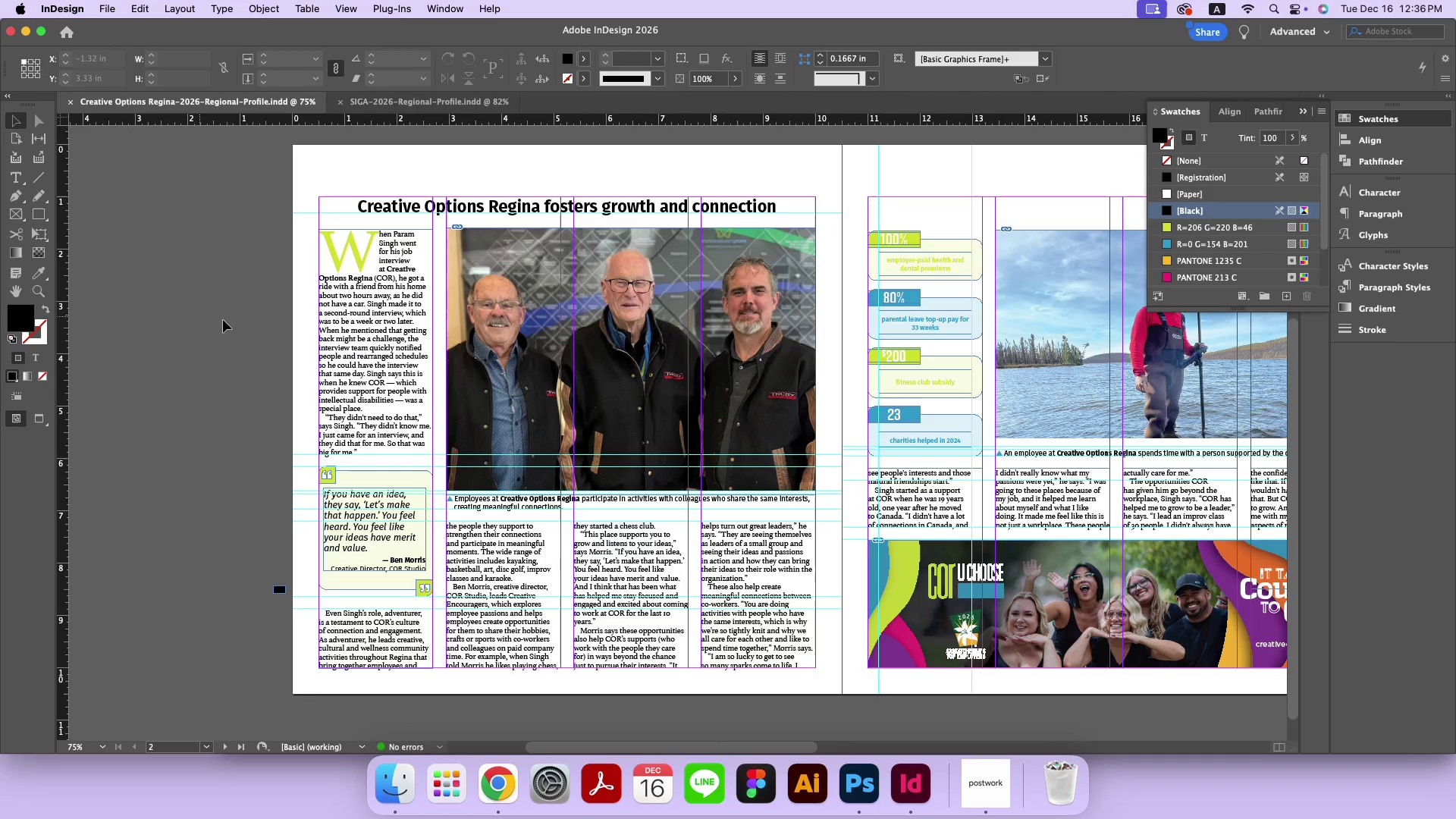 
left_click([223, 320])
 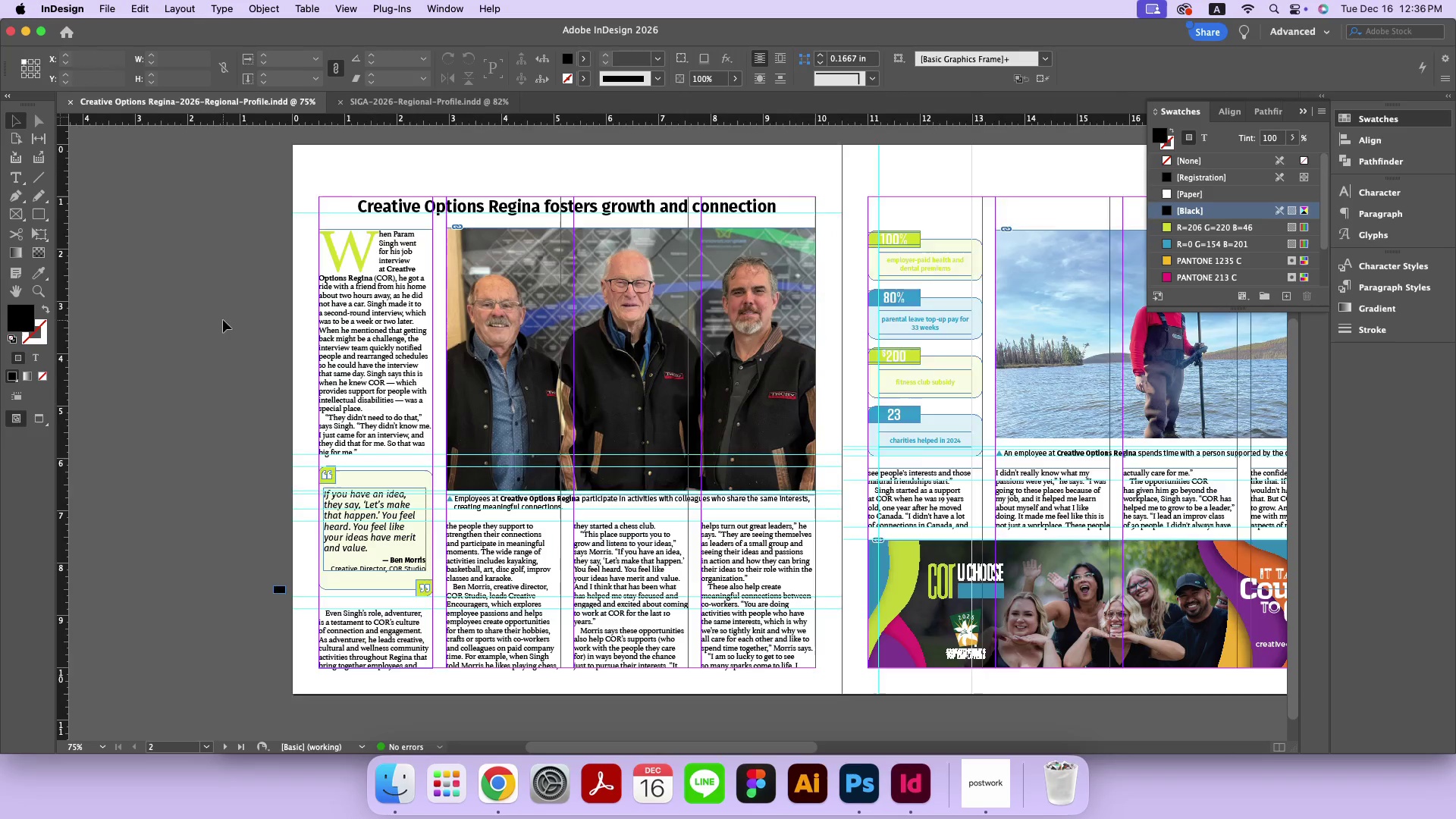 
key(W)
 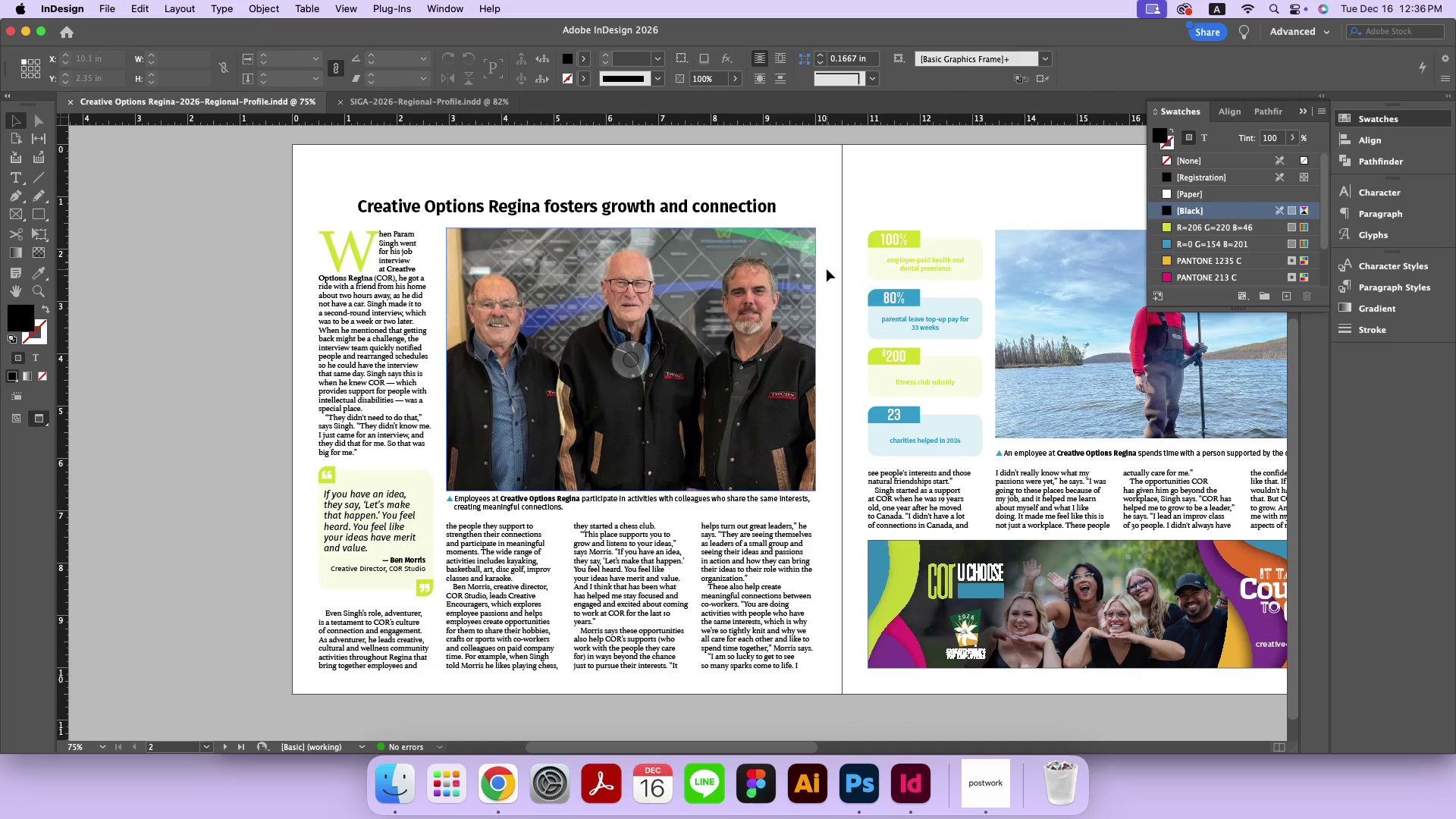 
left_click_drag(start_coordinate=[828, 269], to_coordinate=[799, 288])
 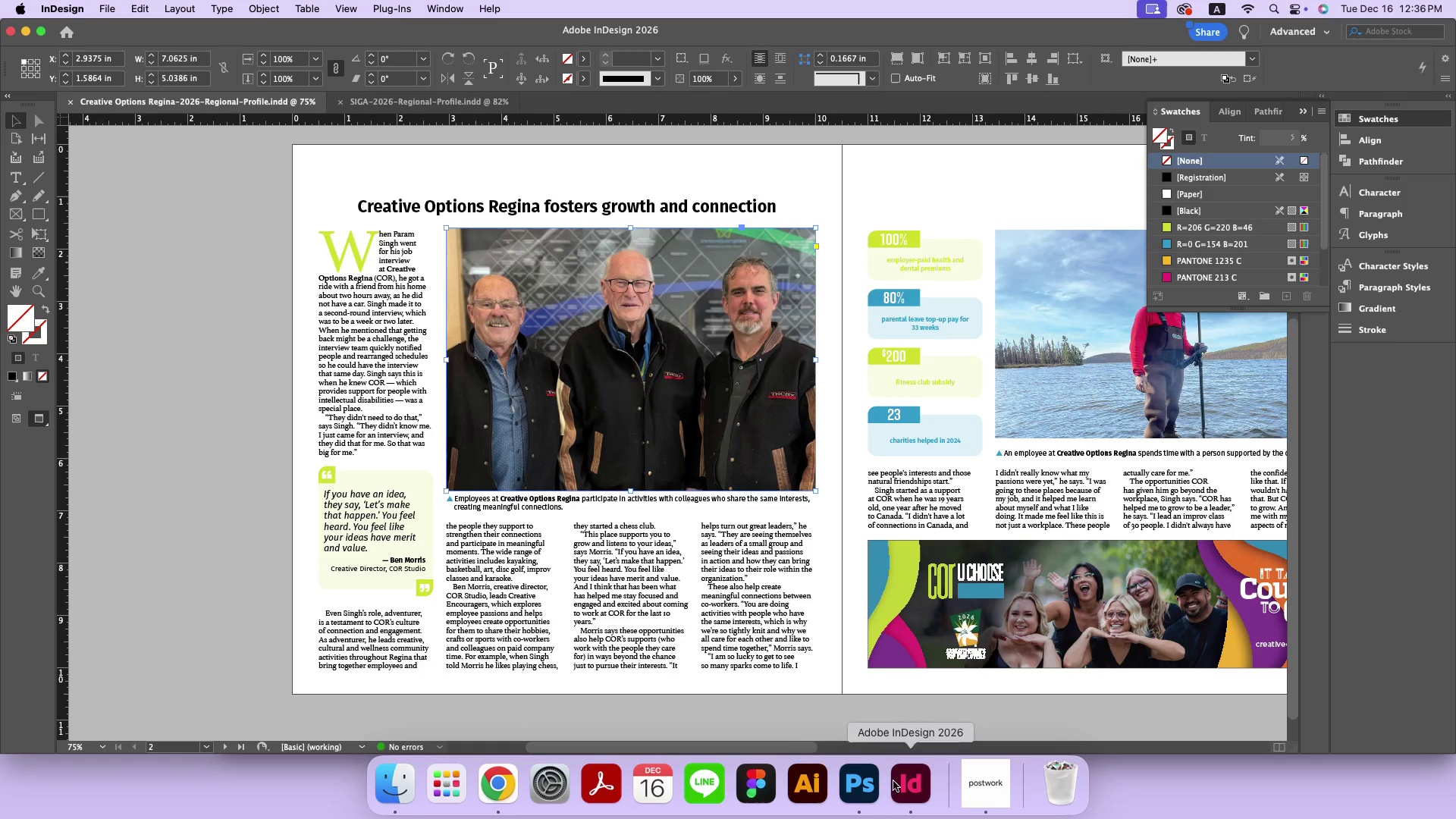 
left_click([845, 782])
 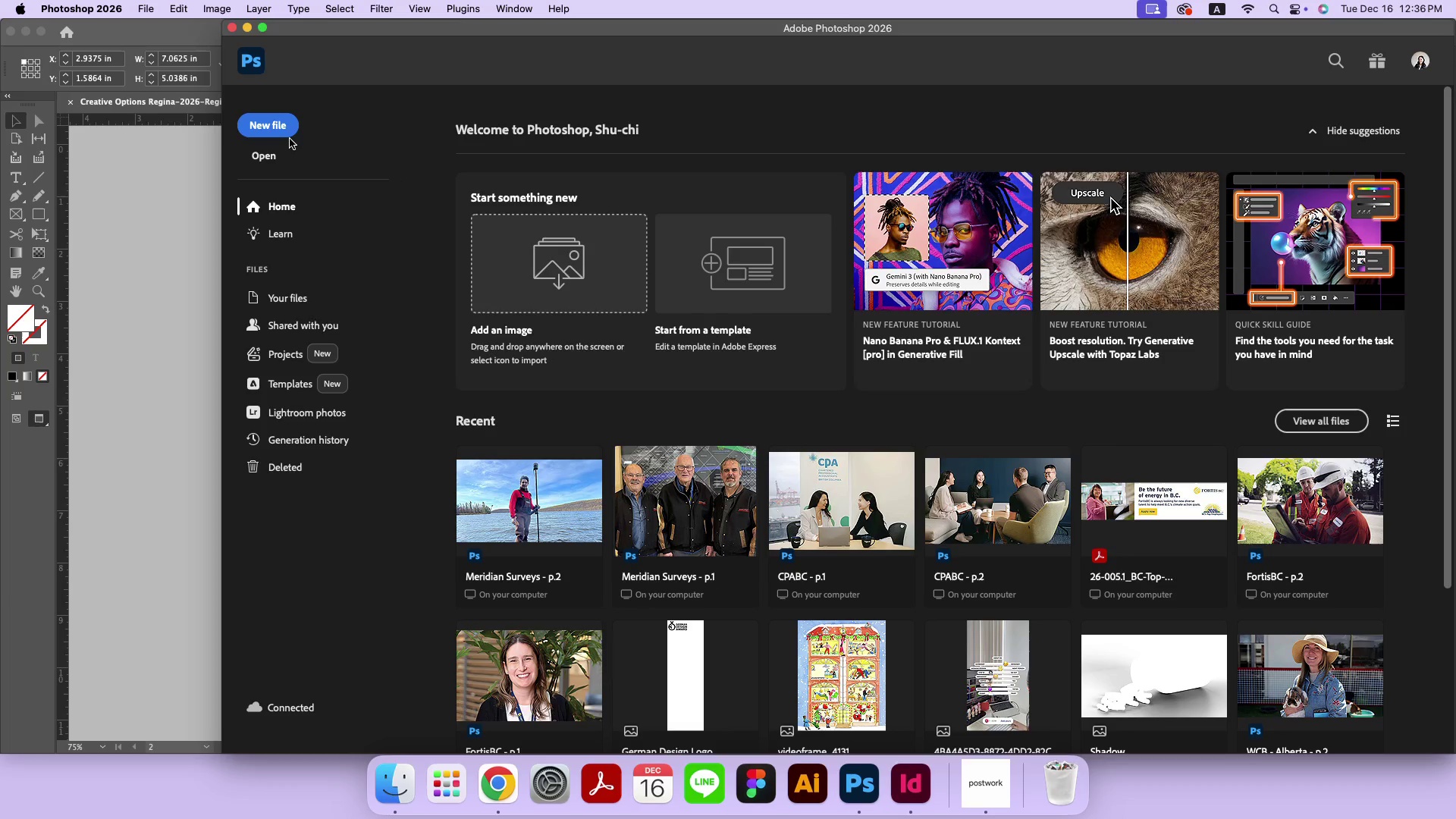 
left_click([288, 133])
 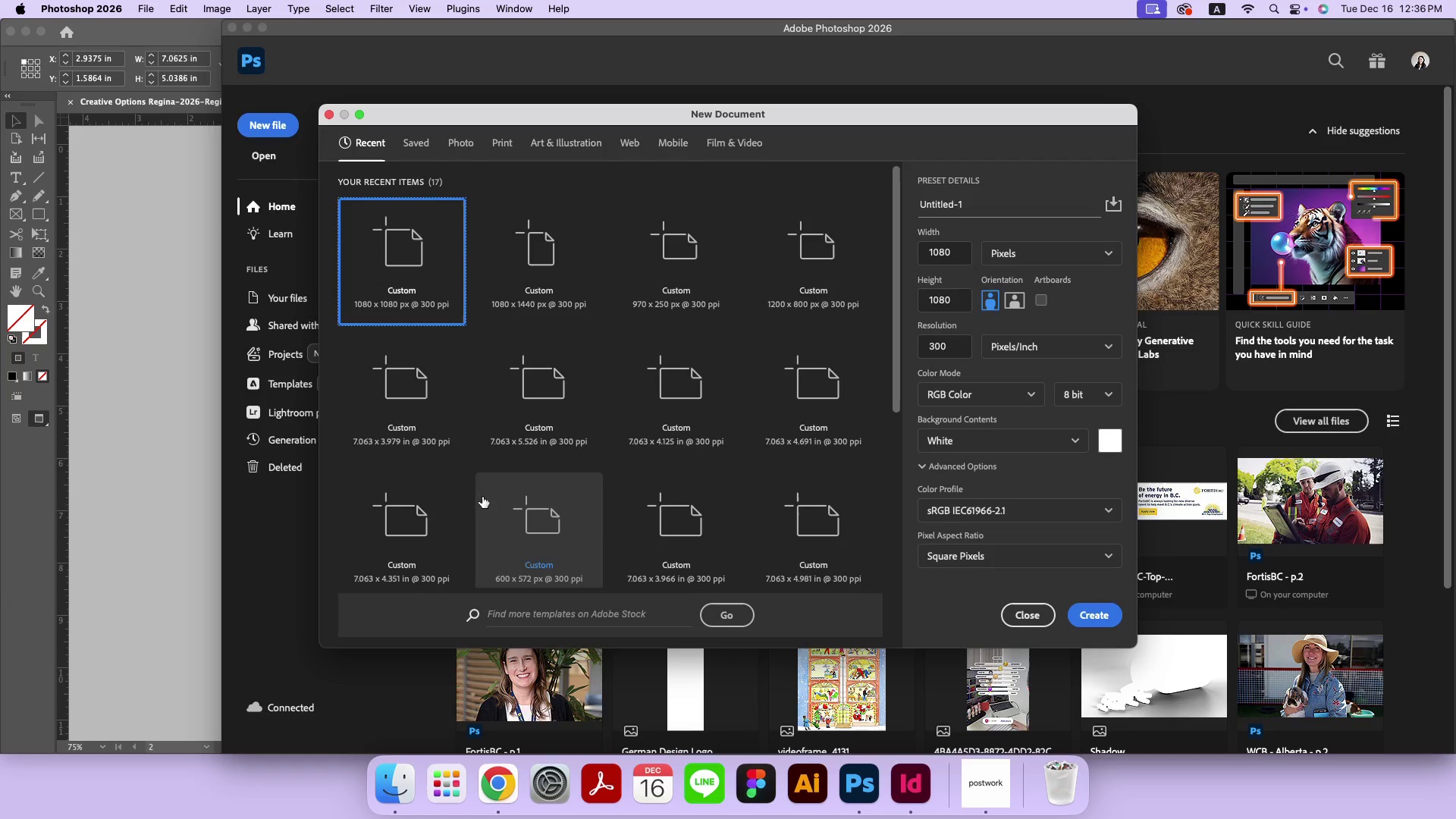 
left_click([416, 425])
 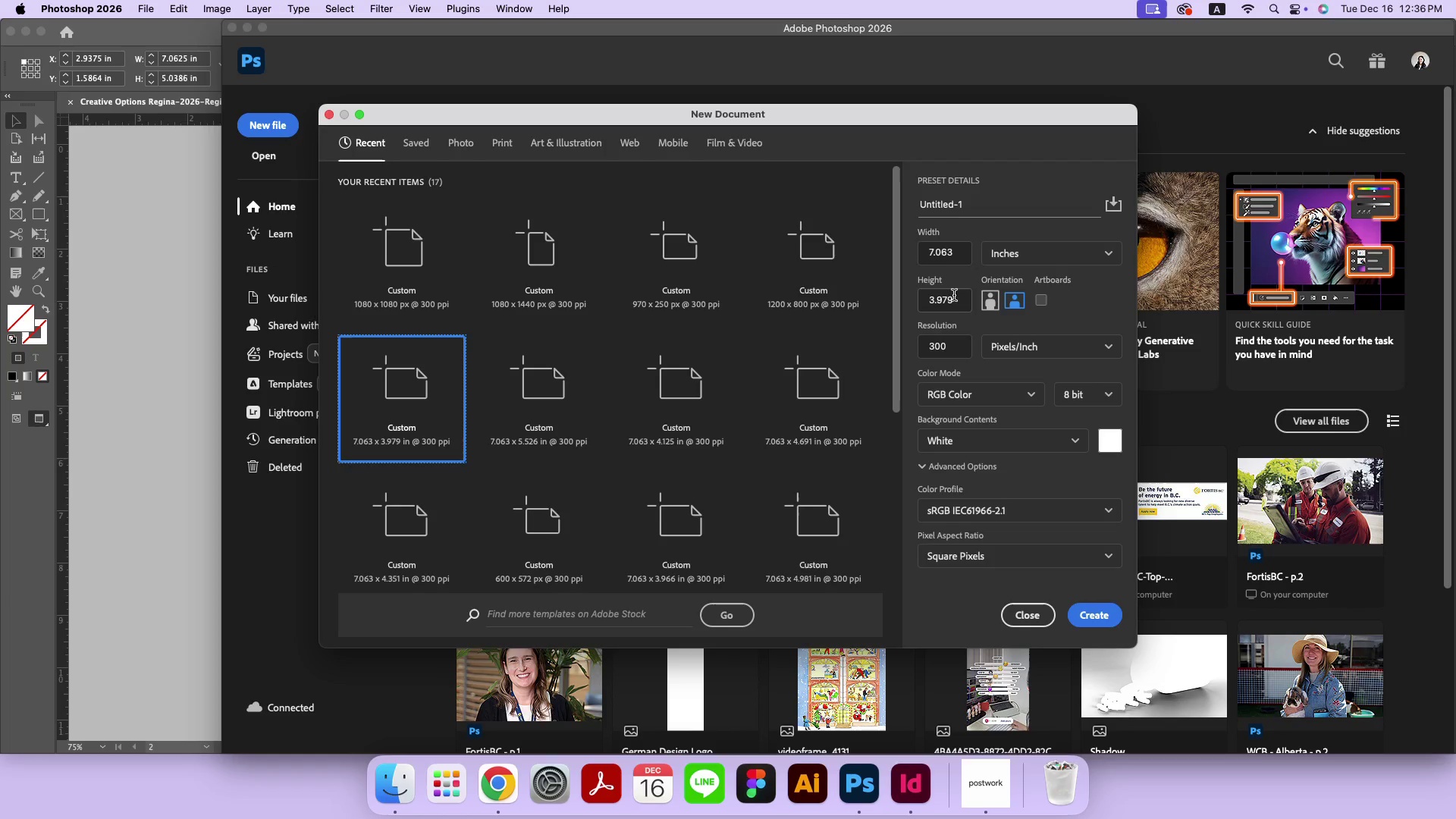 
left_click_drag(start_coordinate=[956, 302], to_coordinate=[900, 302])
 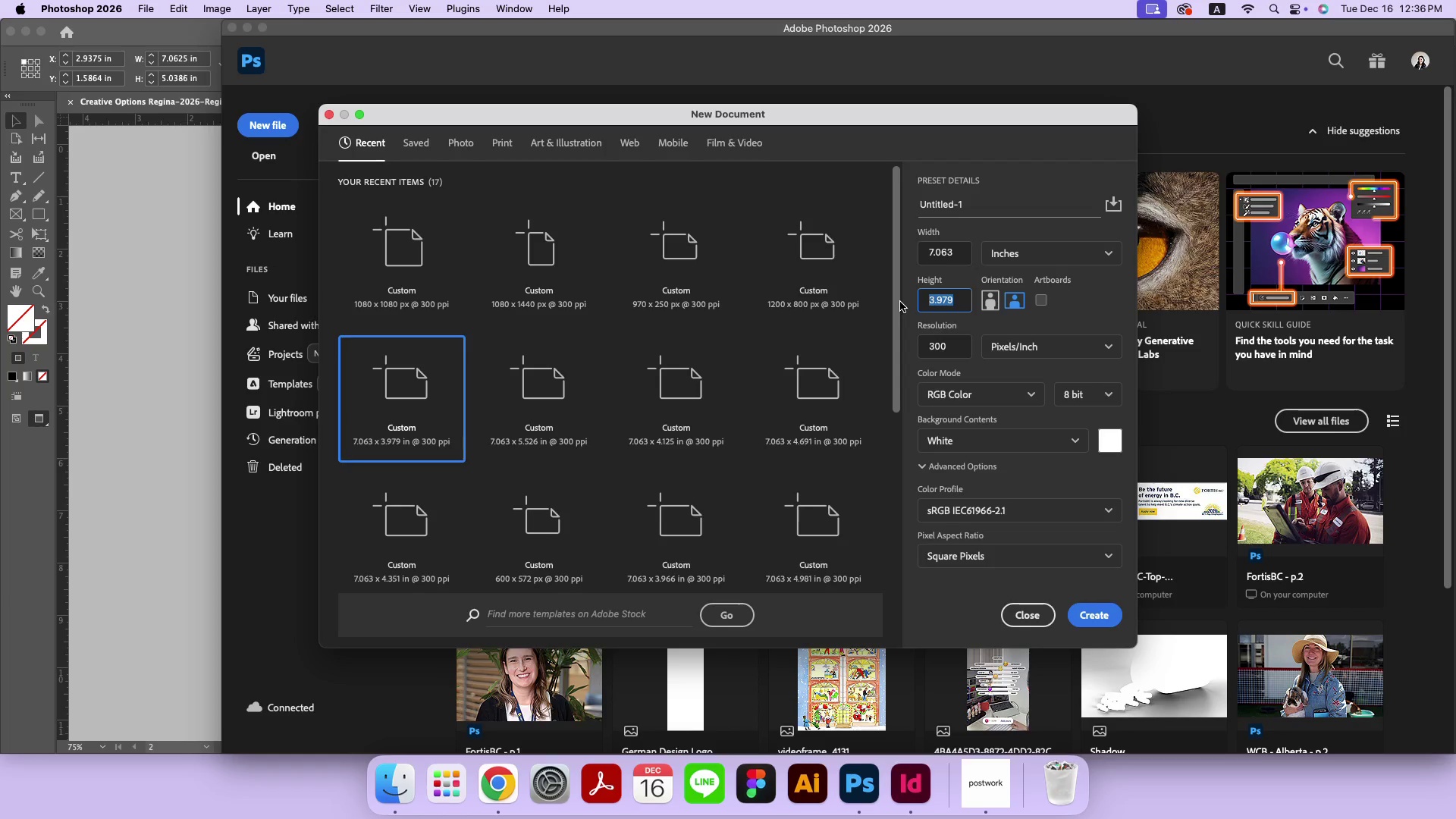 
type(5.0386)
 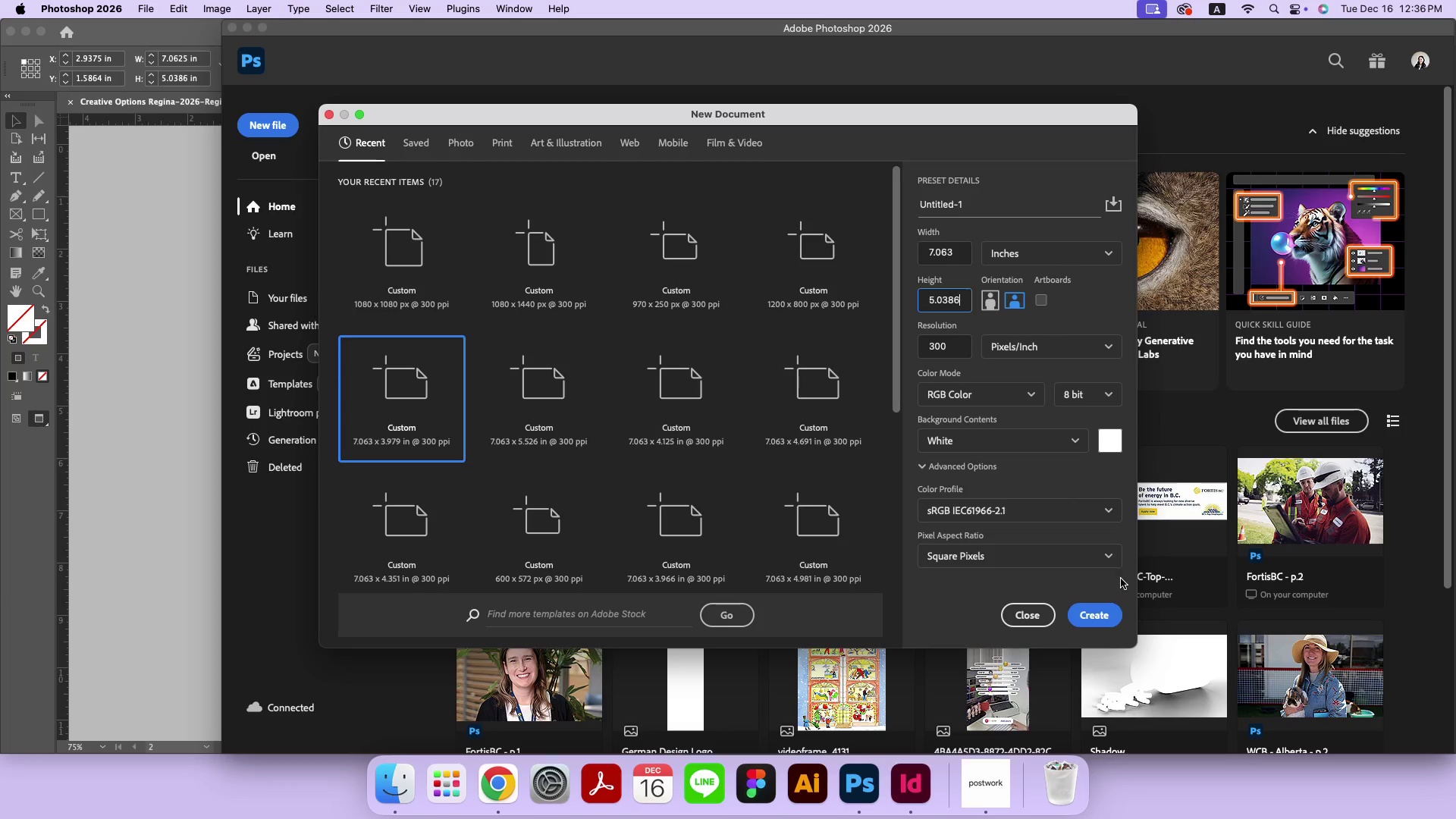 
left_click([1103, 610])
 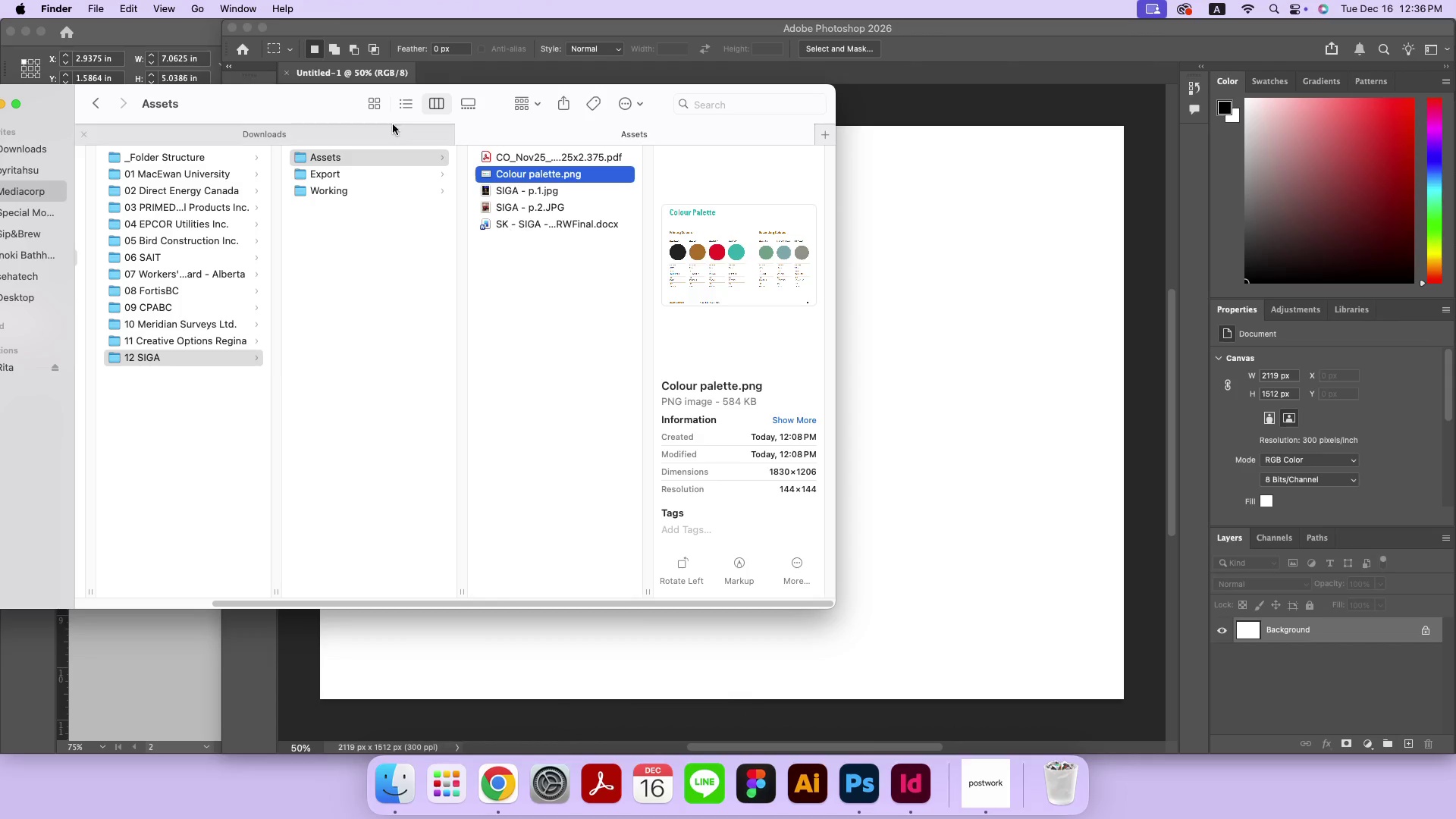 
left_click([225, 344])
 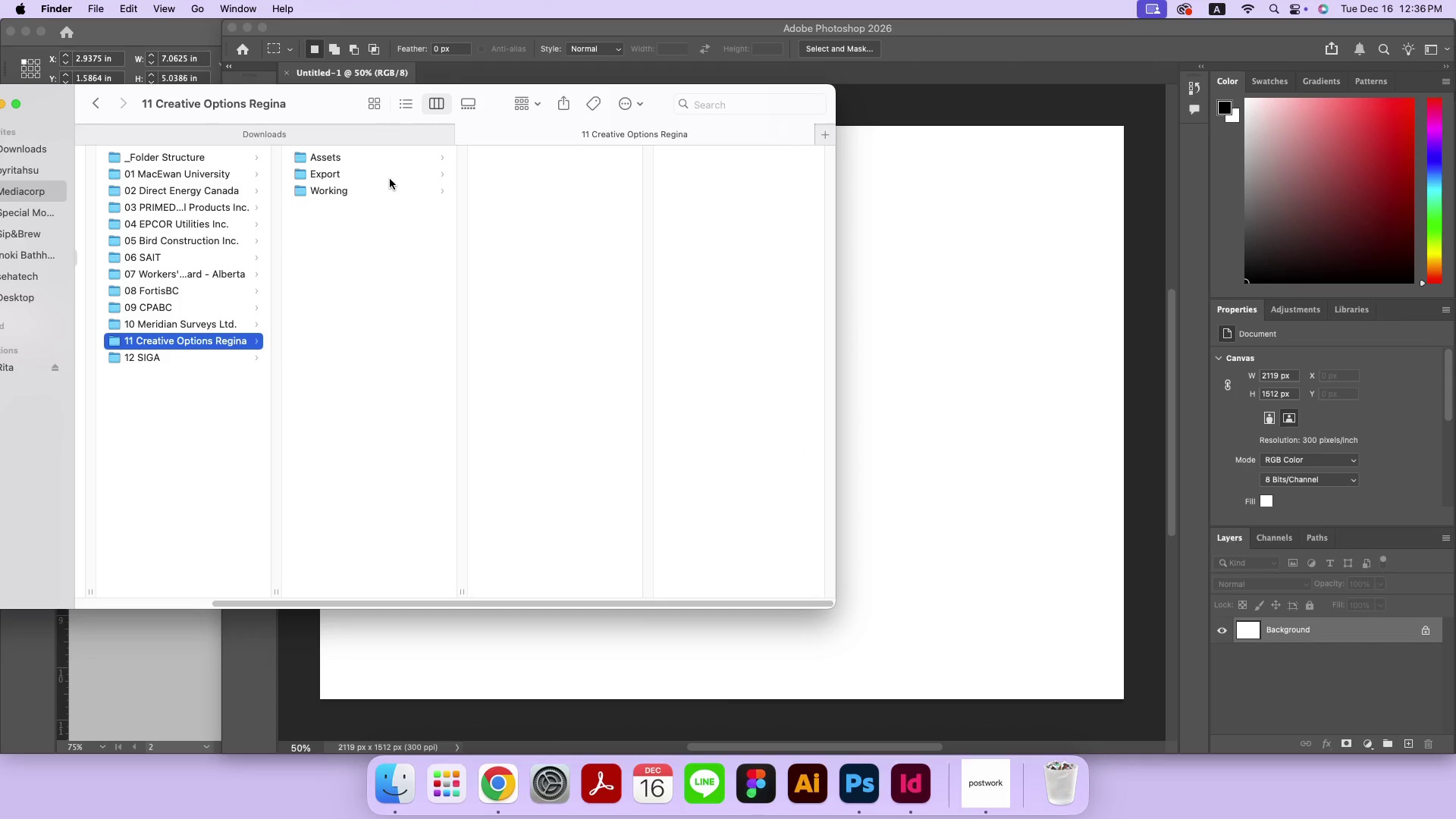 
left_click([406, 156])
 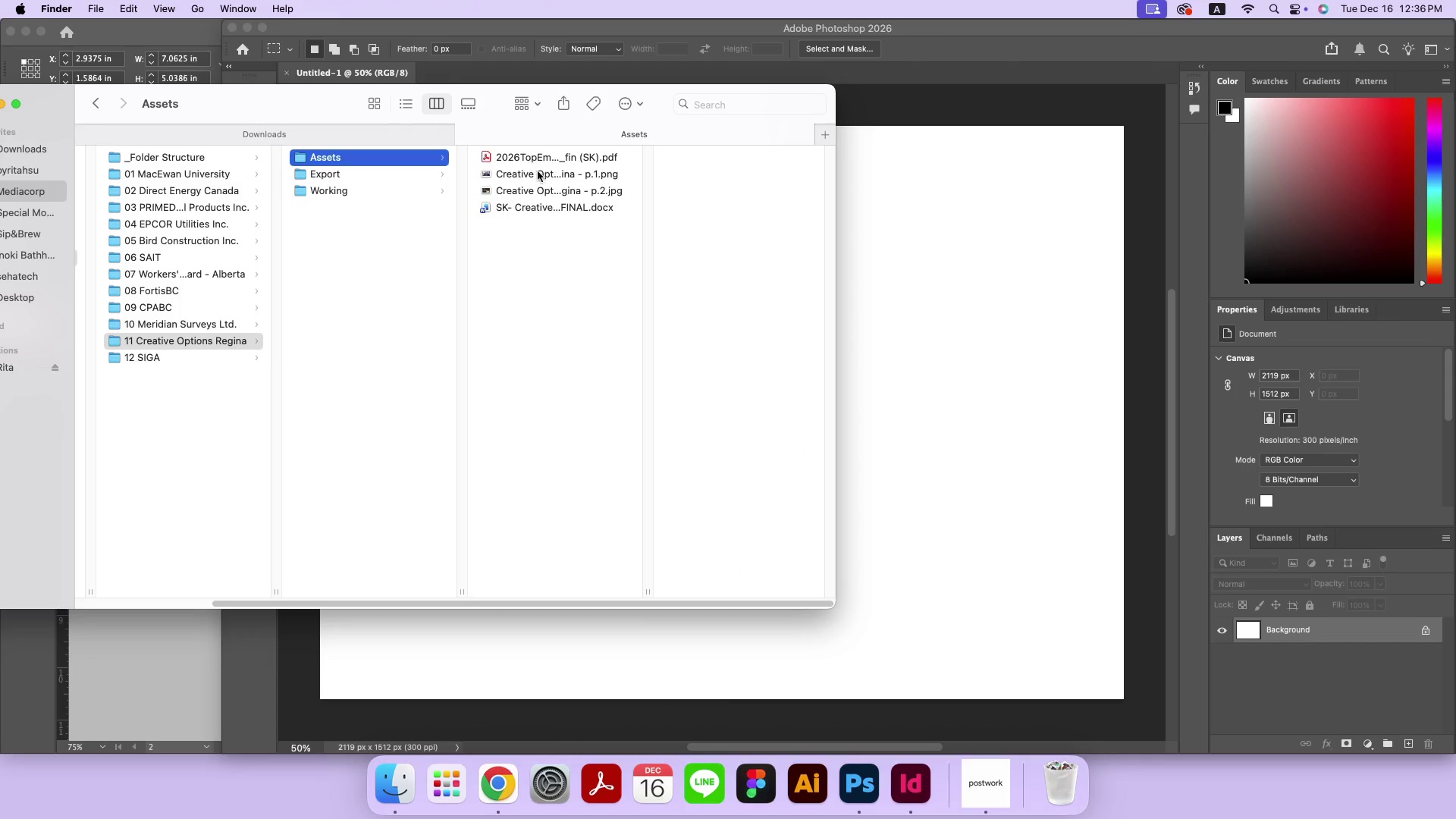 
left_click([539, 177])
 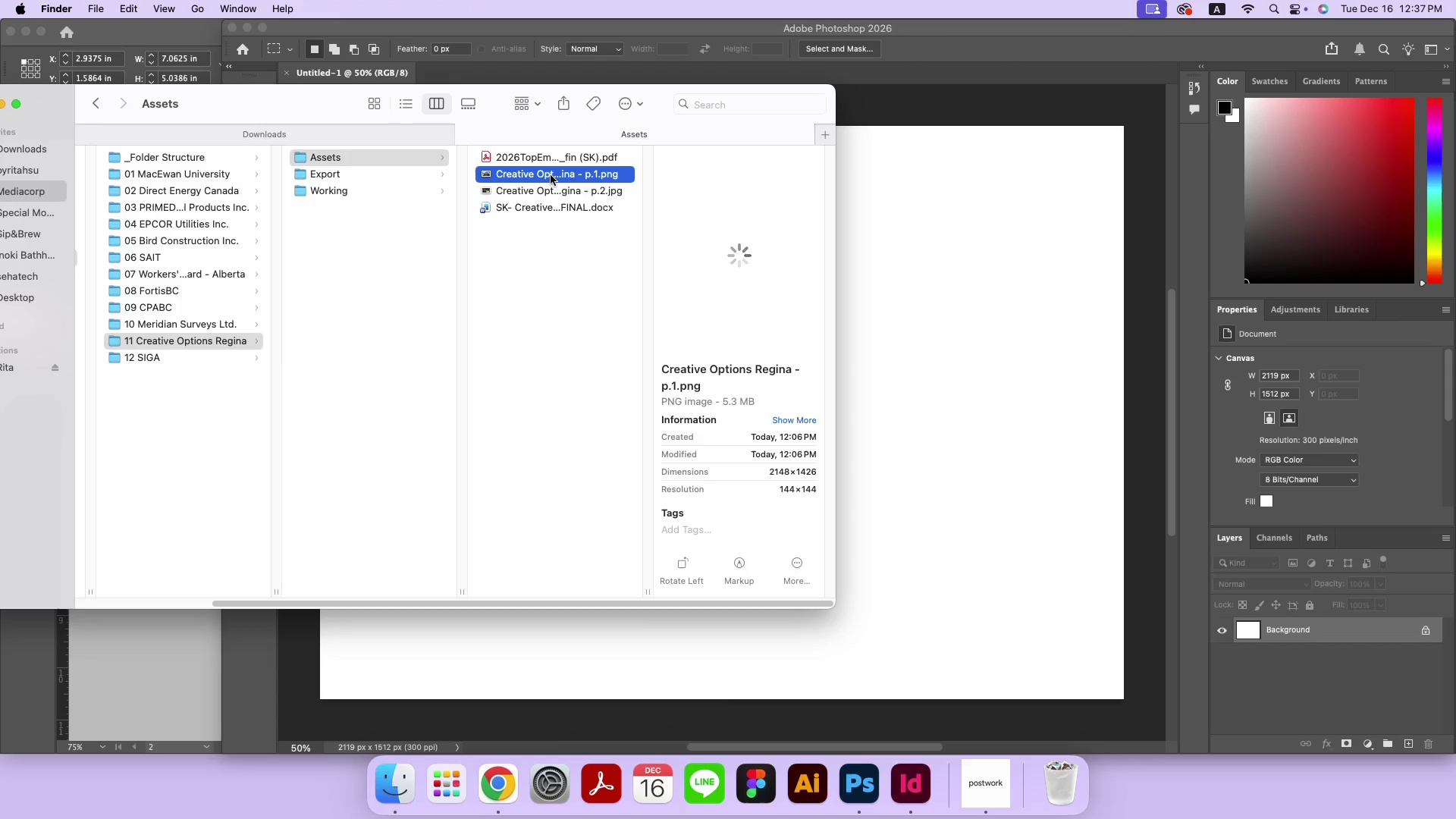 
left_click_drag(start_coordinate=[551, 175], to_coordinate=[981, 251])
 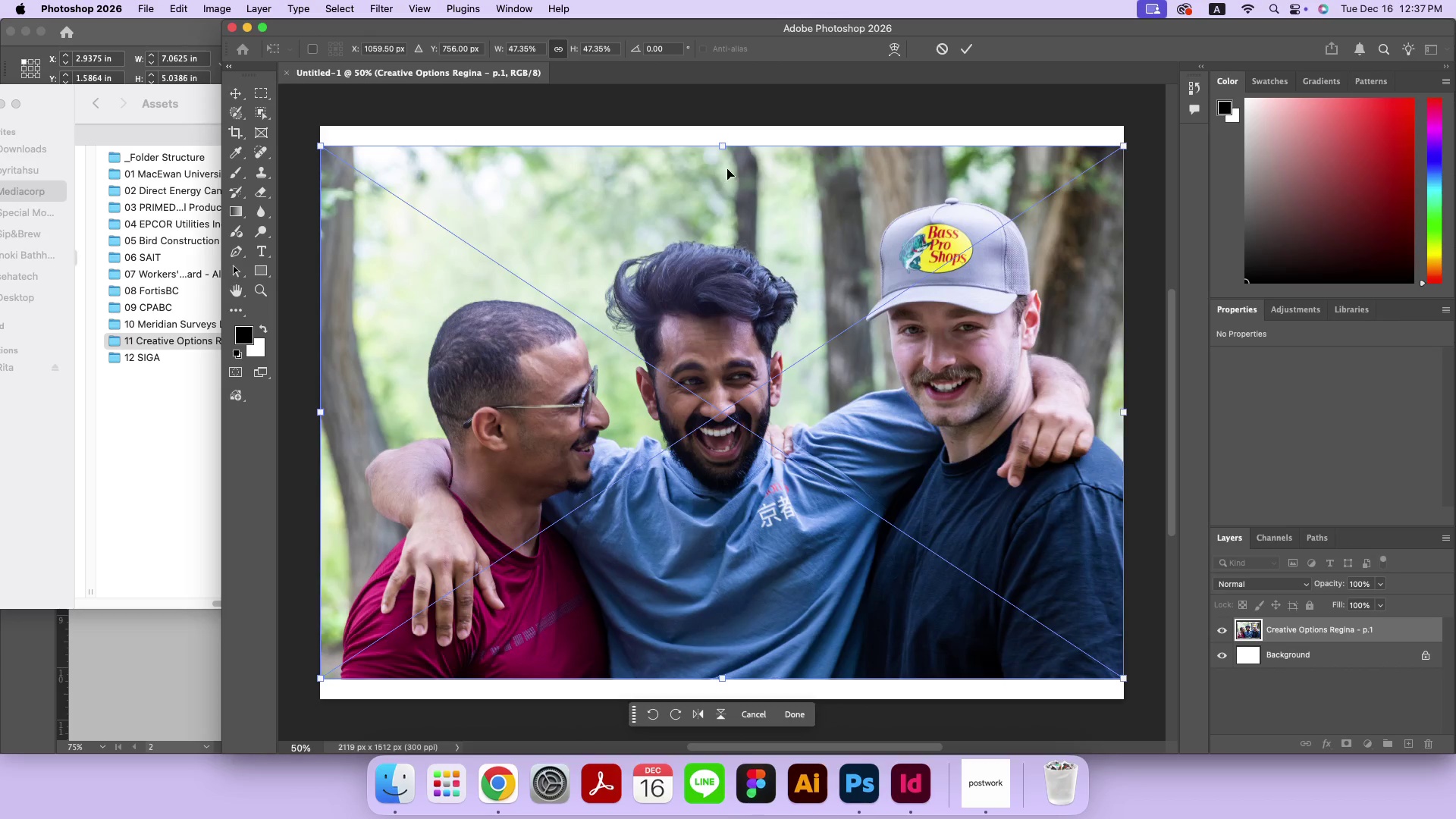 
left_click_drag(start_coordinate=[720, 146], to_coordinate=[722, 124])
 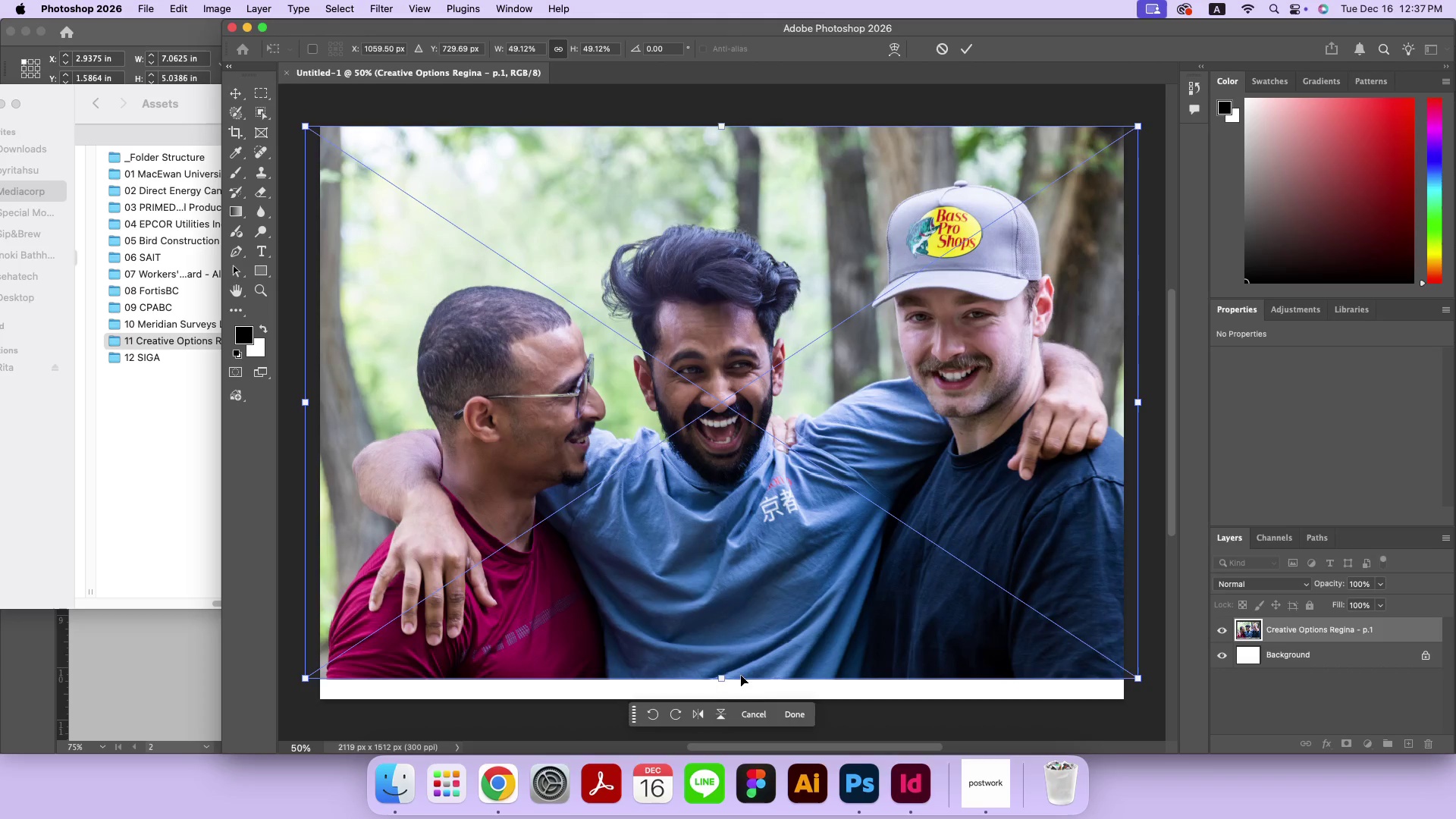 
left_click_drag(start_coordinate=[720, 676], to_coordinate=[723, 698])
 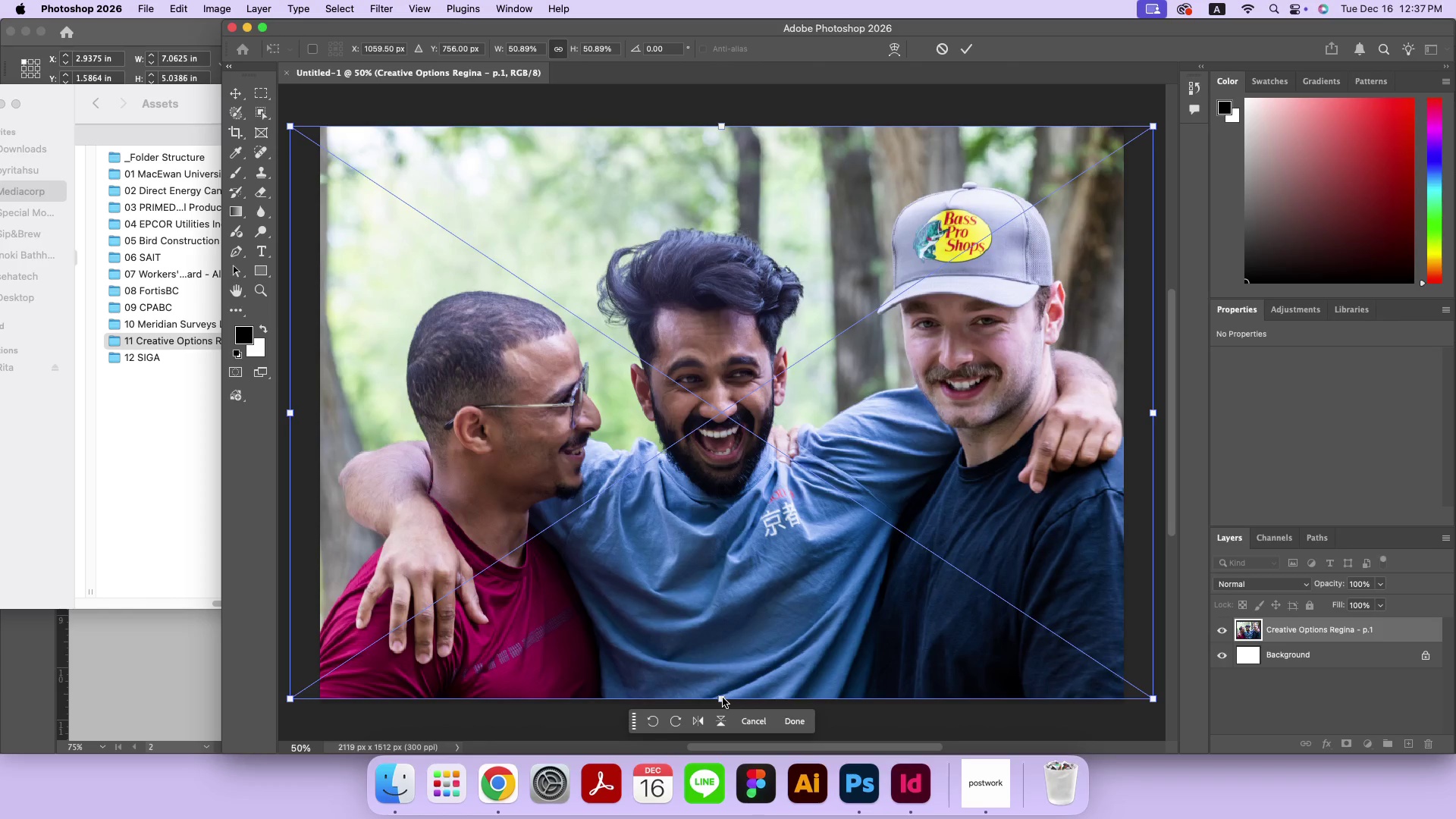 
key(Enter)
 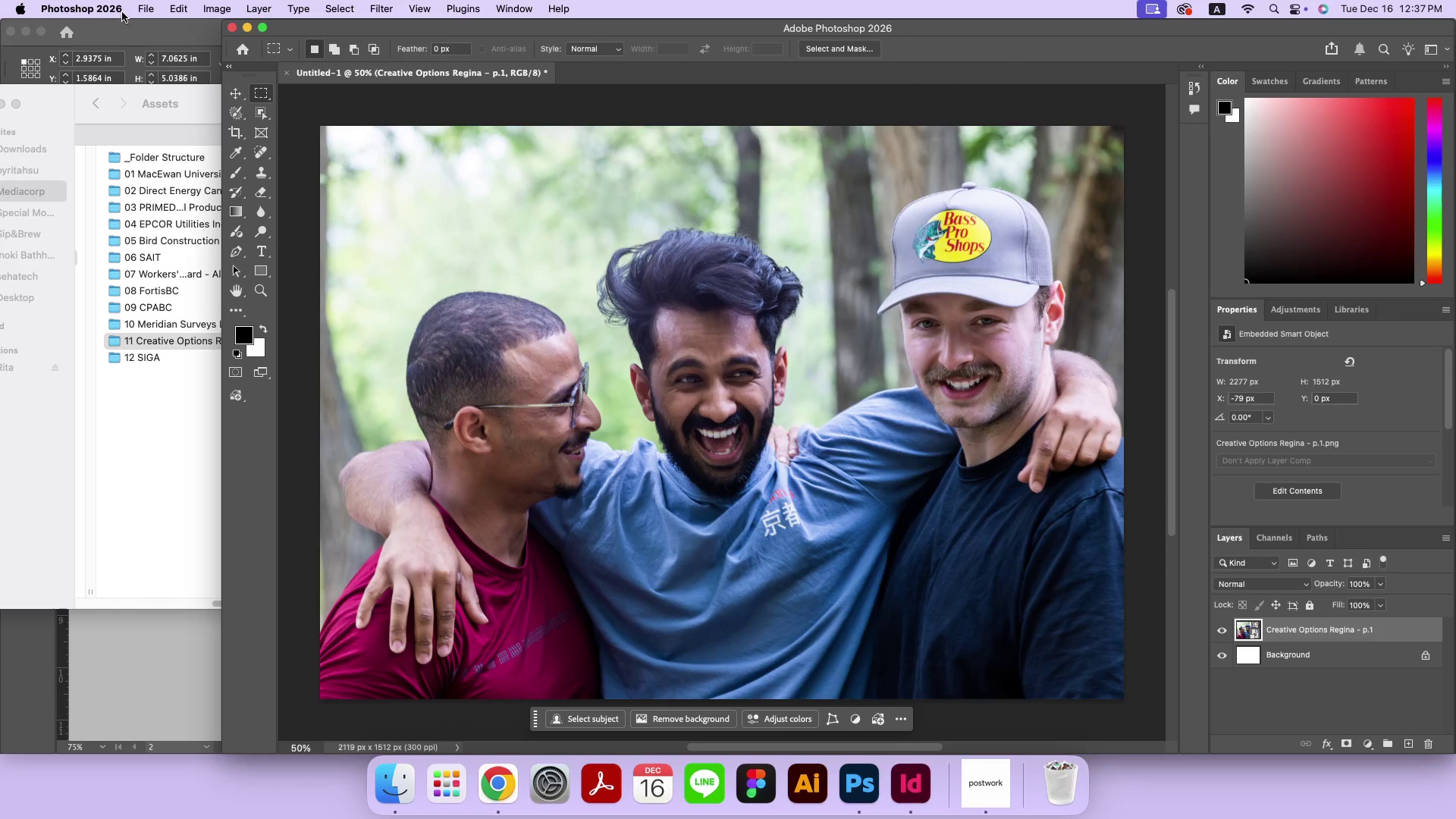 
left_click([136, 7])
 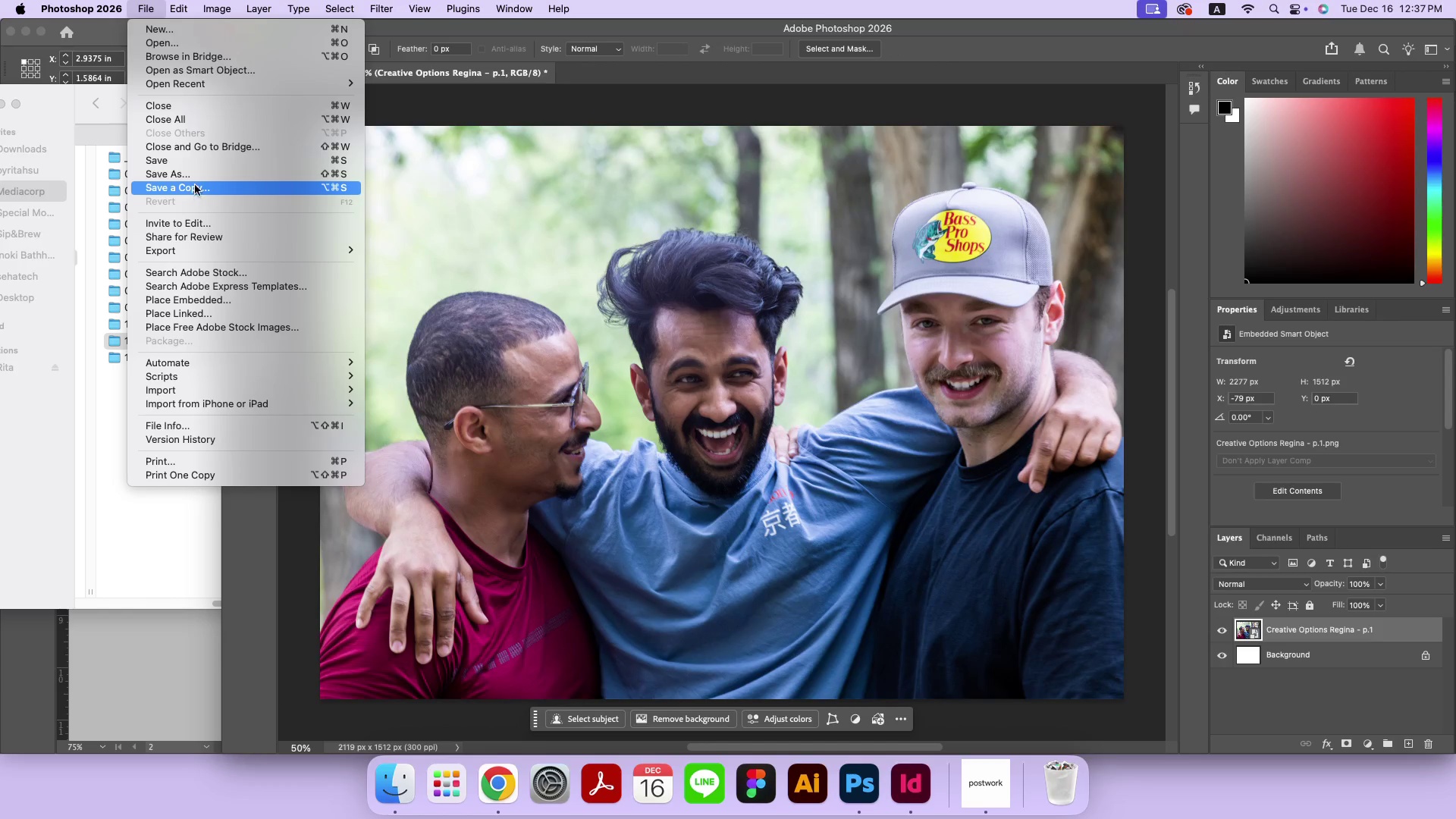 
left_click([196, 178])
 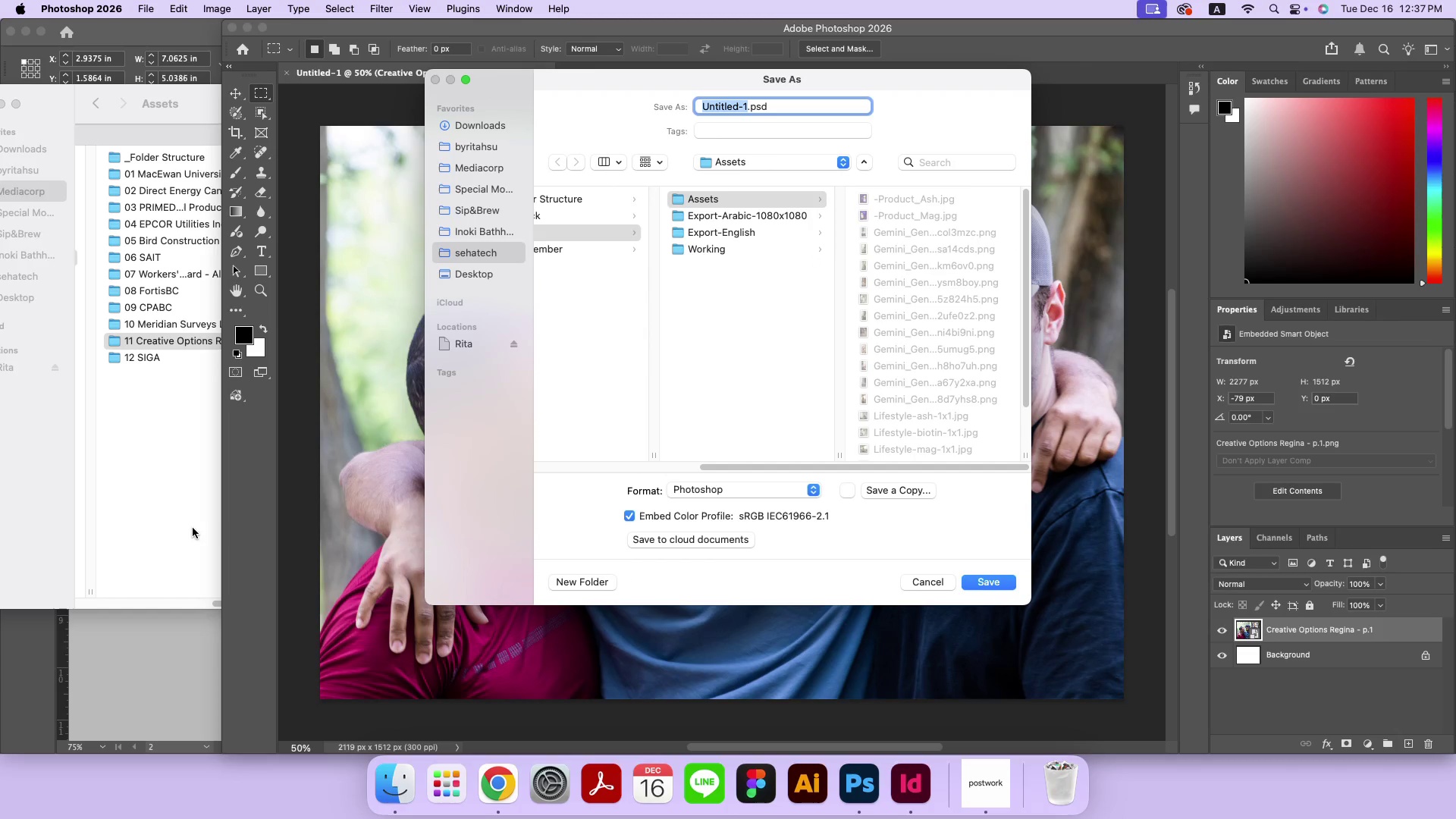 
left_click_drag(start_coordinate=[515, 174], to_coordinate=[886, 205])
 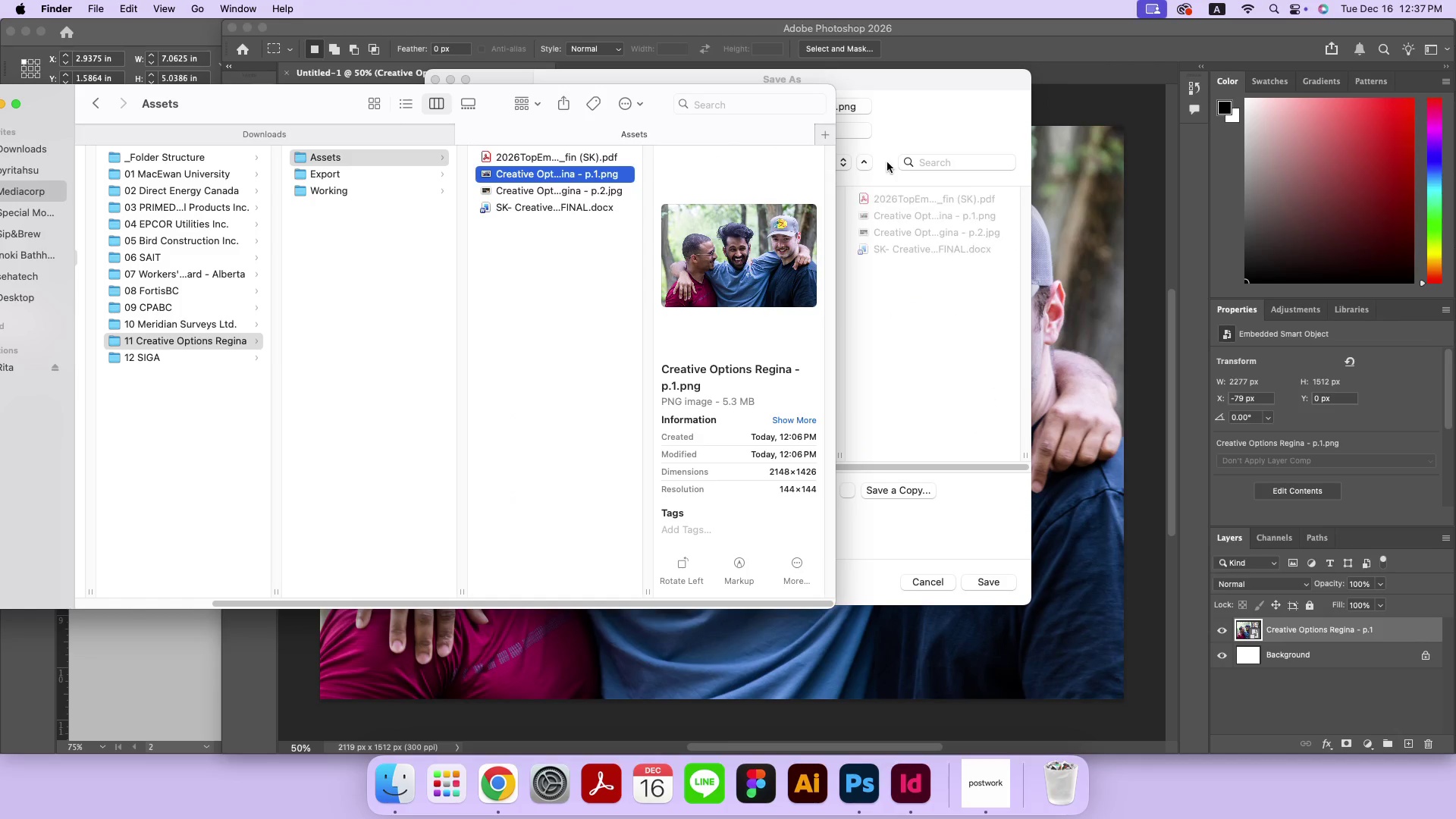 
left_click([888, 155])
 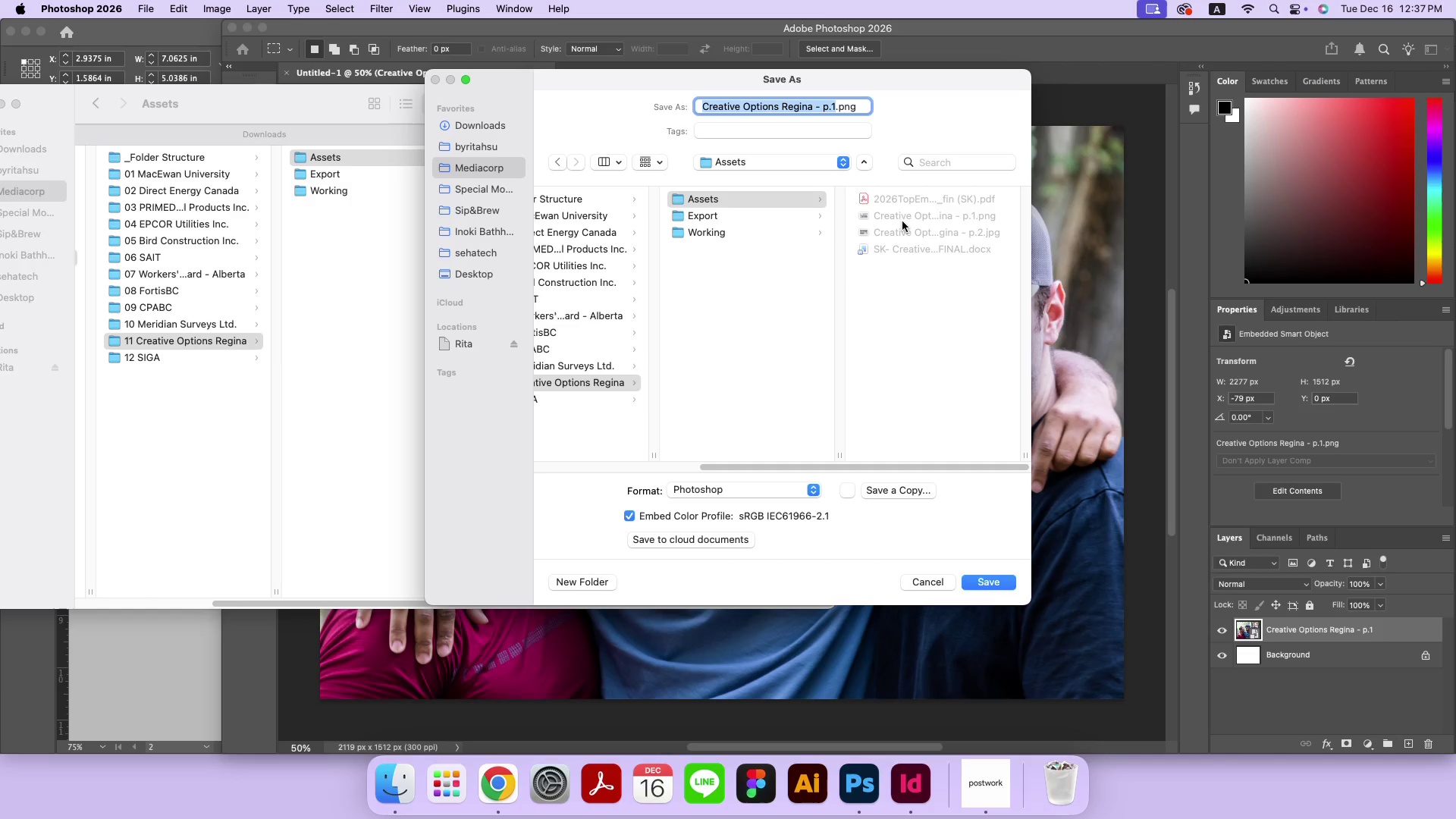 
left_click([903, 218])
 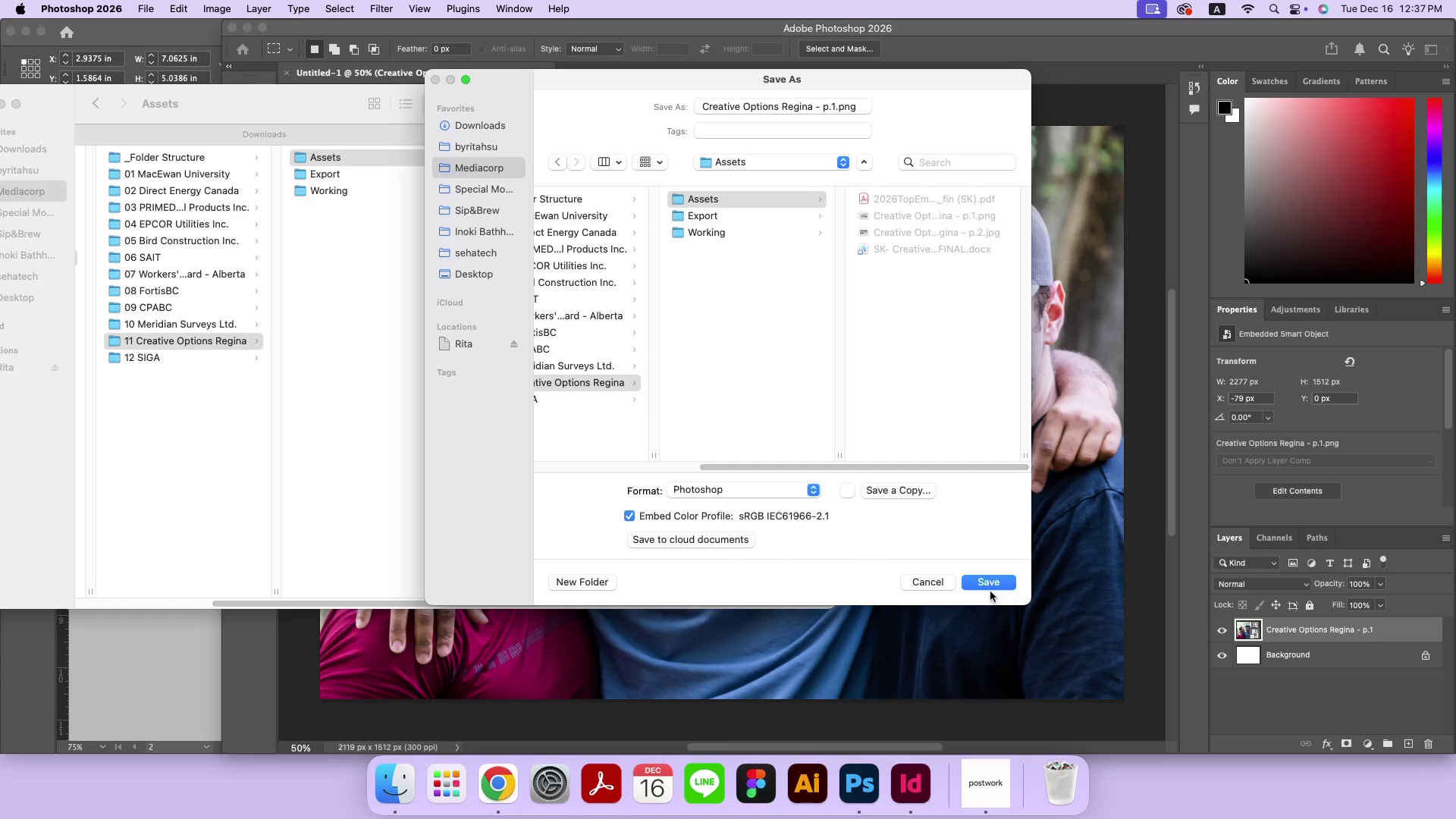 
left_click([990, 580])
 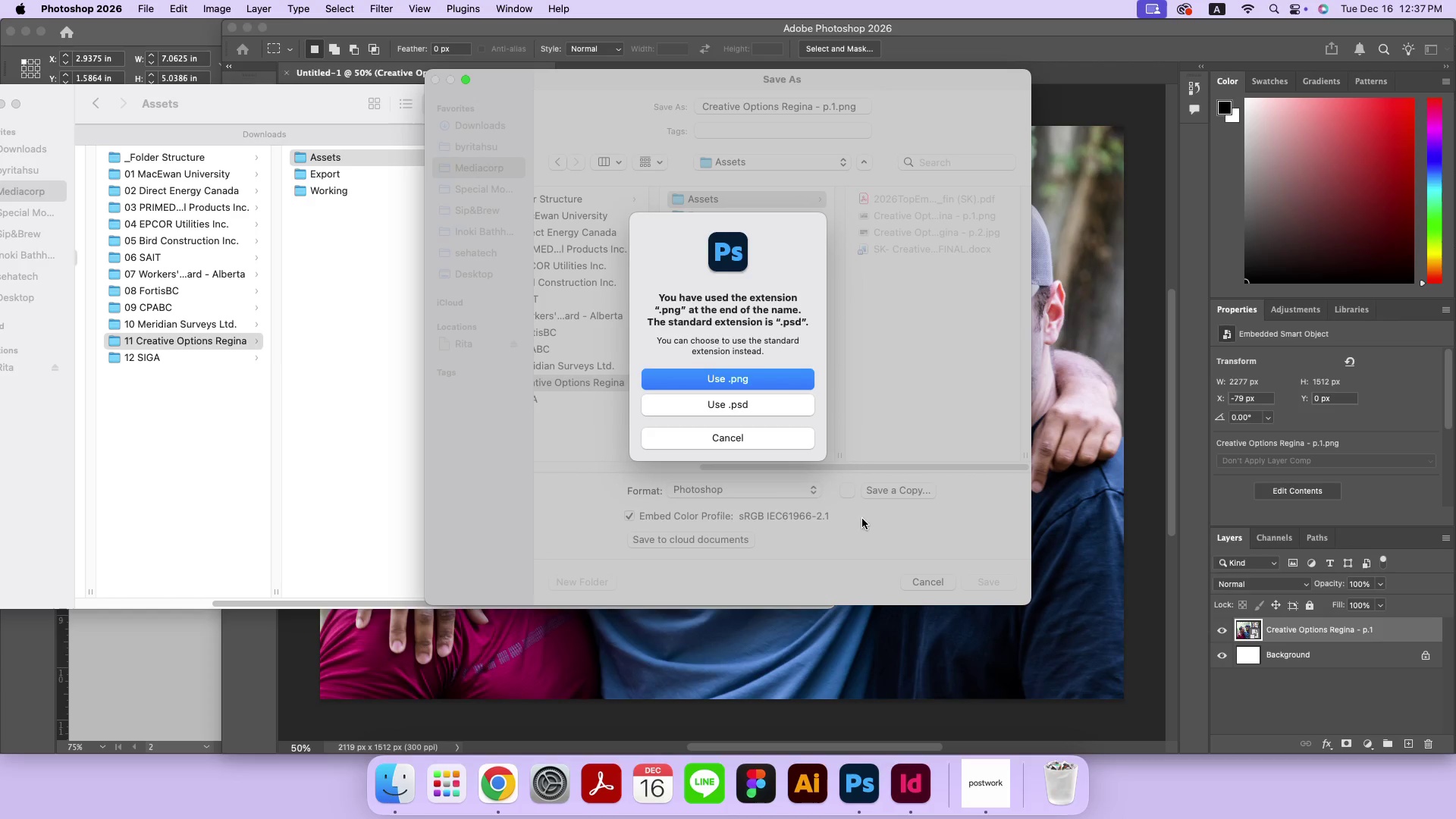 
left_click([800, 410])
 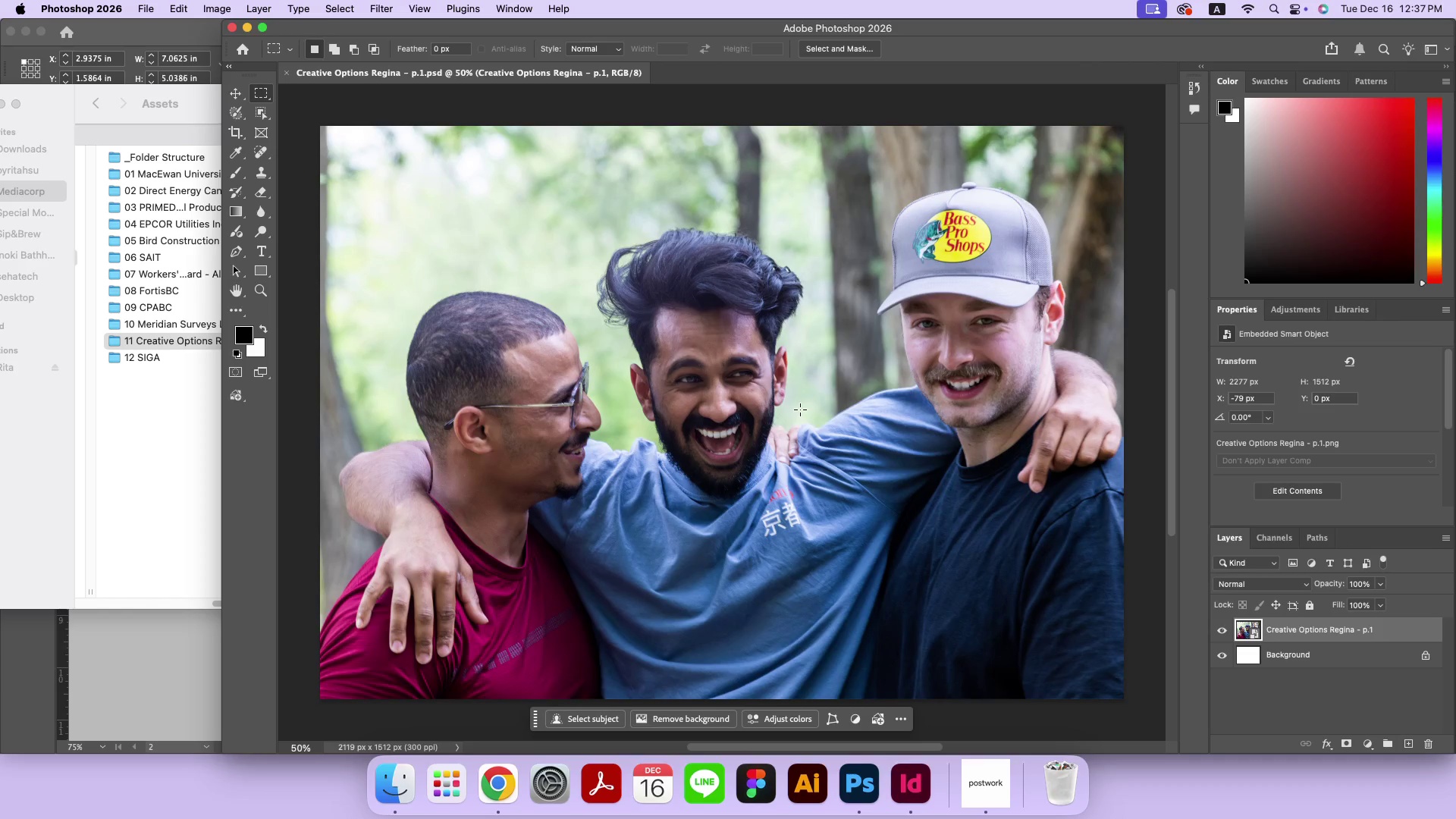 
wait(9.65)
 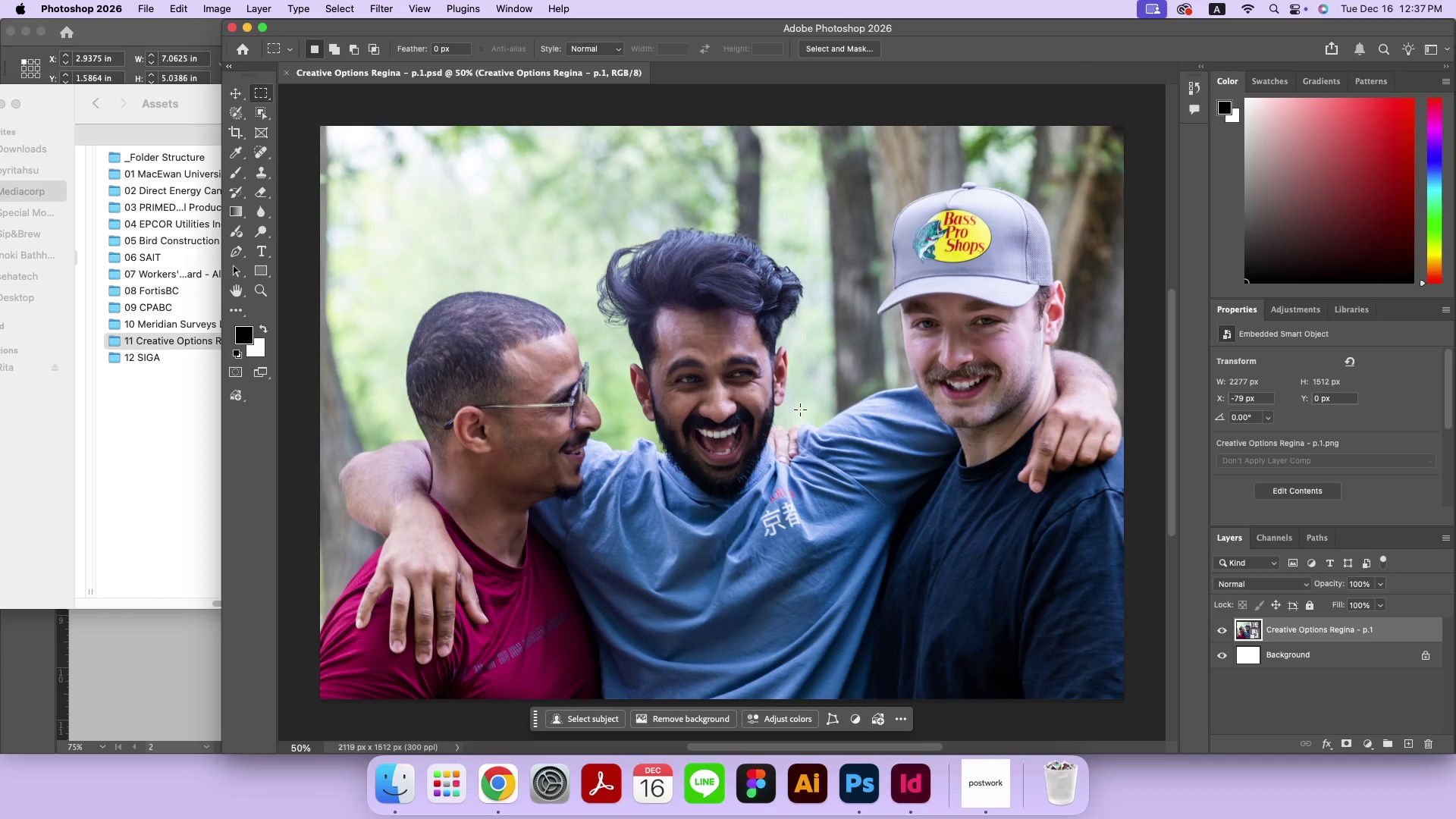 
left_click([154, 35])
 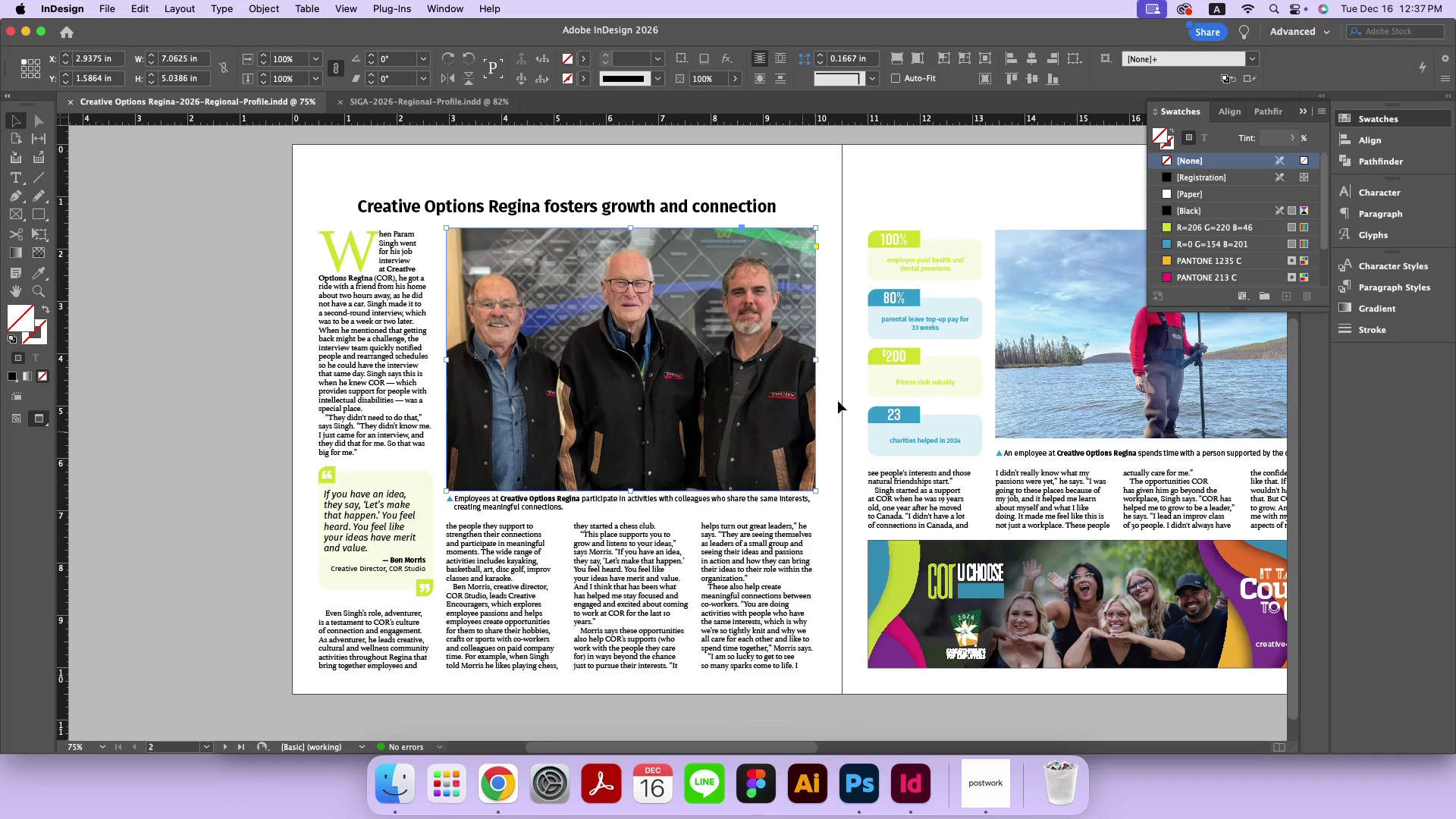 
left_click_drag(start_coordinate=[1078, 216], to_coordinate=[1090, 238])
 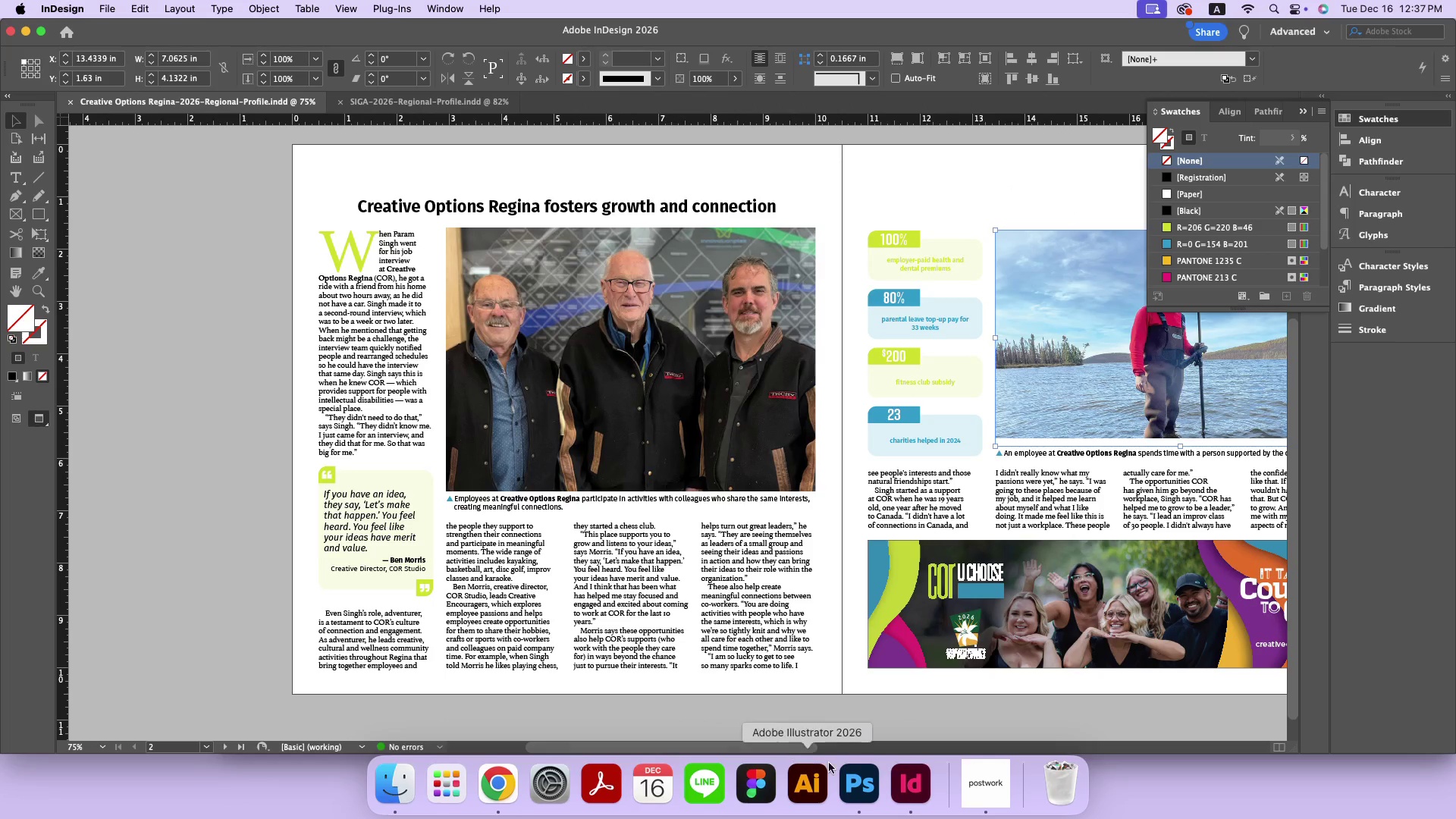 
left_click([874, 782])
 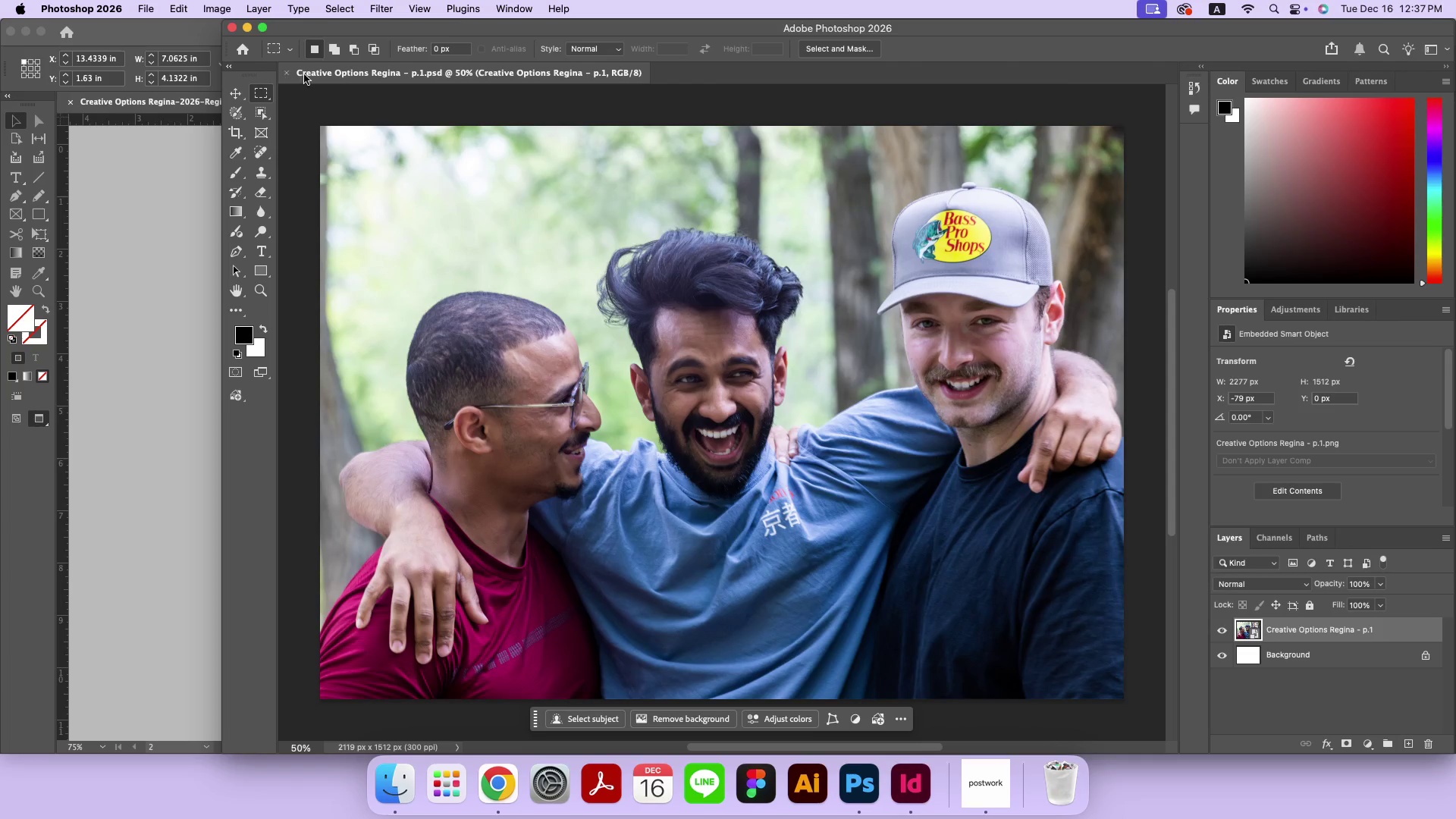 
left_click([287, 72])
 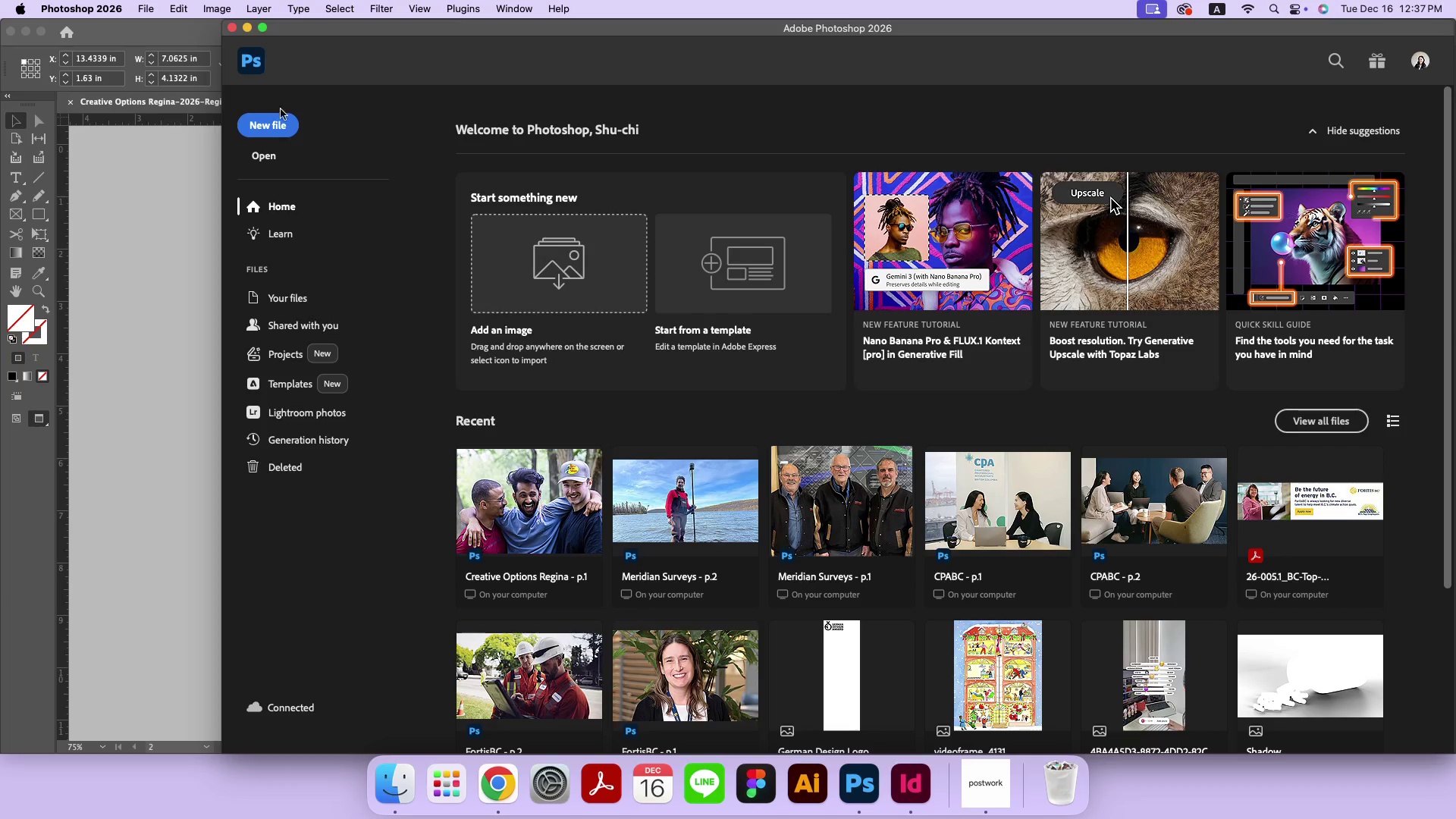 
left_click([278, 127])
 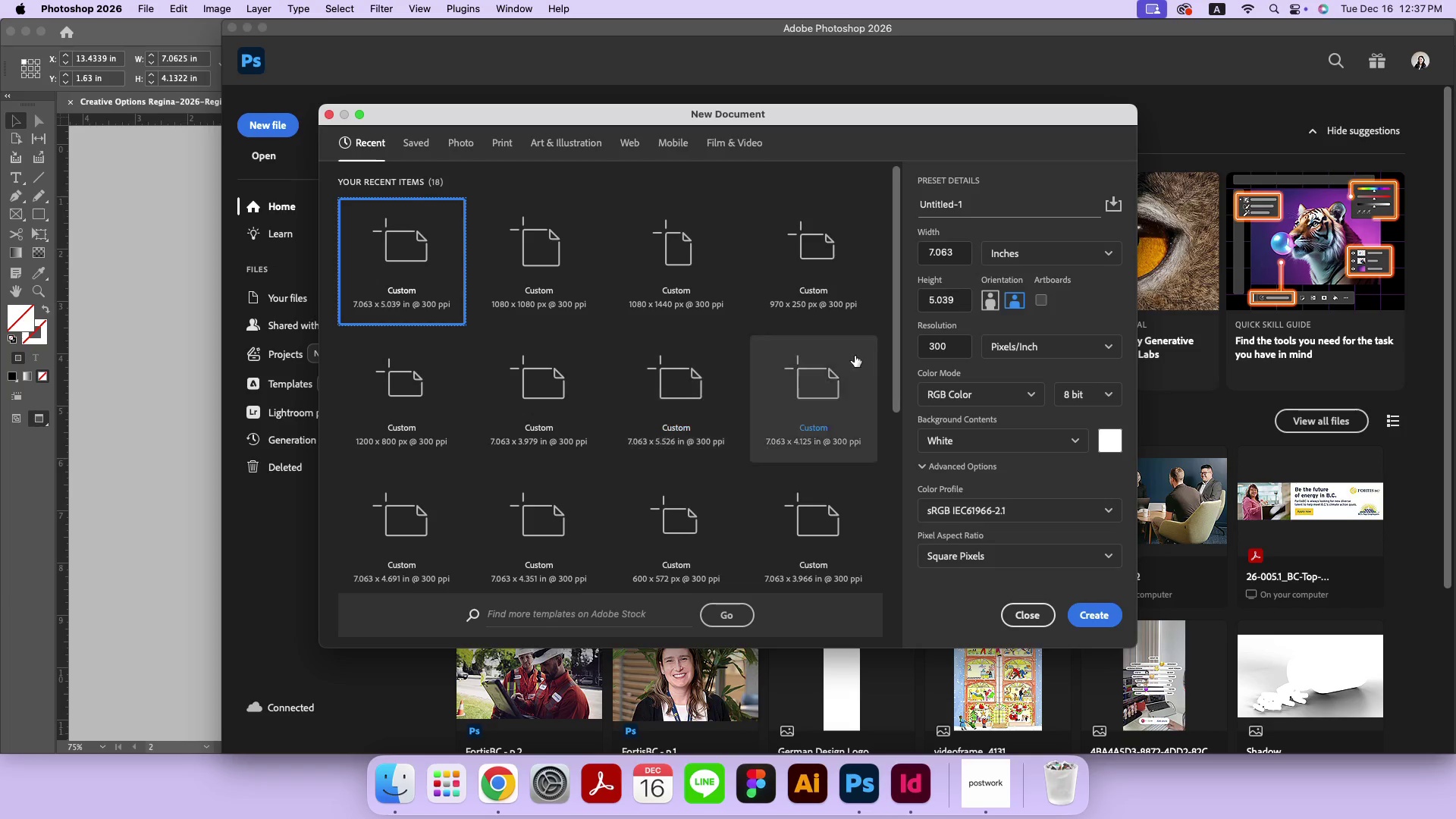 
left_click([945, 302])
 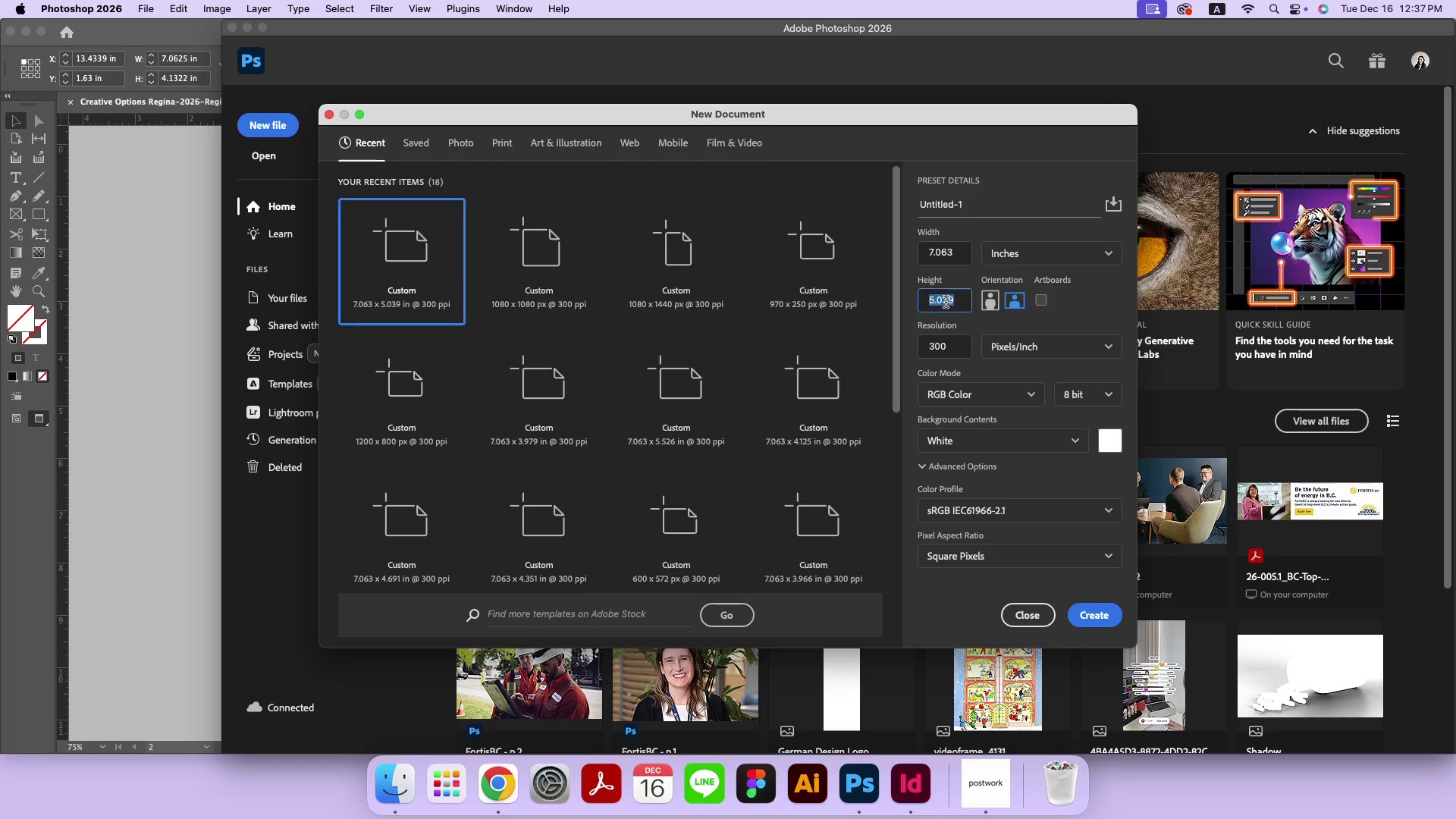 
hold_key(key=Space, duration=0.37)
 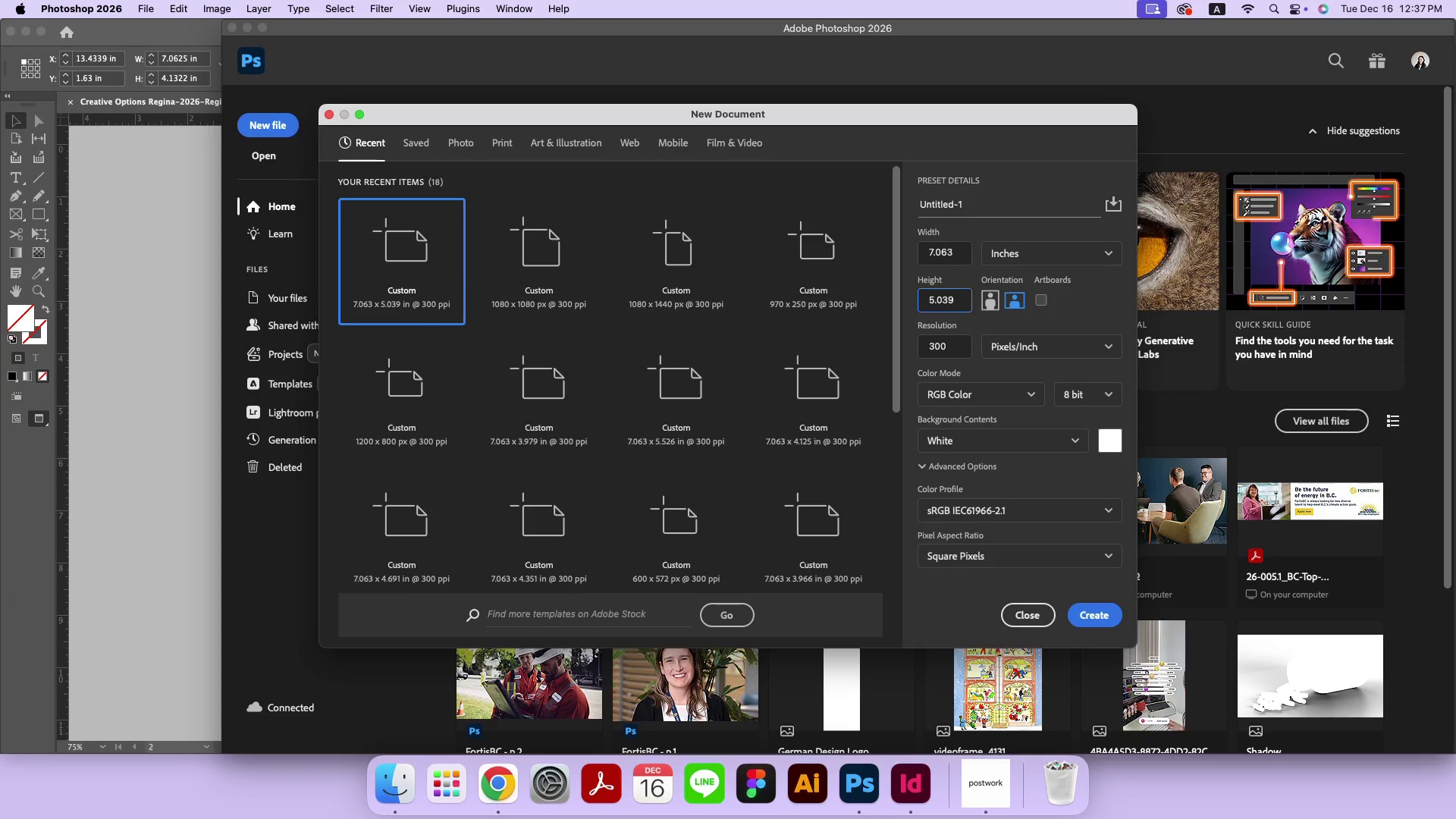 
left_click([945, 302])
 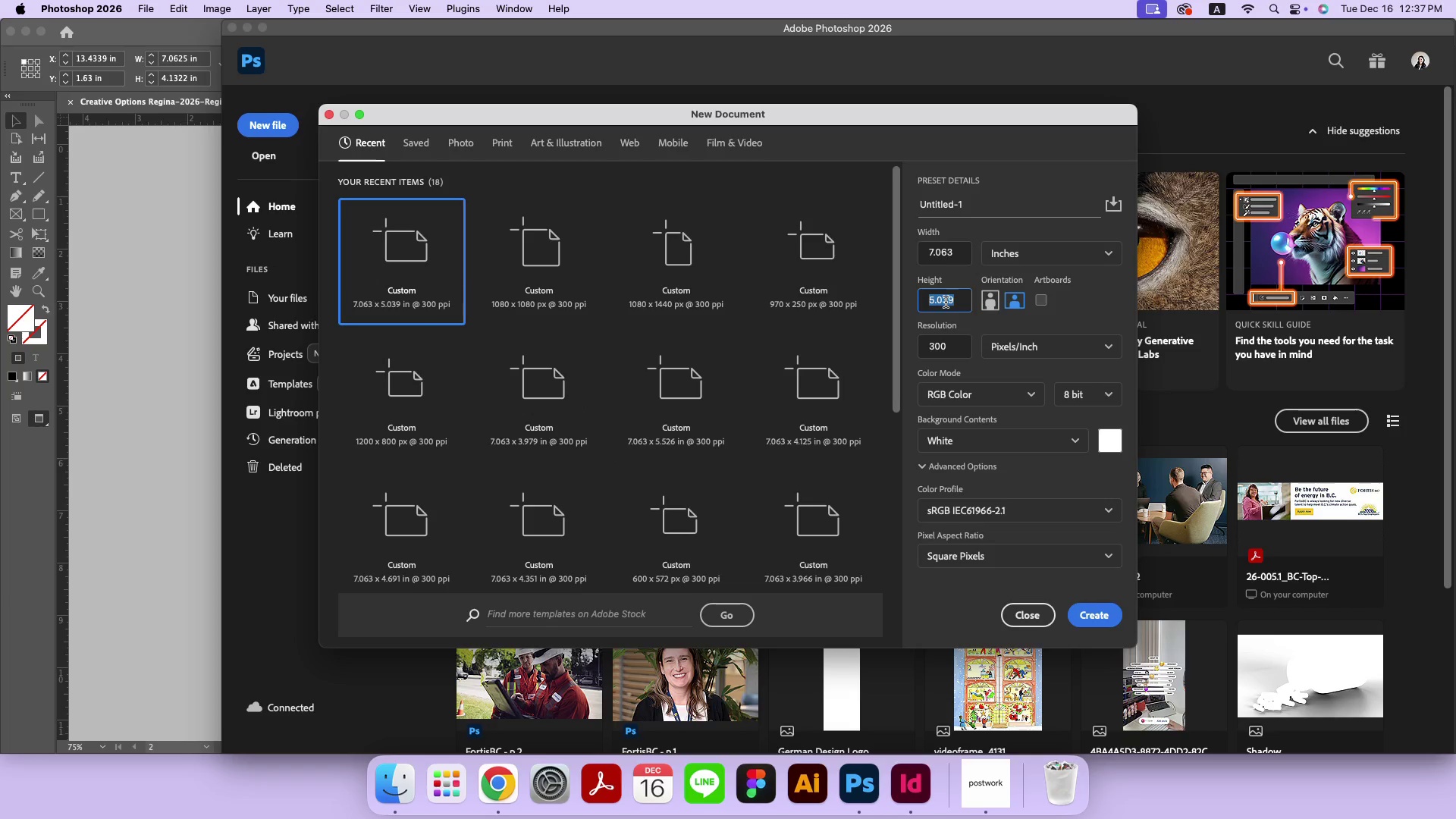 
key(Meta+CommandLeft)
 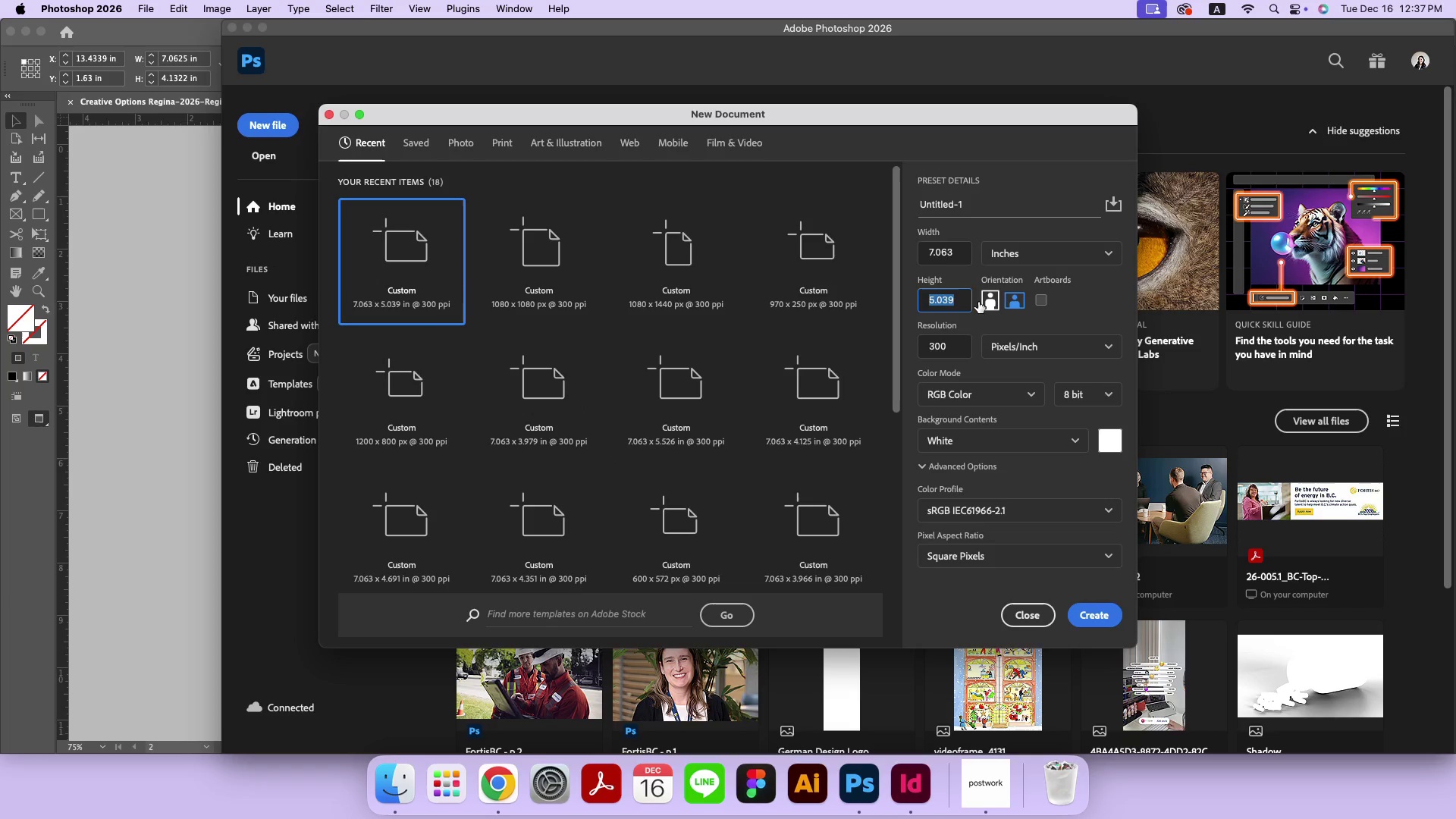 
key(Meta+A)
 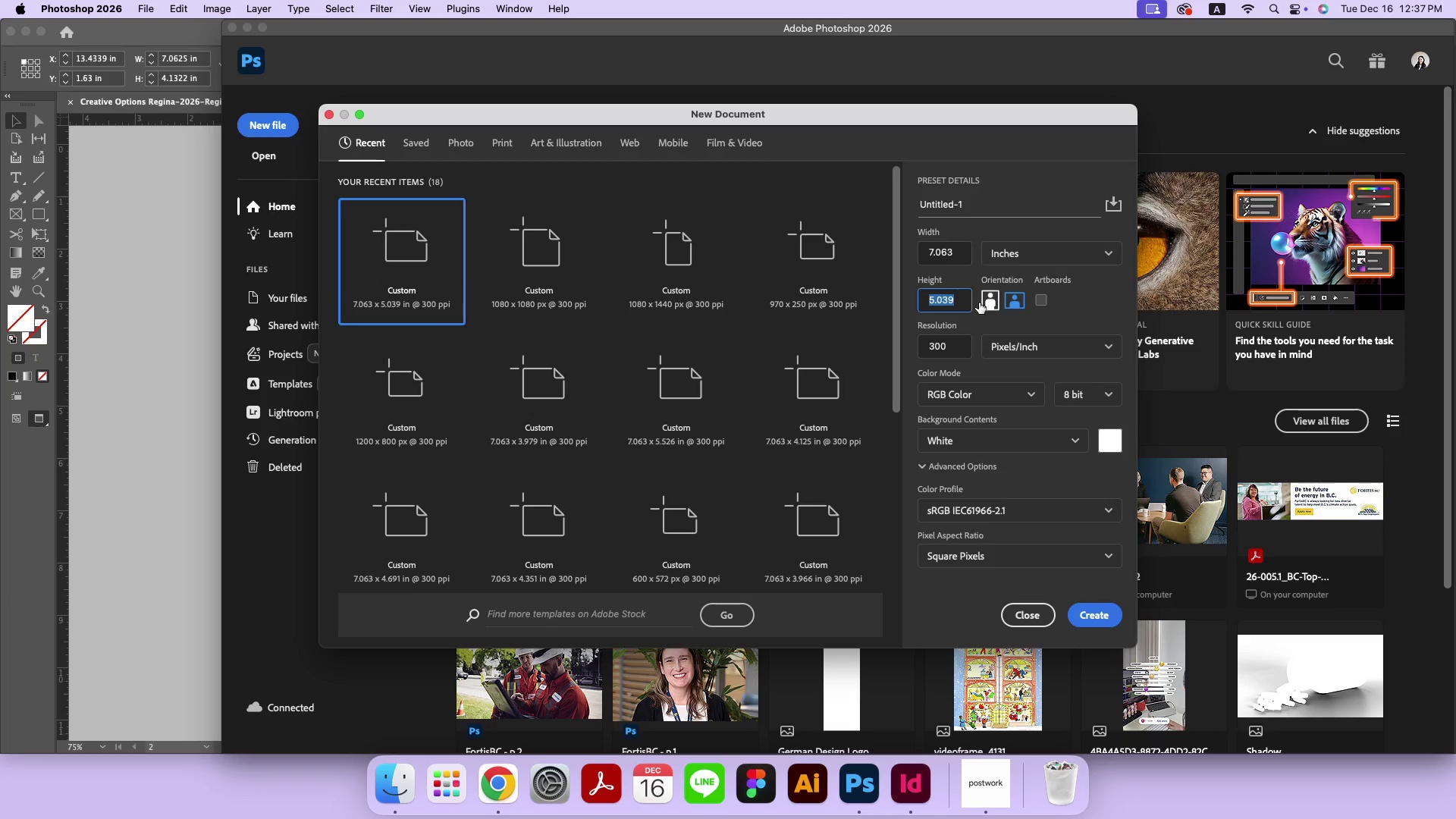 
type(4.1322)
 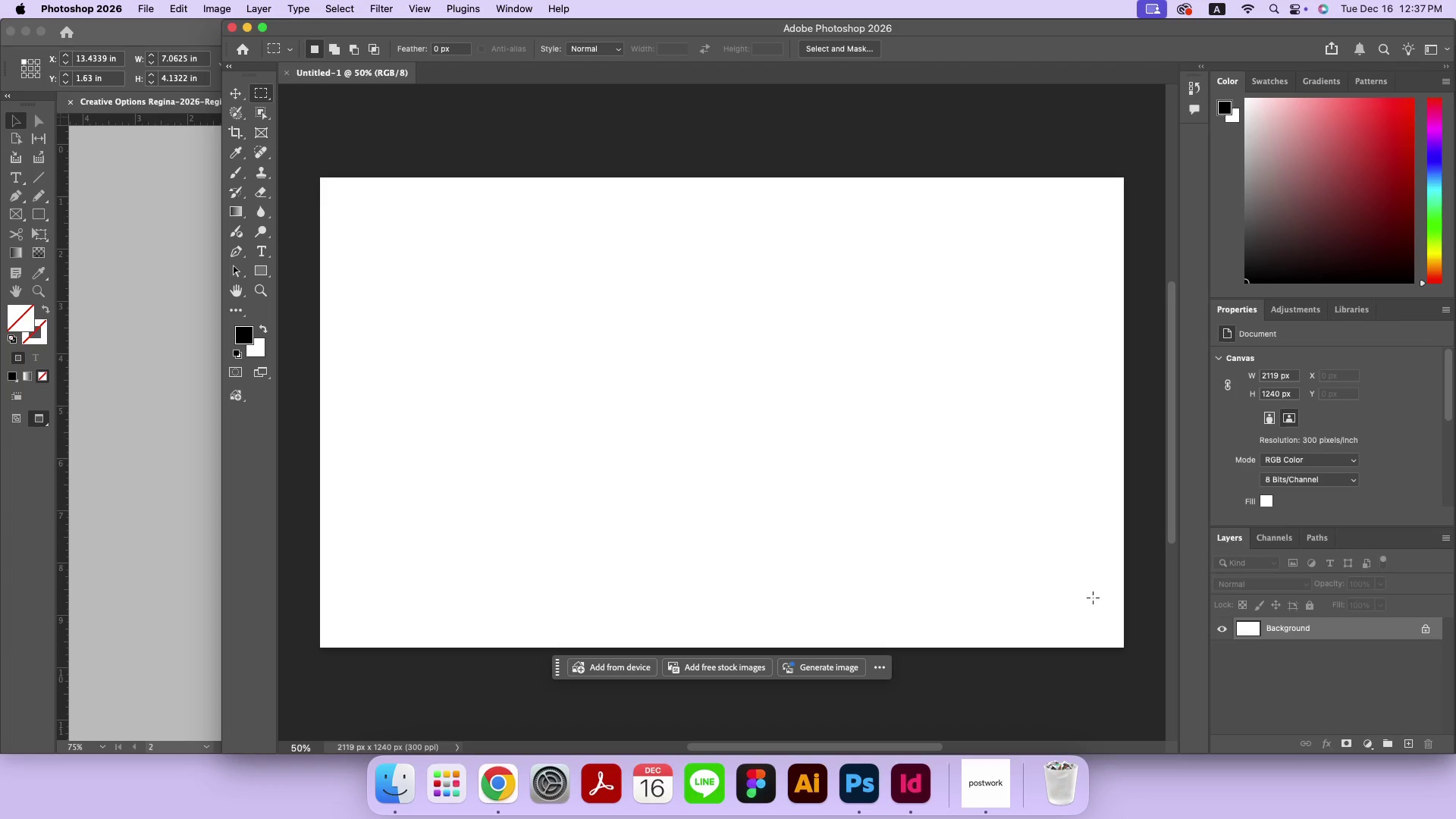 
left_click([394, 782])
 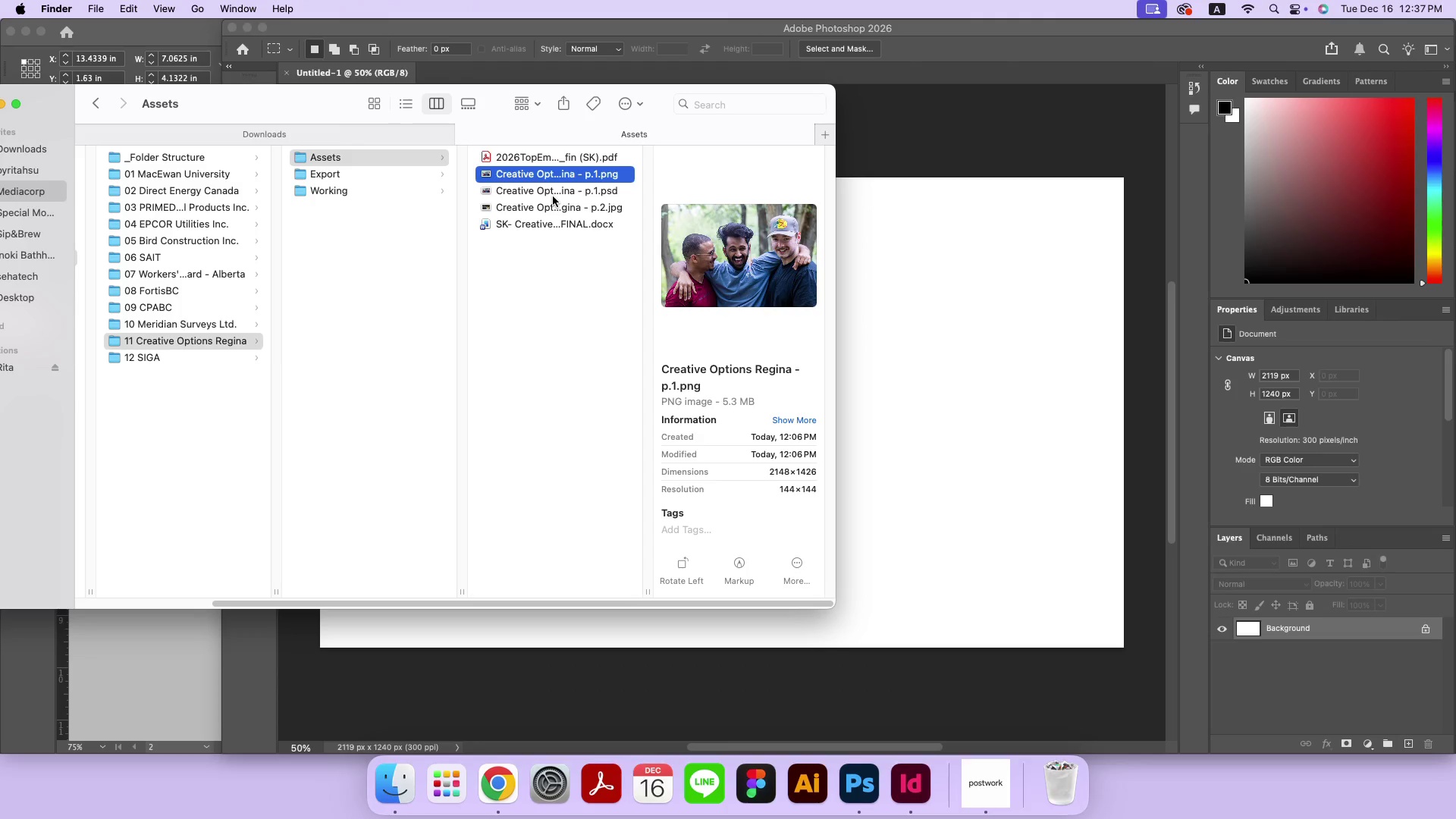 
left_click([554, 213])
 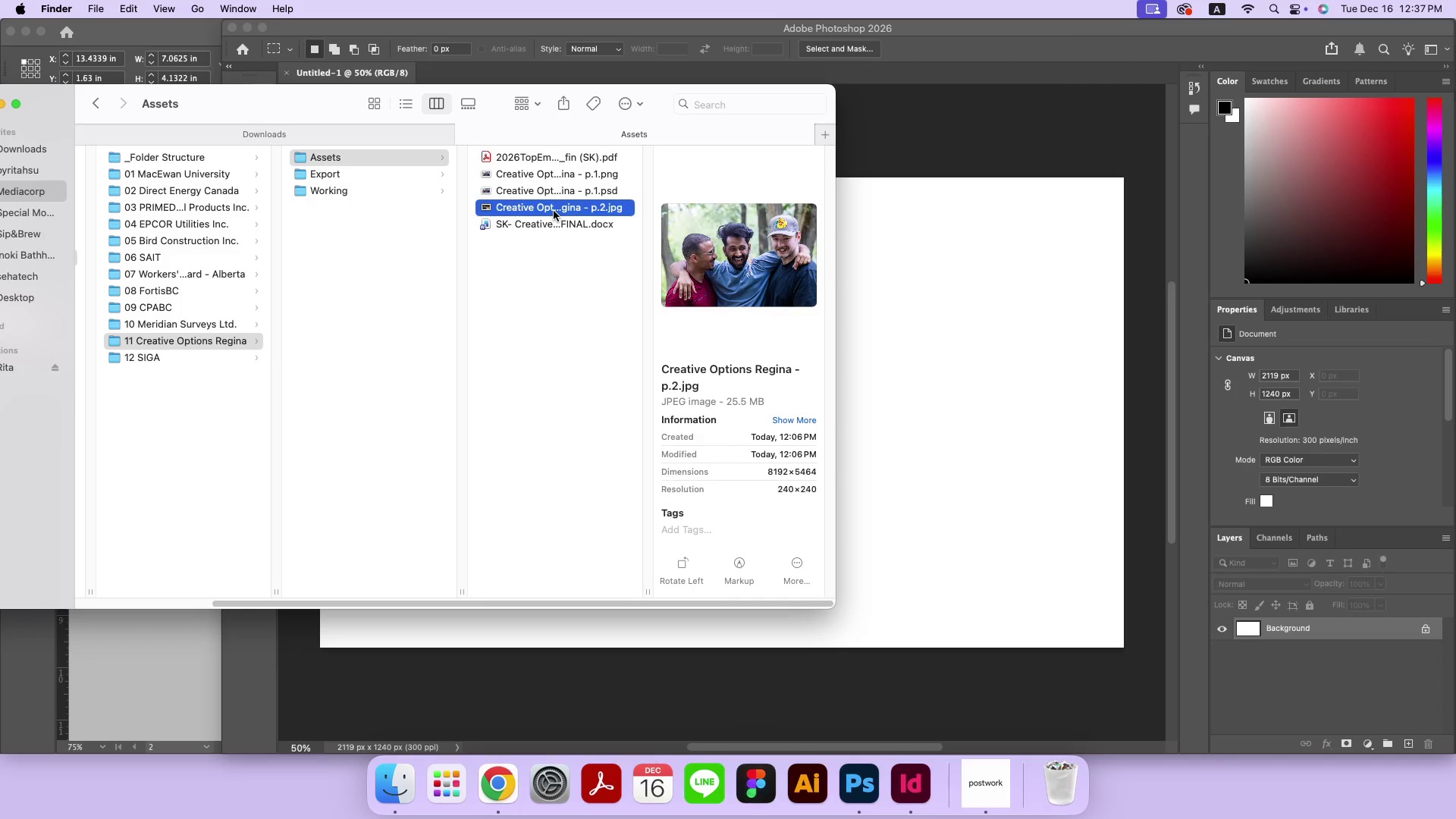 
left_click_drag(start_coordinate=[555, 208], to_coordinate=[902, 246])
 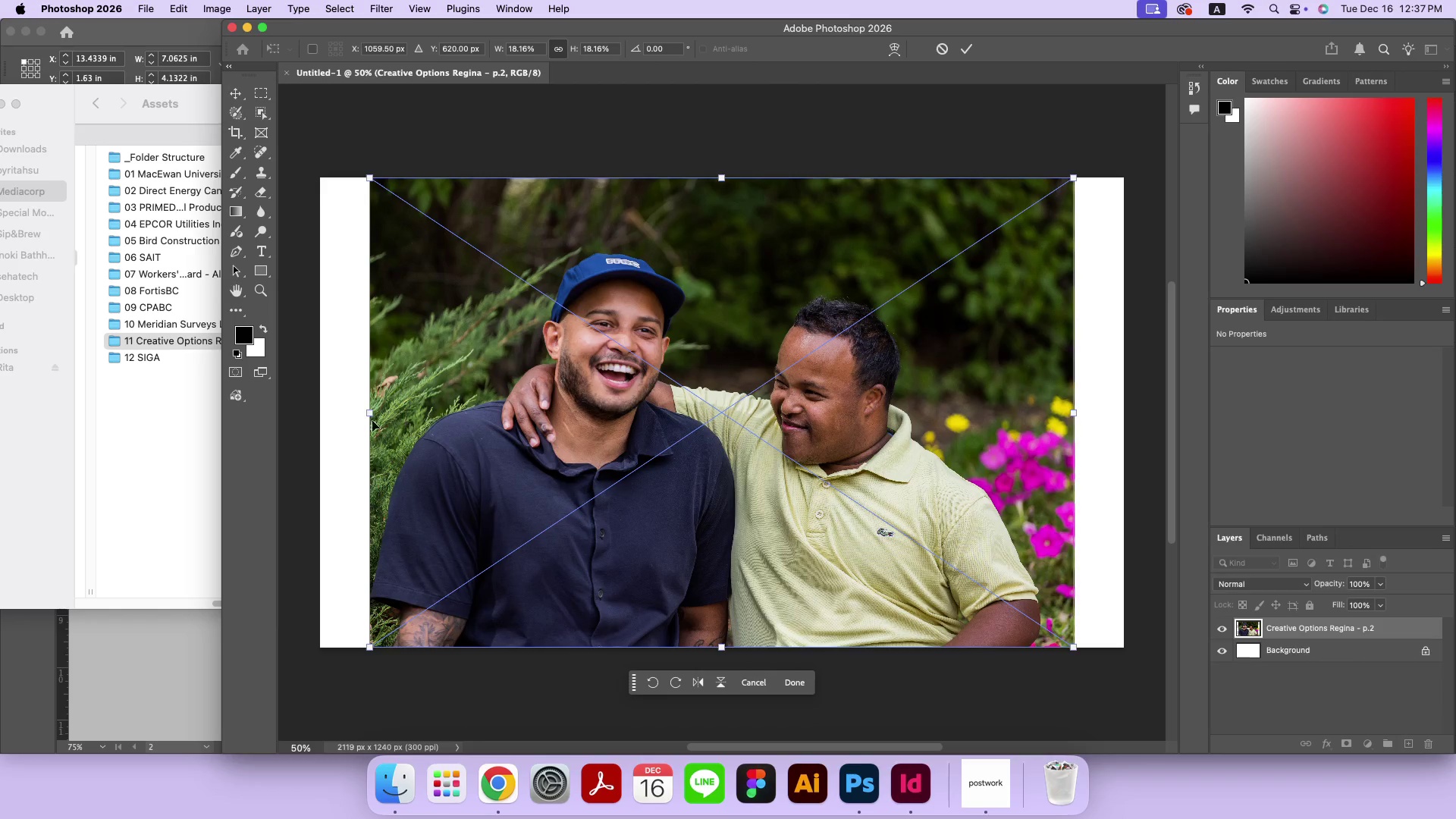 
left_click_drag(start_coordinate=[365, 415], to_coordinate=[319, 416])
 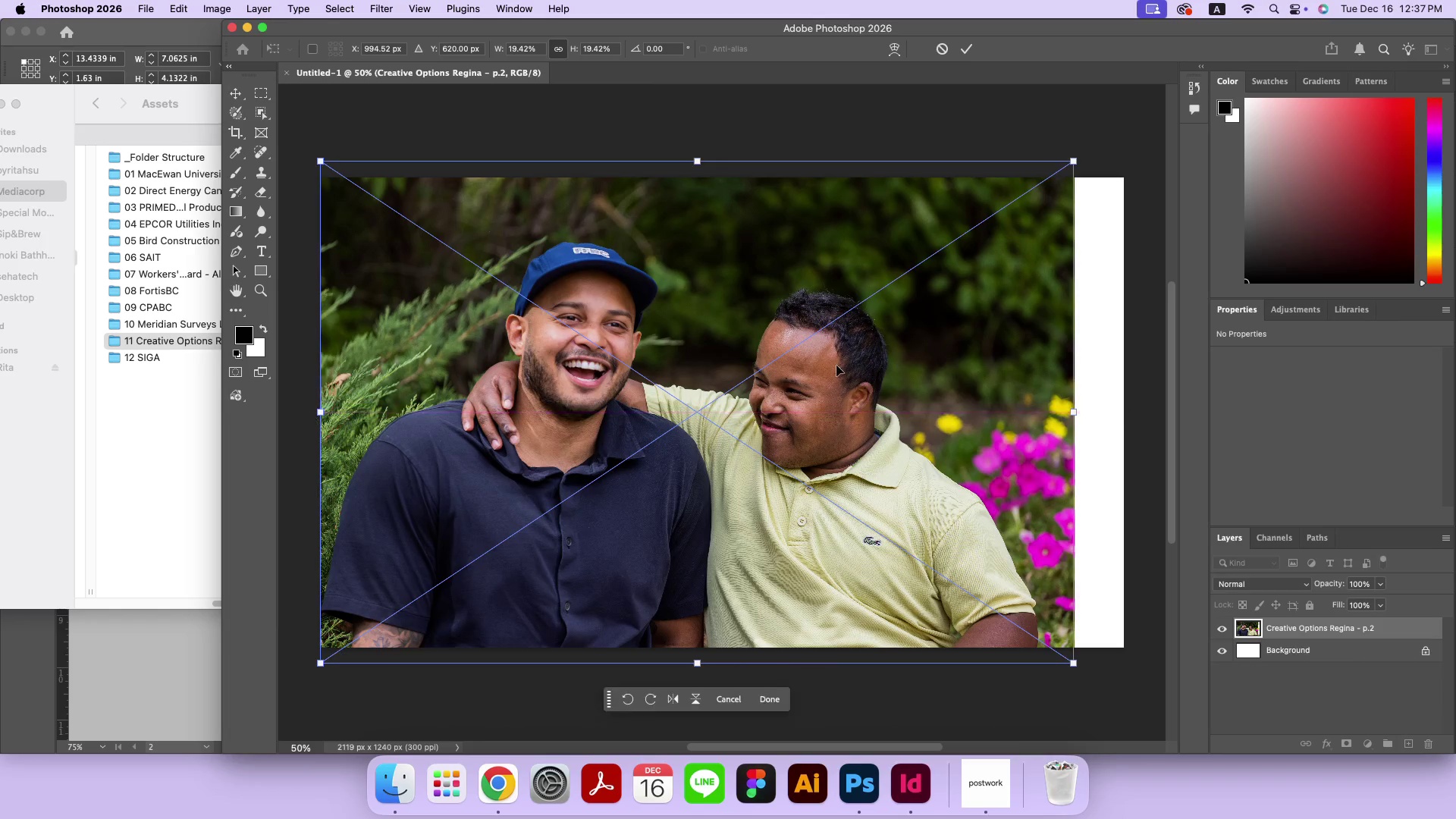 
left_click_drag(start_coordinate=[1072, 413], to_coordinate=[1122, 407])
 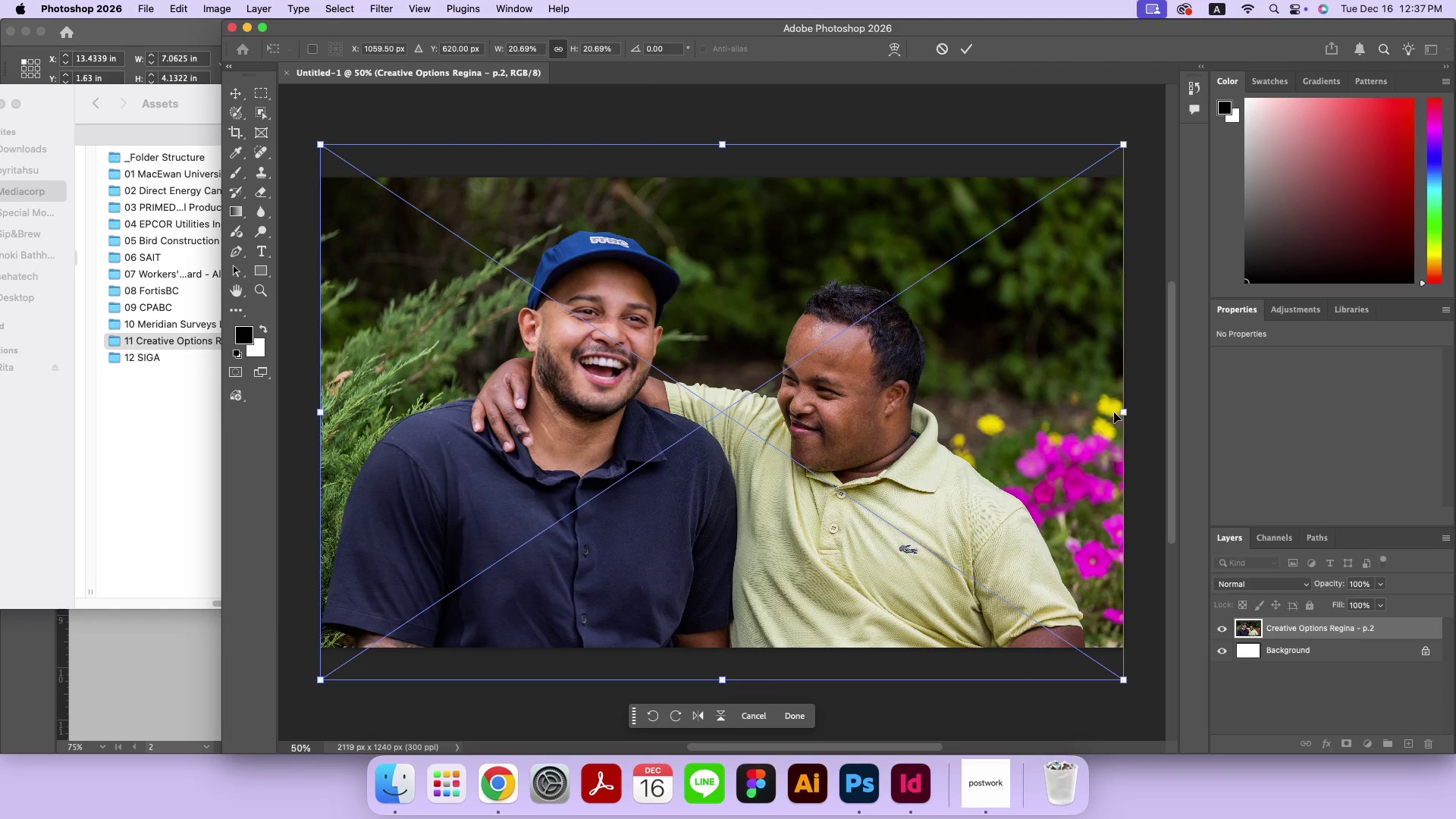 
left_click_drag(start_coordinate=[1049, 463], to_coordinate=[1050, 448])
 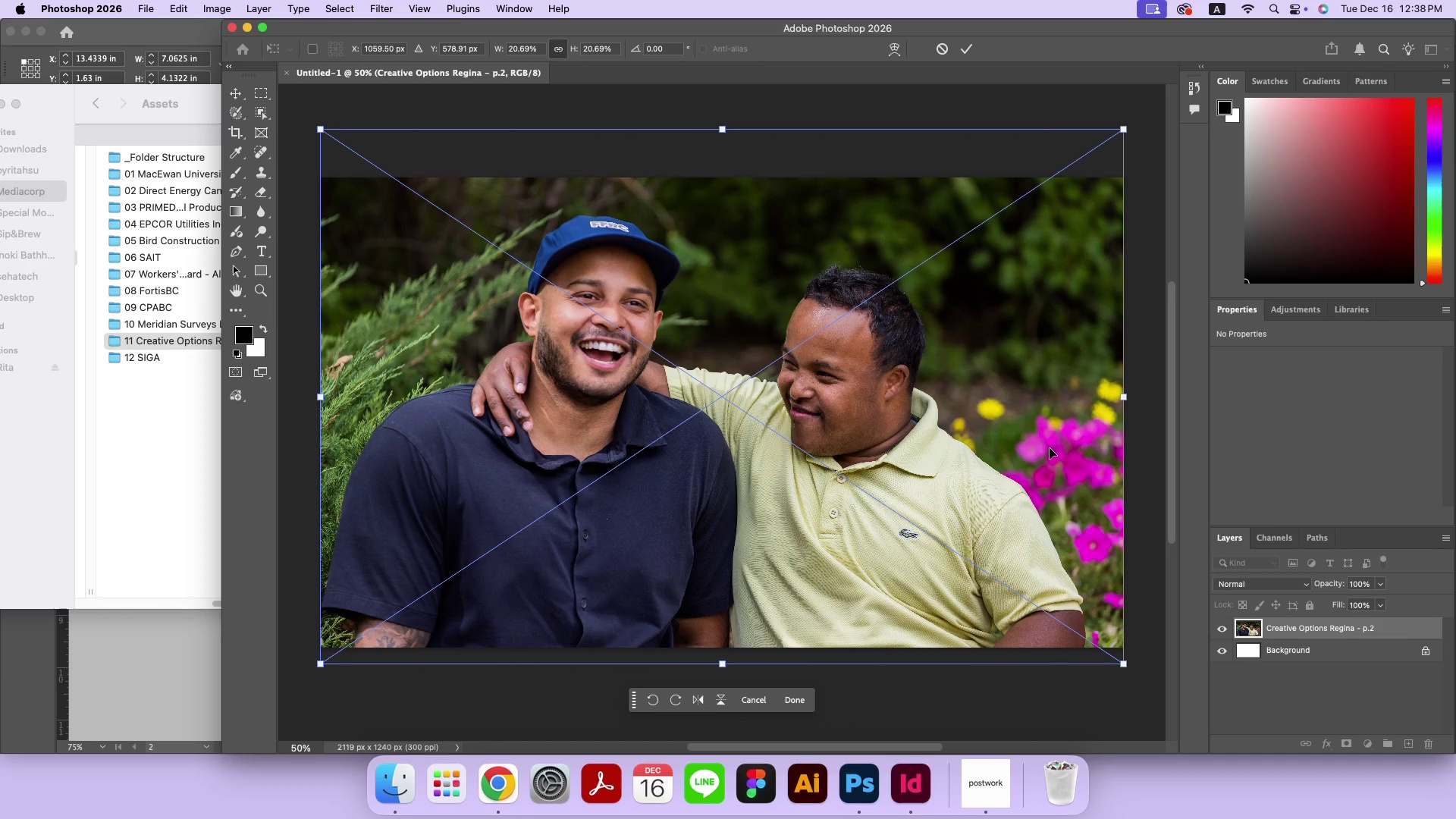 
key(Enter)
 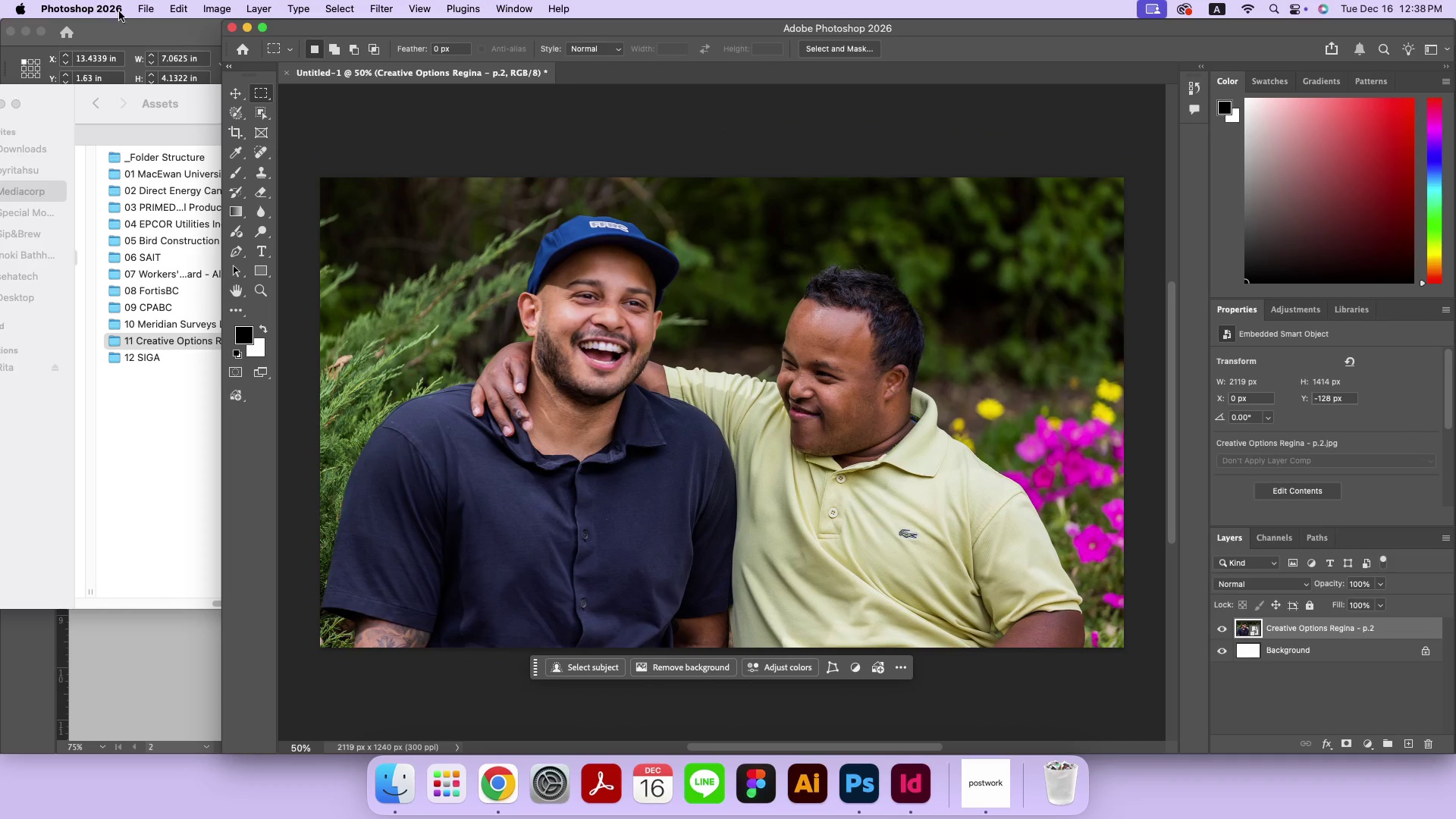 
left_click([143, 11])
 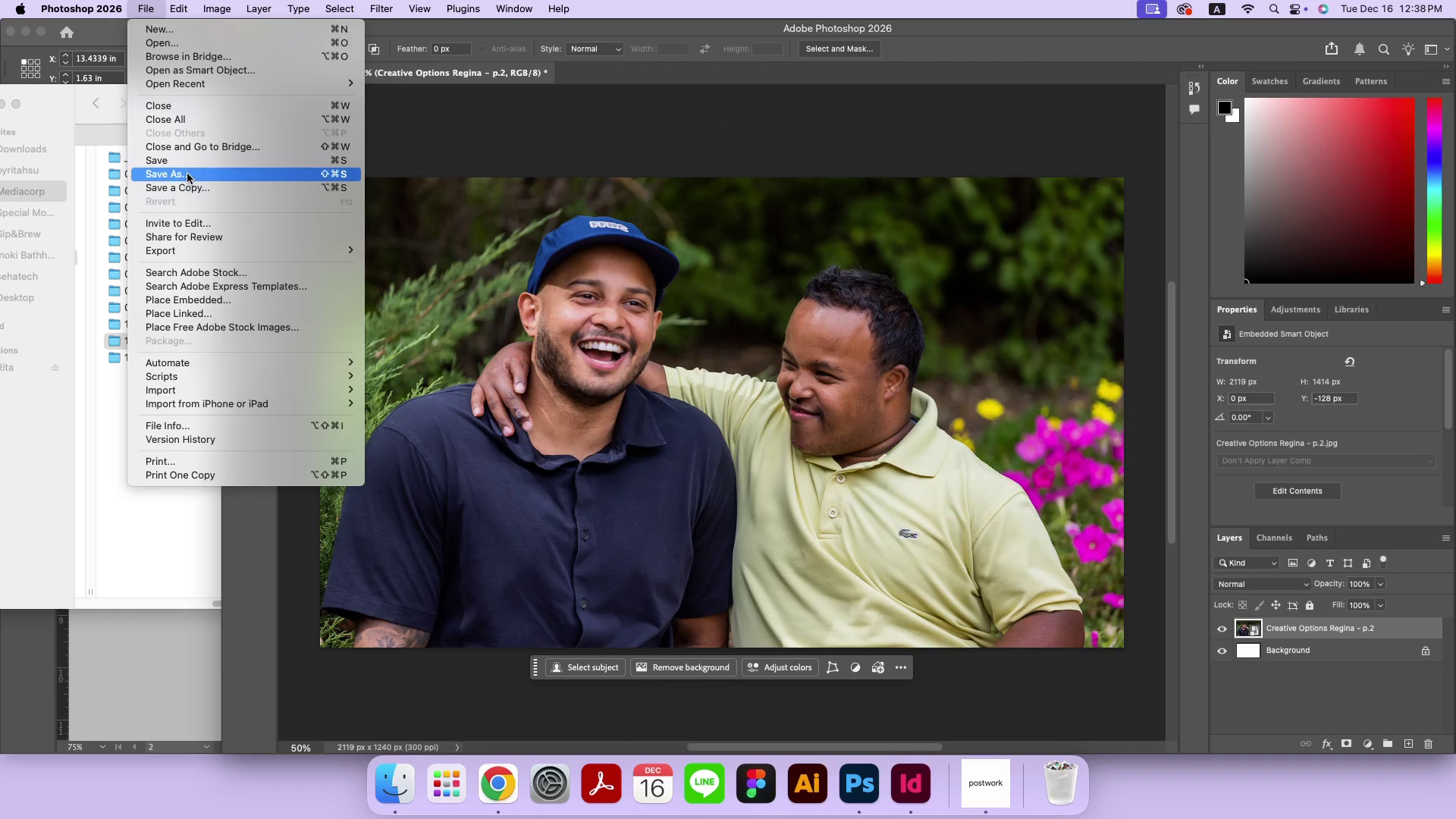 
left_click([187, 173])
 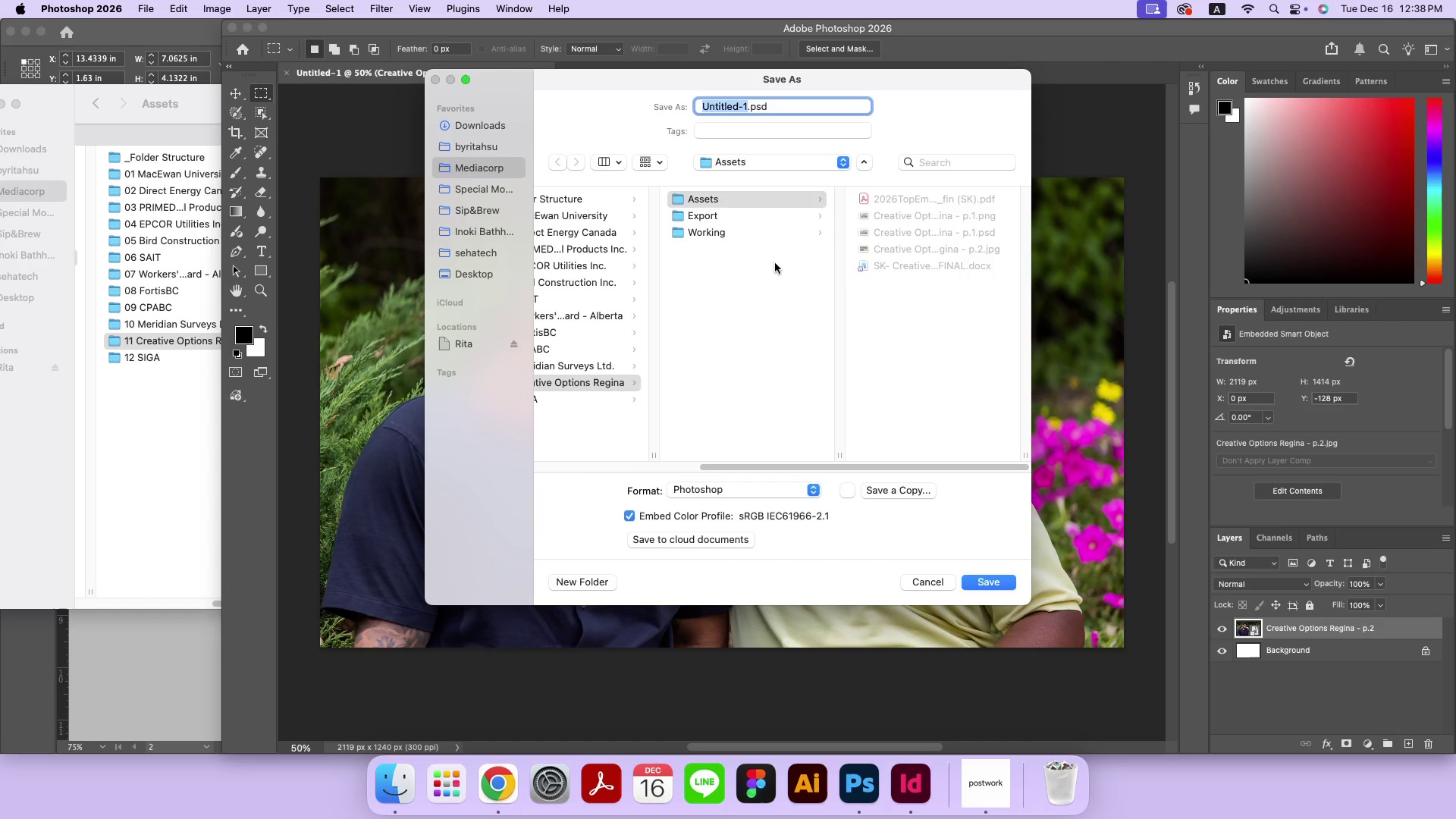 
left_click([940, 247])
 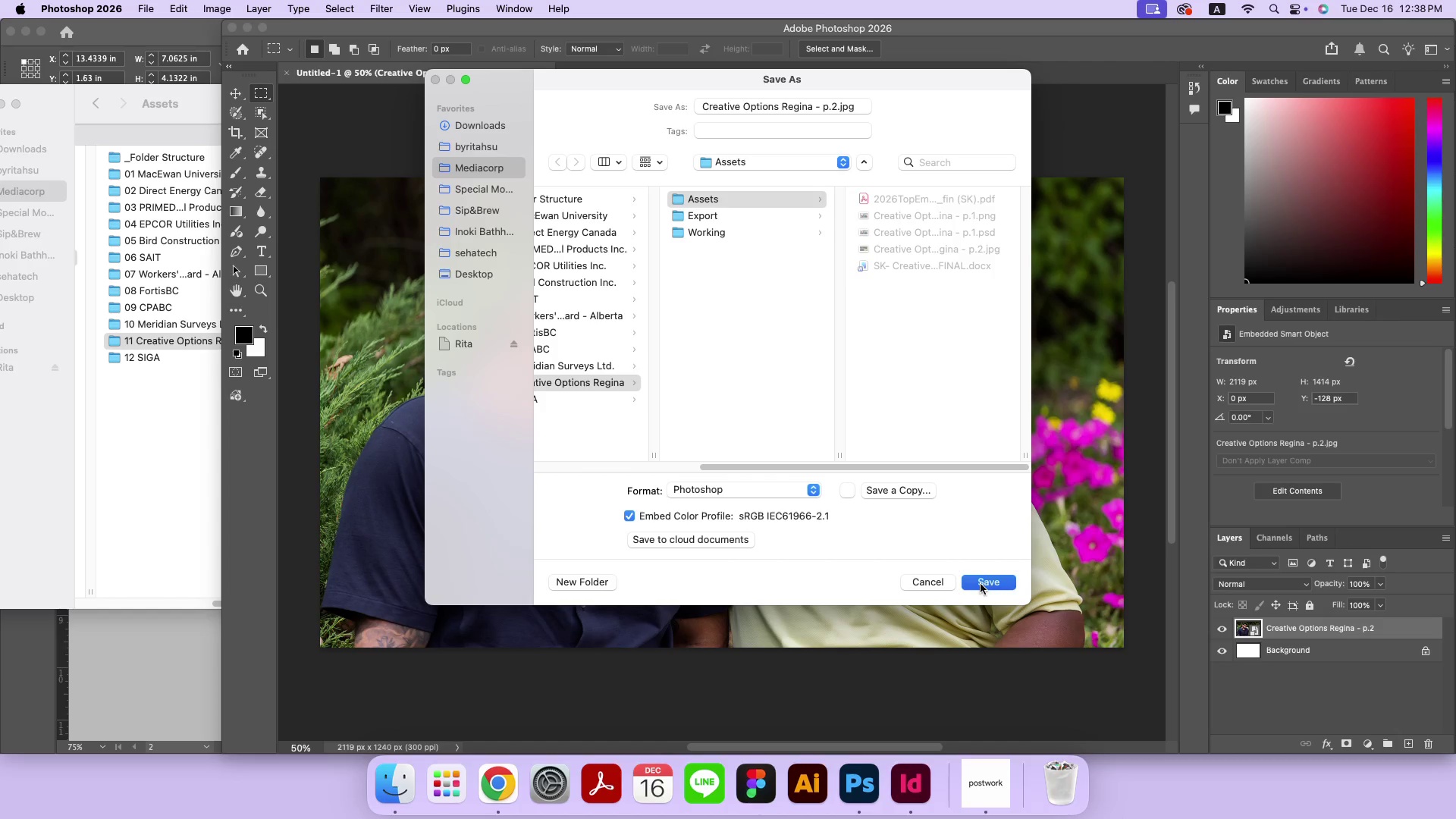 
left_click([785, 403])
 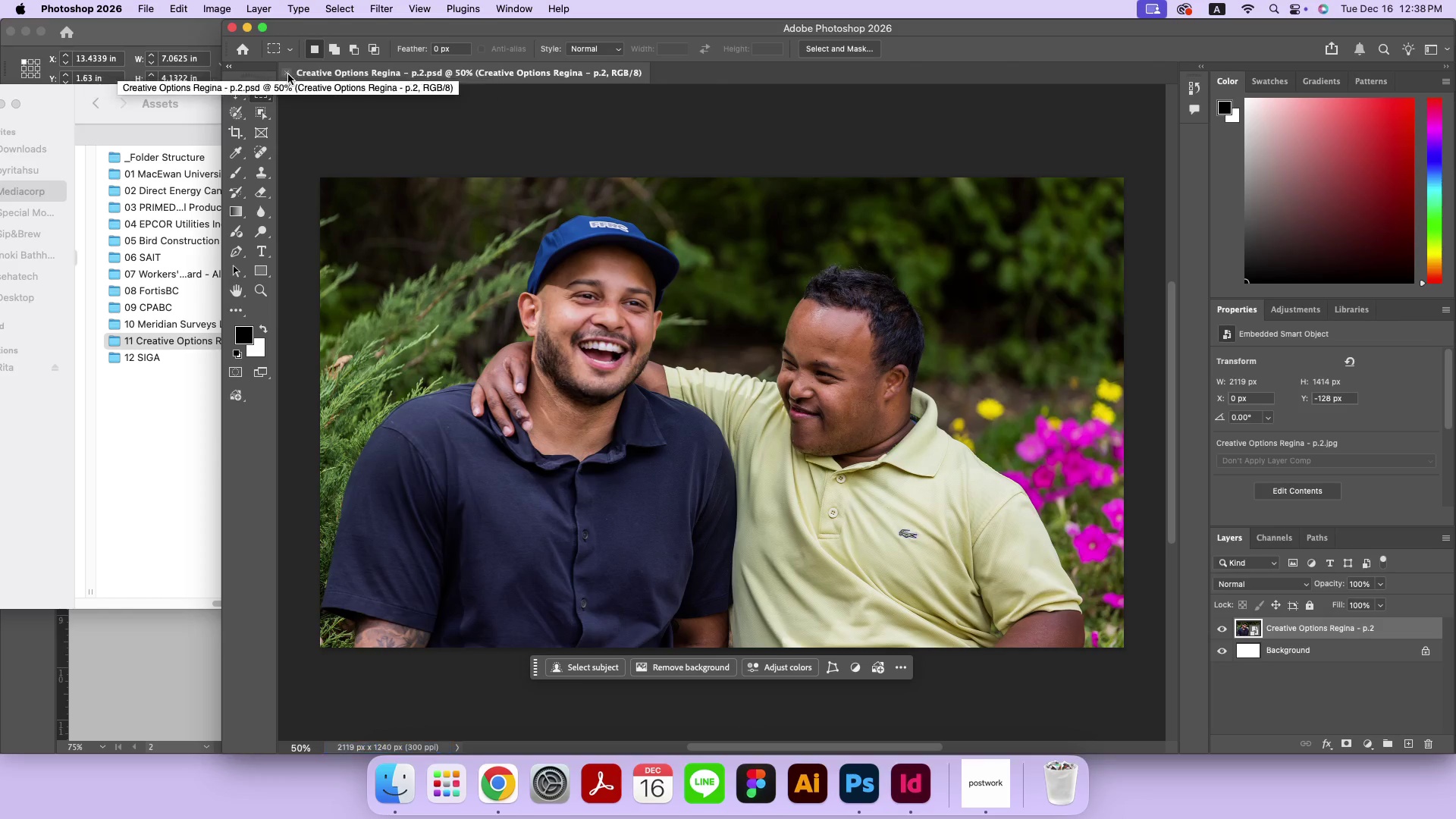 
left_click([288, 74])
 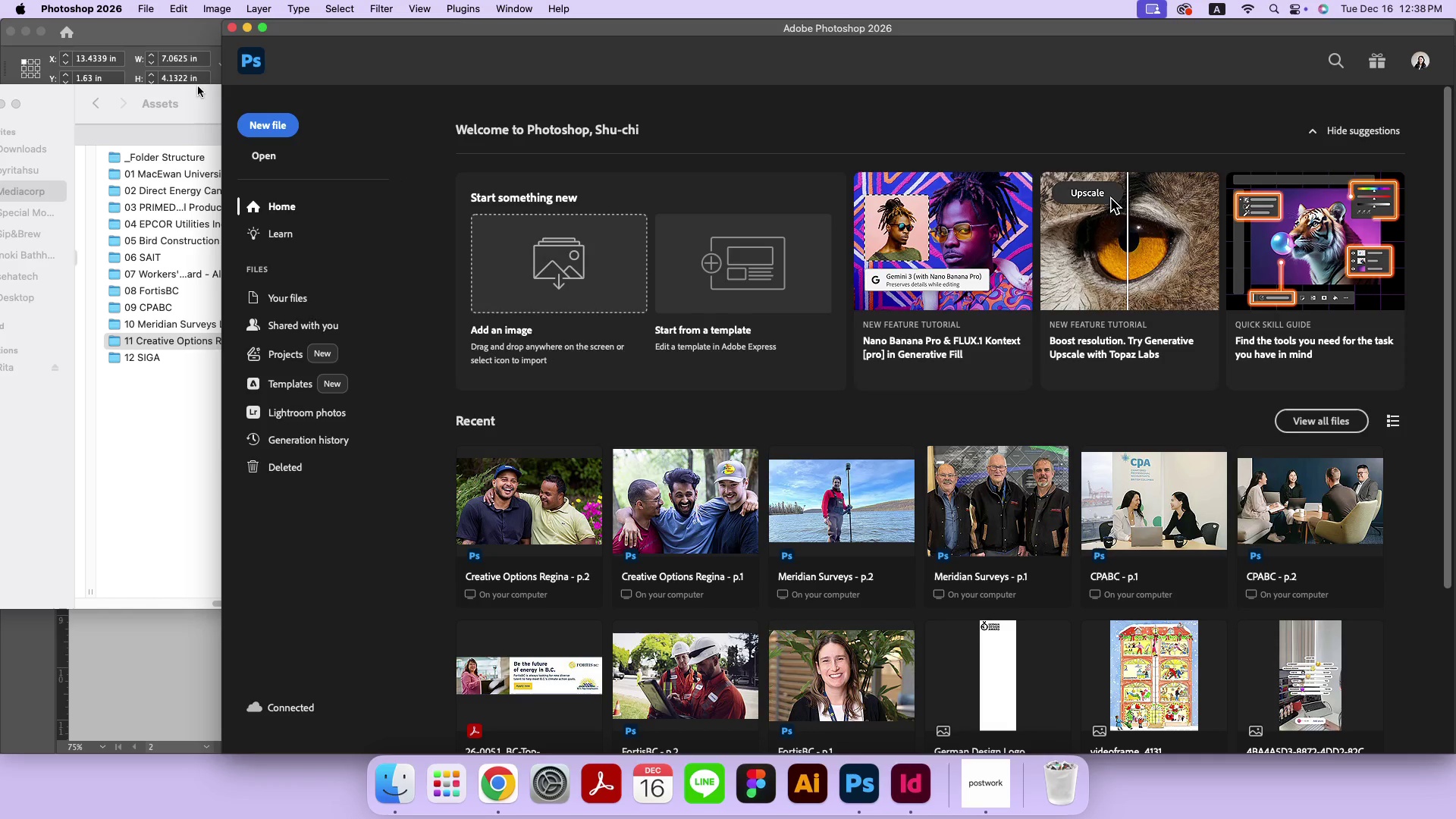 
left_click([191, 93])
 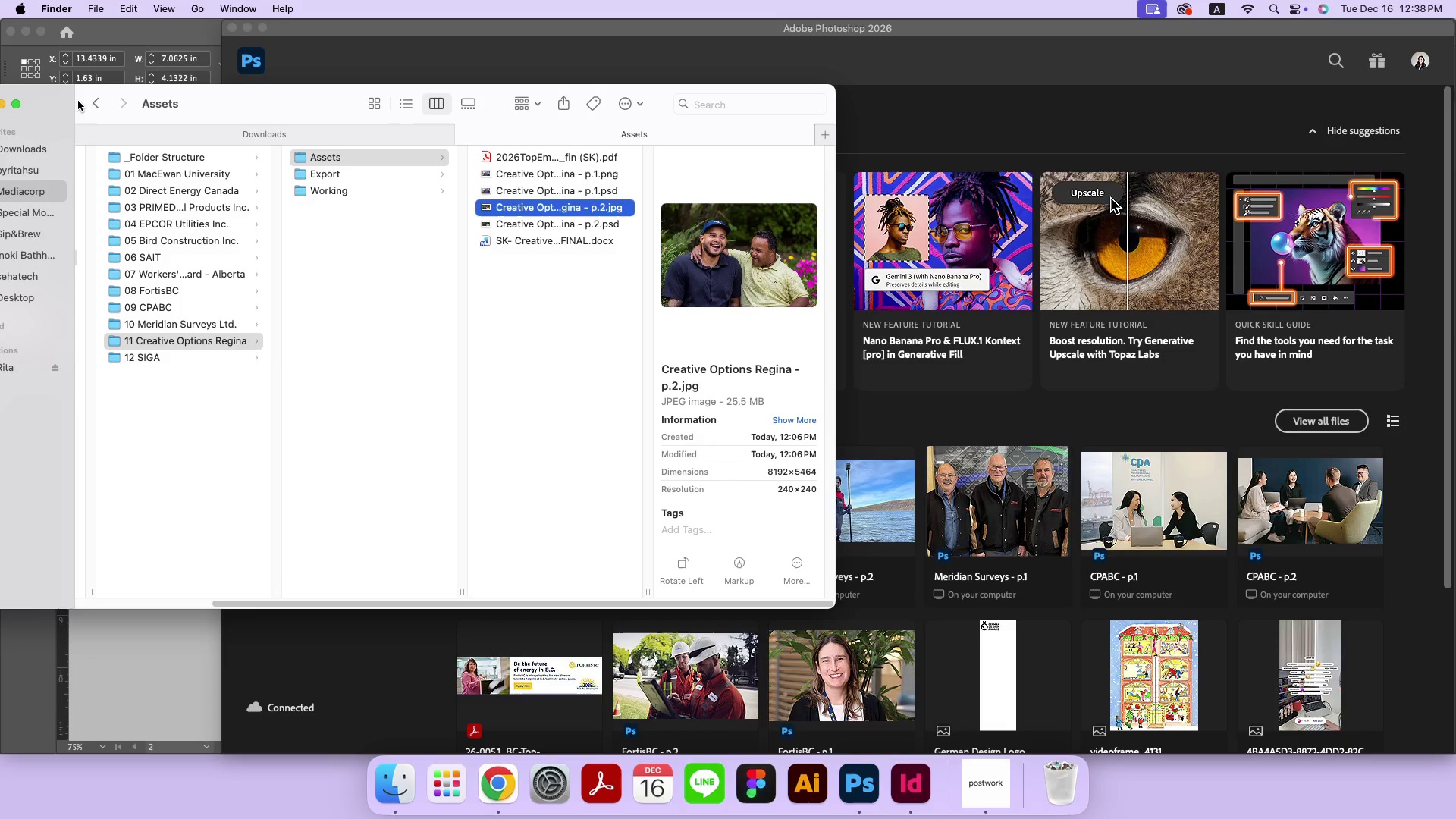 
left_click_drag(start_coordinate=[52, 103], to_coordinate=[388, 198])
 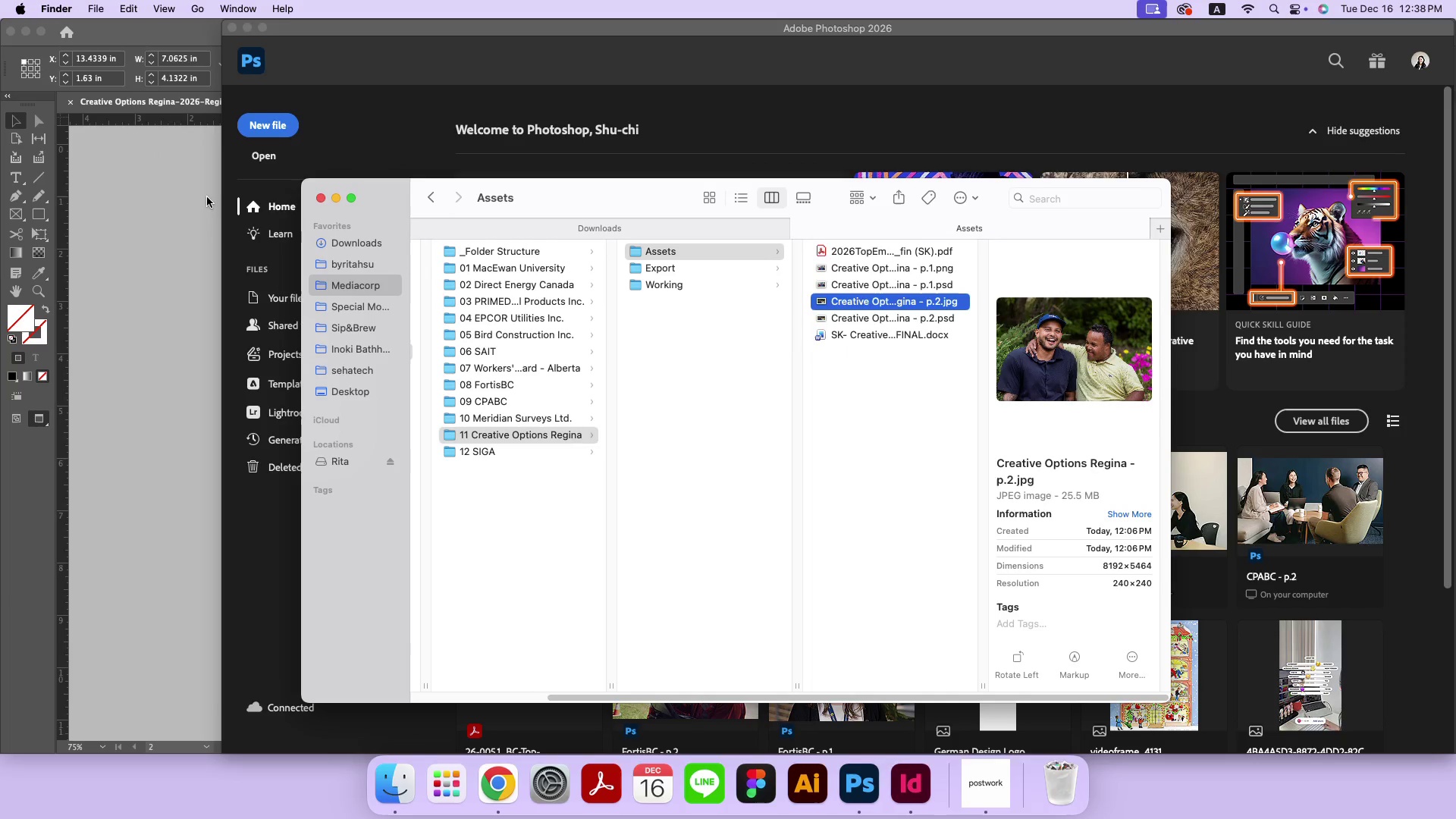 
left_click([134, 197])
 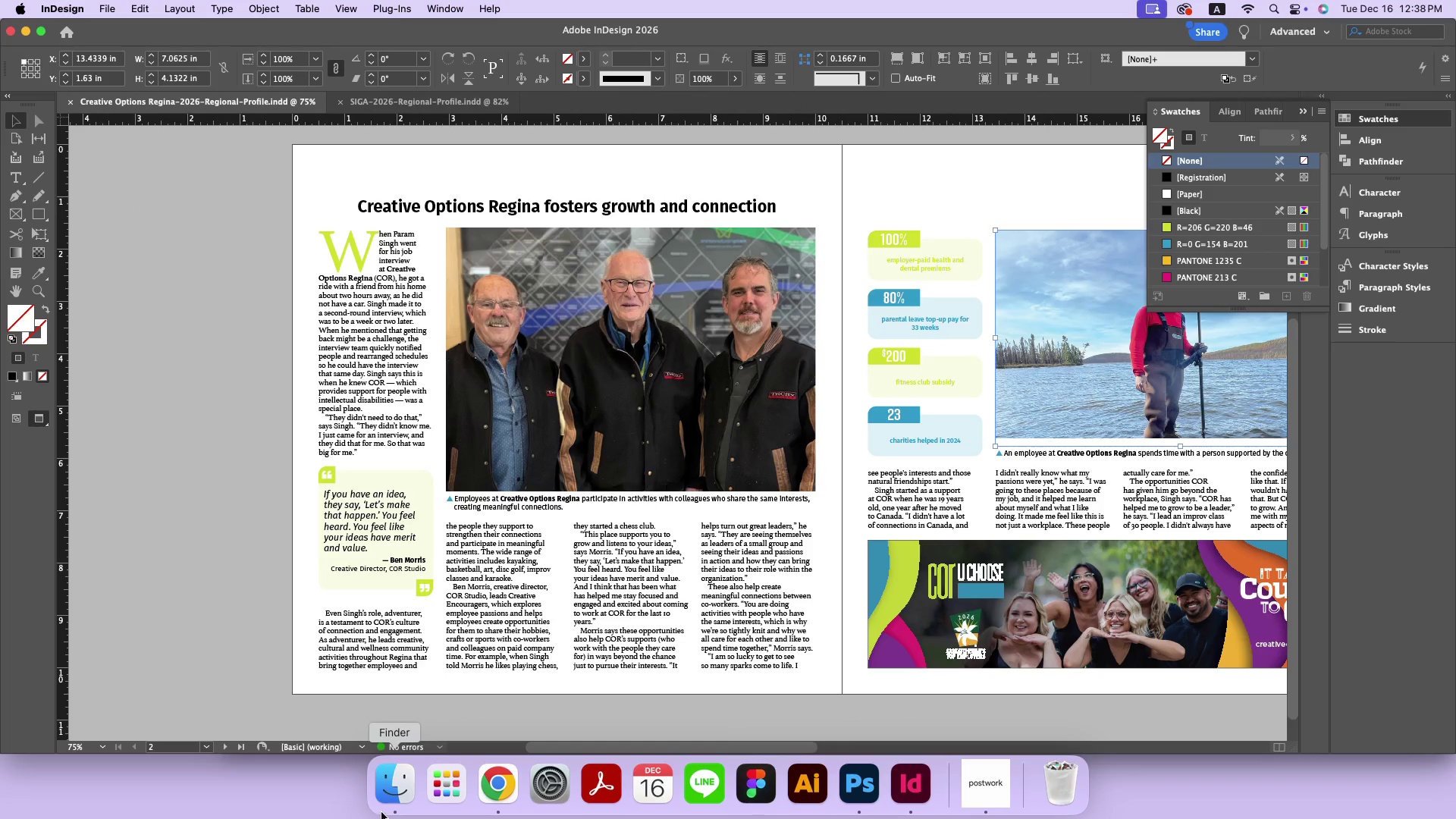 
left_click([385, 788])
 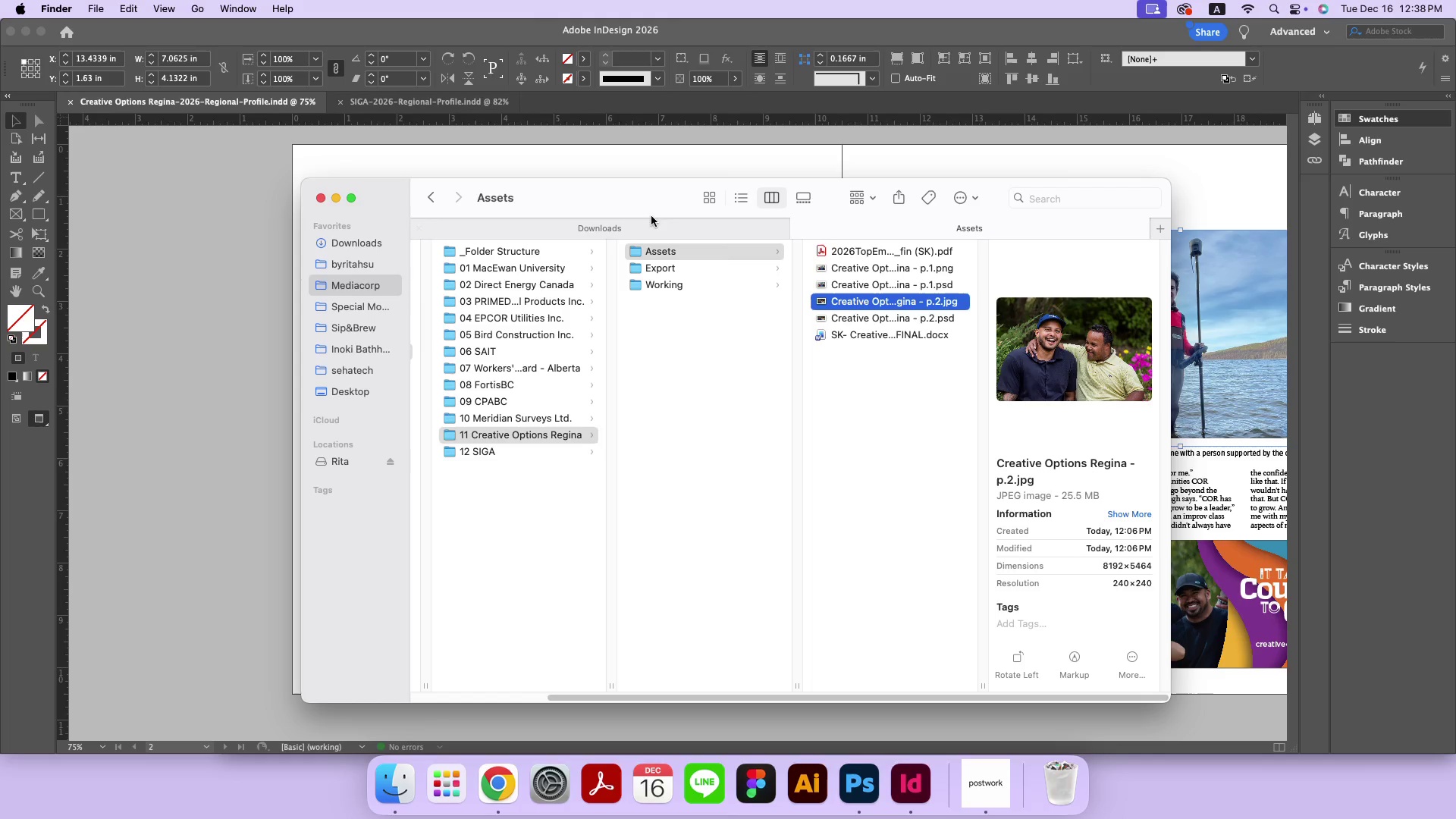 
left_click_drag(start_coordinate=[657, 196], to_coordinate=[474, 333])
 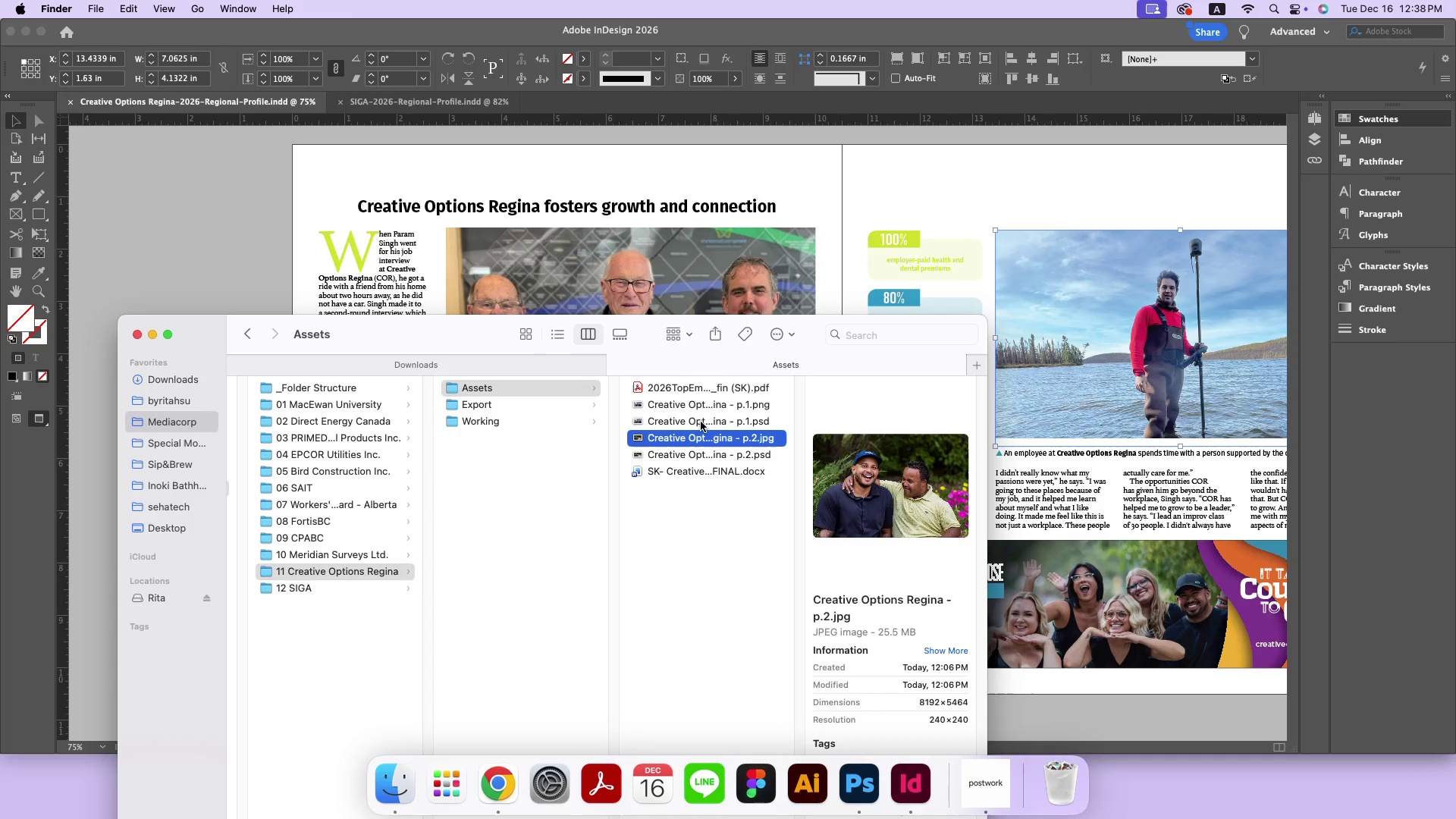 
left_click_drag(start_coordinate=[705, 422], to_coordinate=[695, 293])
 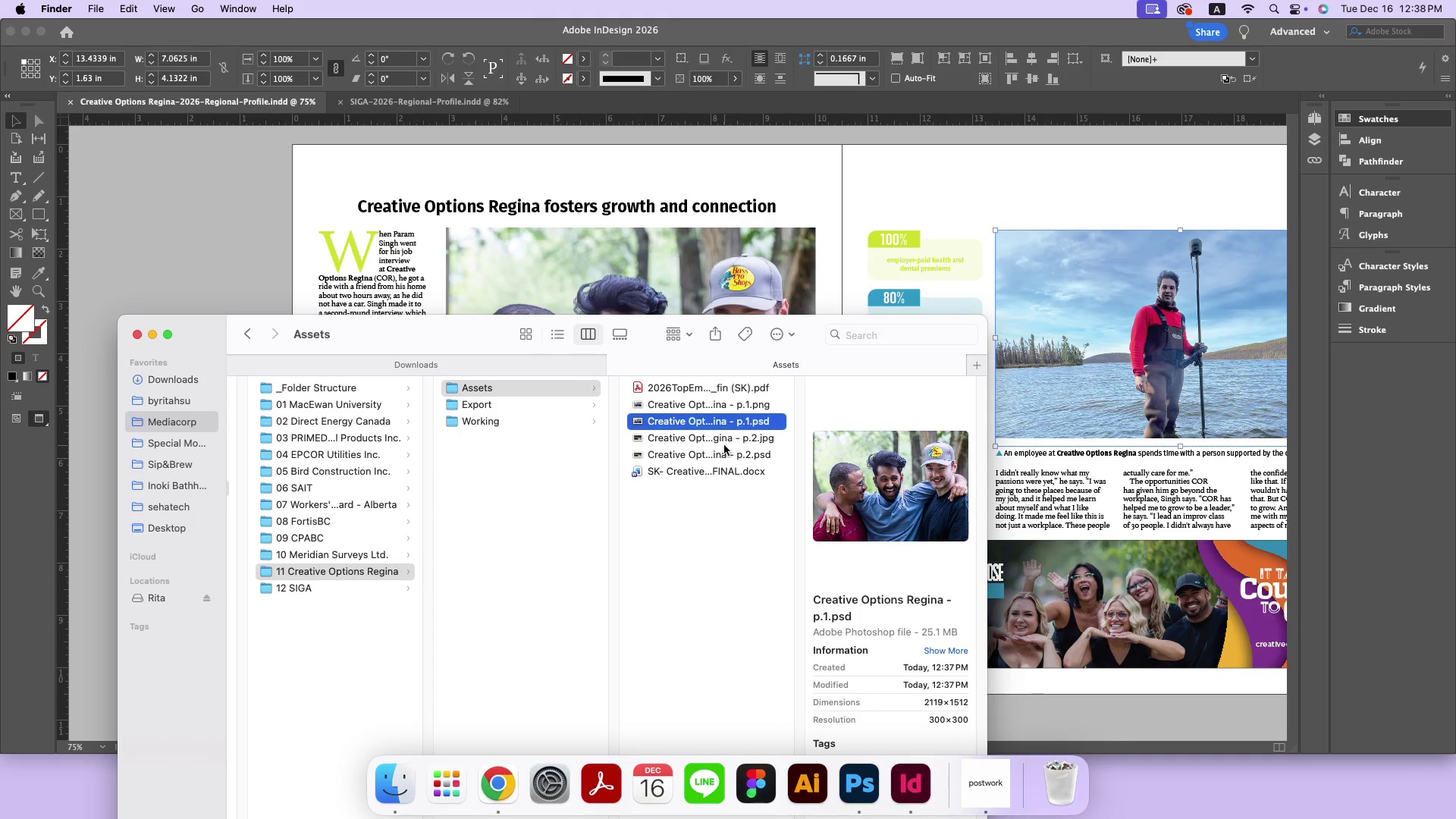 
left_click([723, 458])
 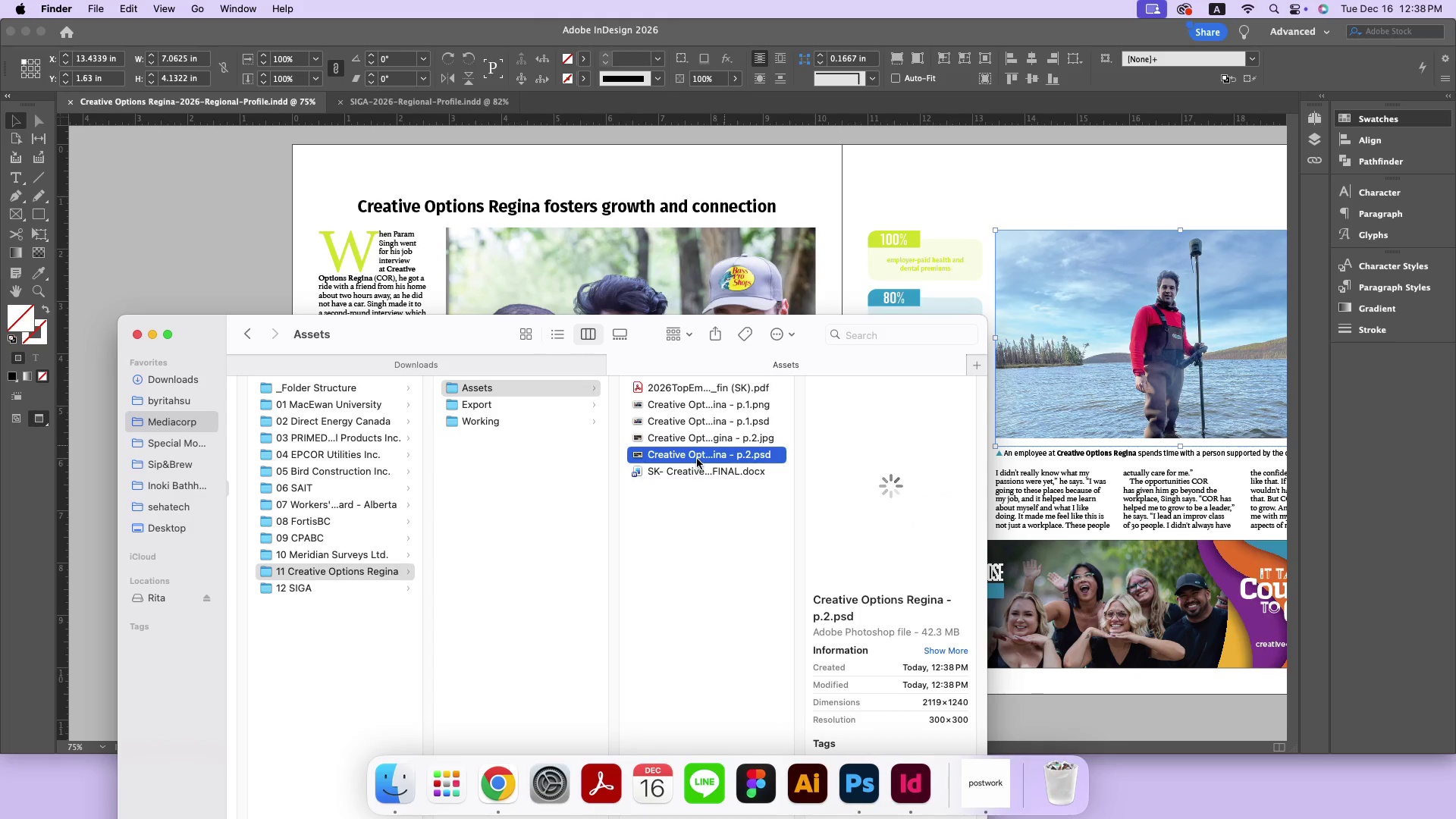 
left_click_drag(start_coordinate=[696, 458], to_coordinate=[1039, 381])
 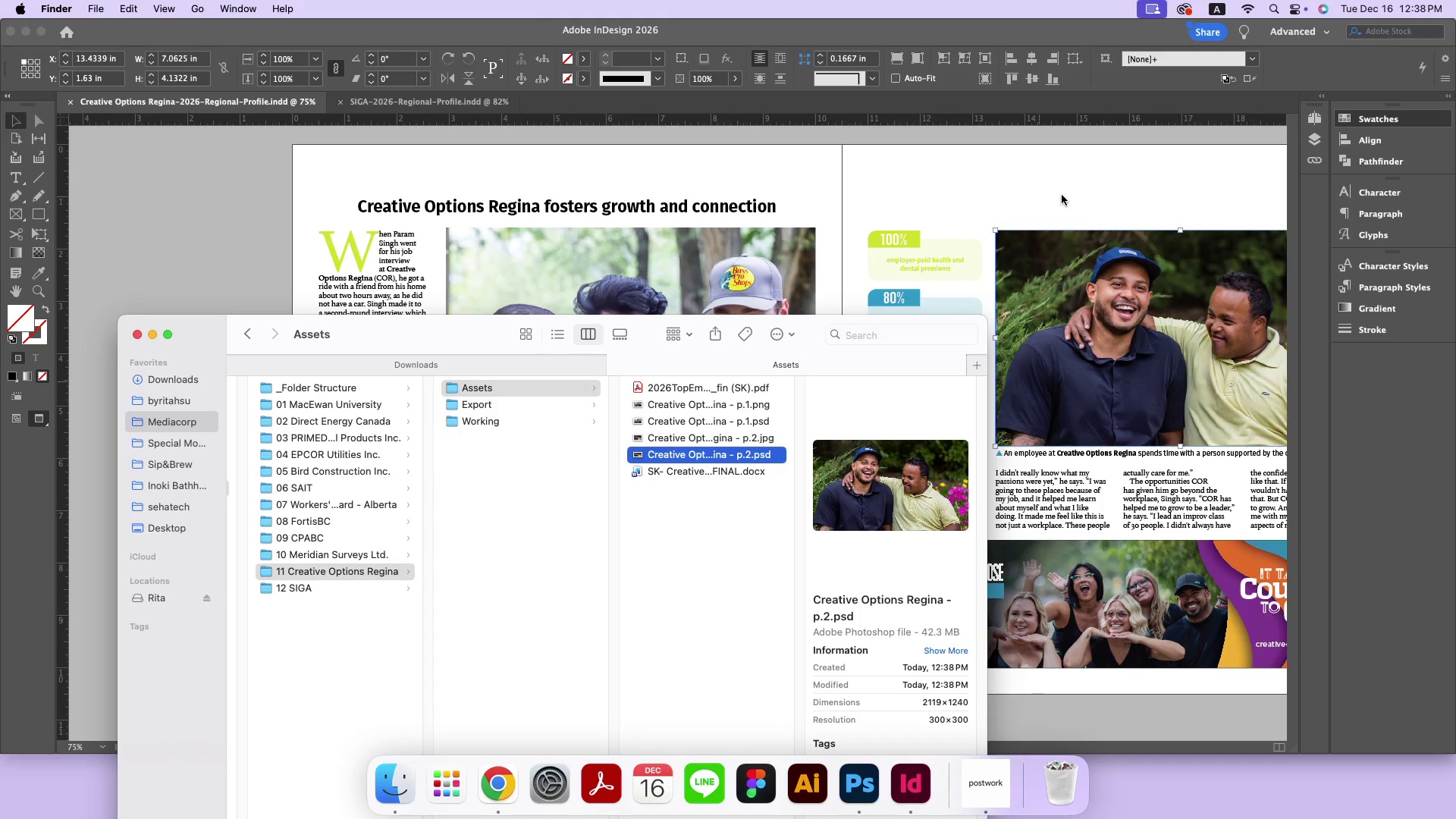 
left_click([1063, 187])
 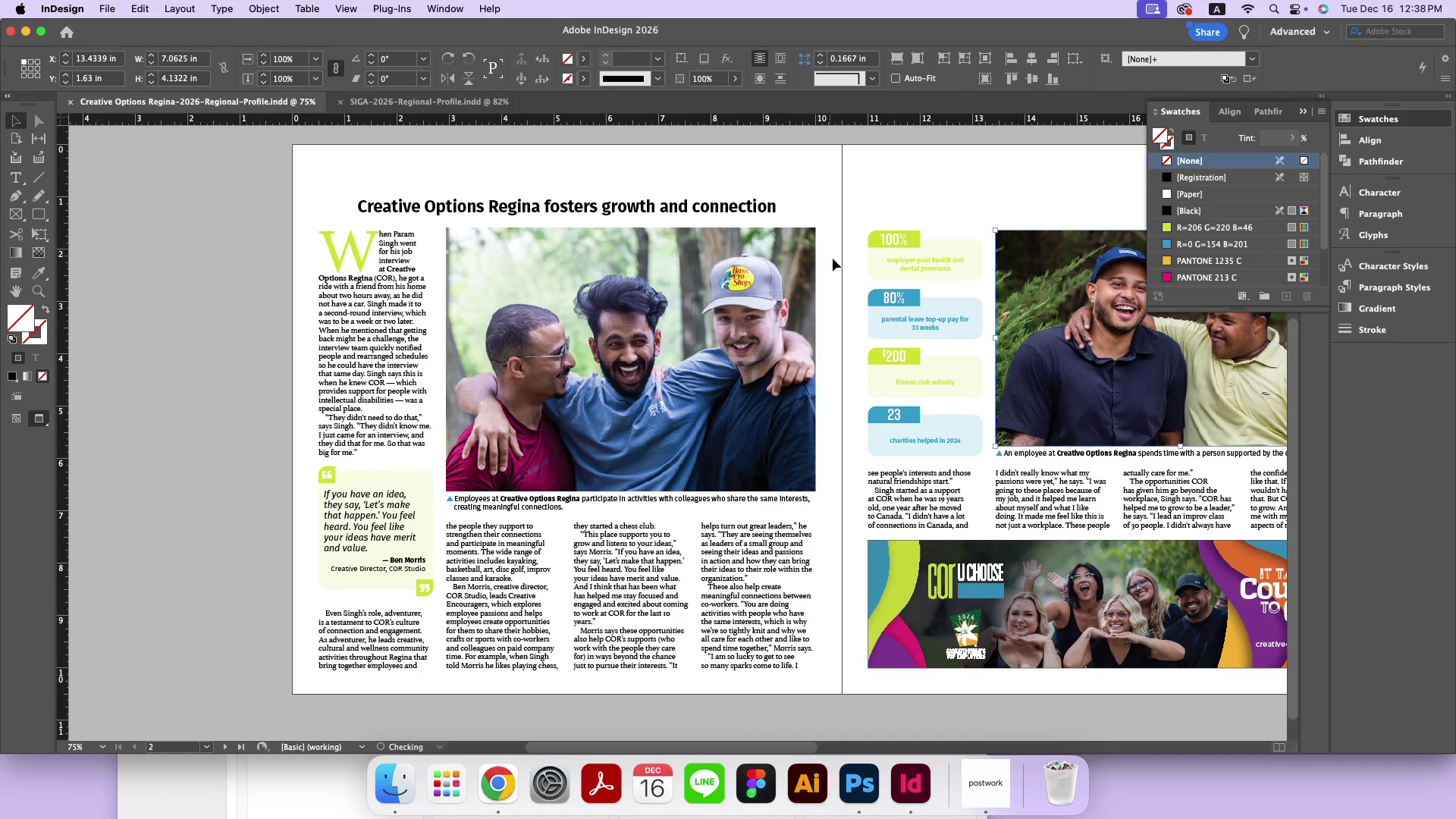 
left_click_drag(start_coordinate=[833, 262], to_coordinate=[791, 290])
 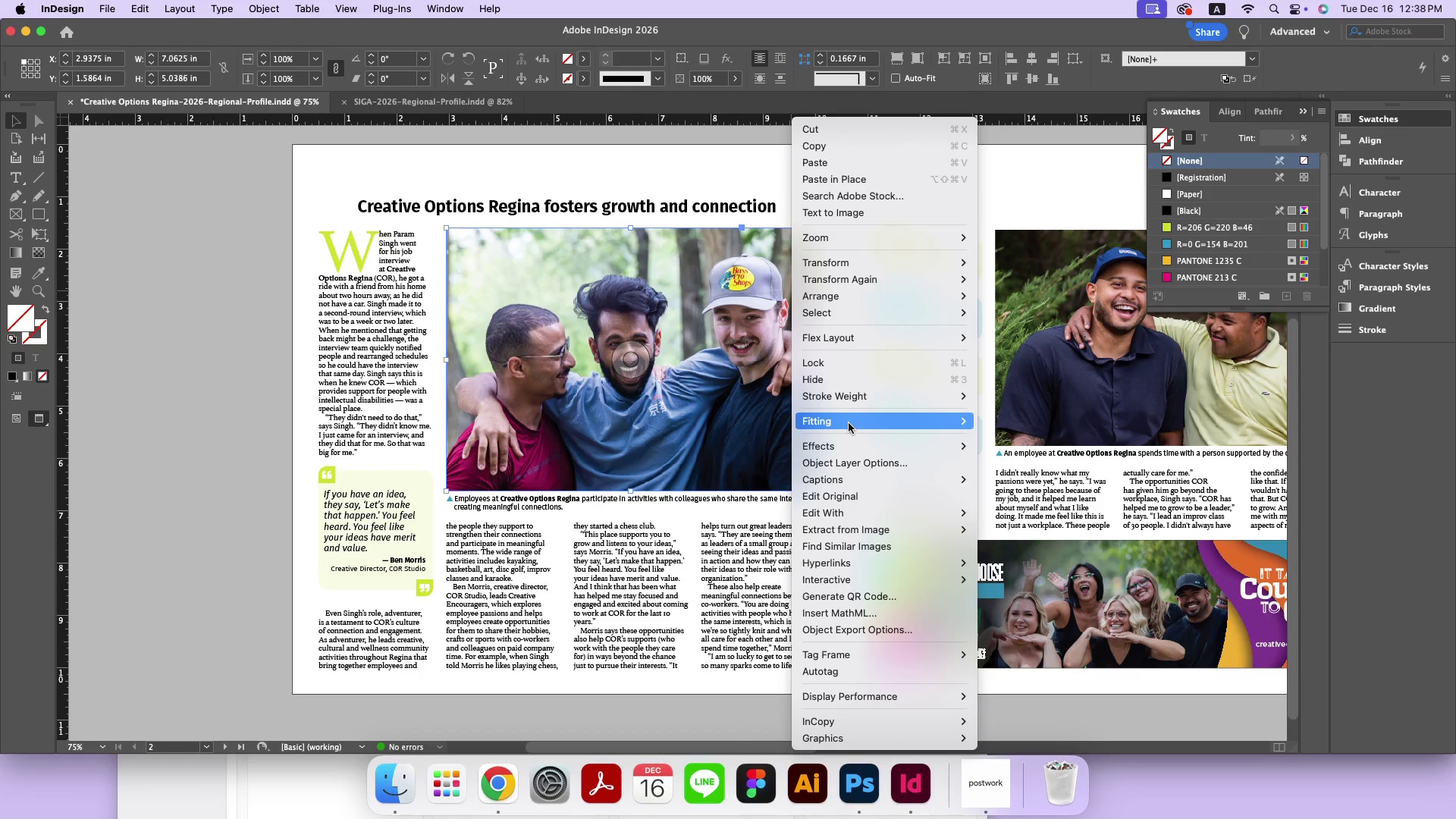 
left_click([1047, 422])
 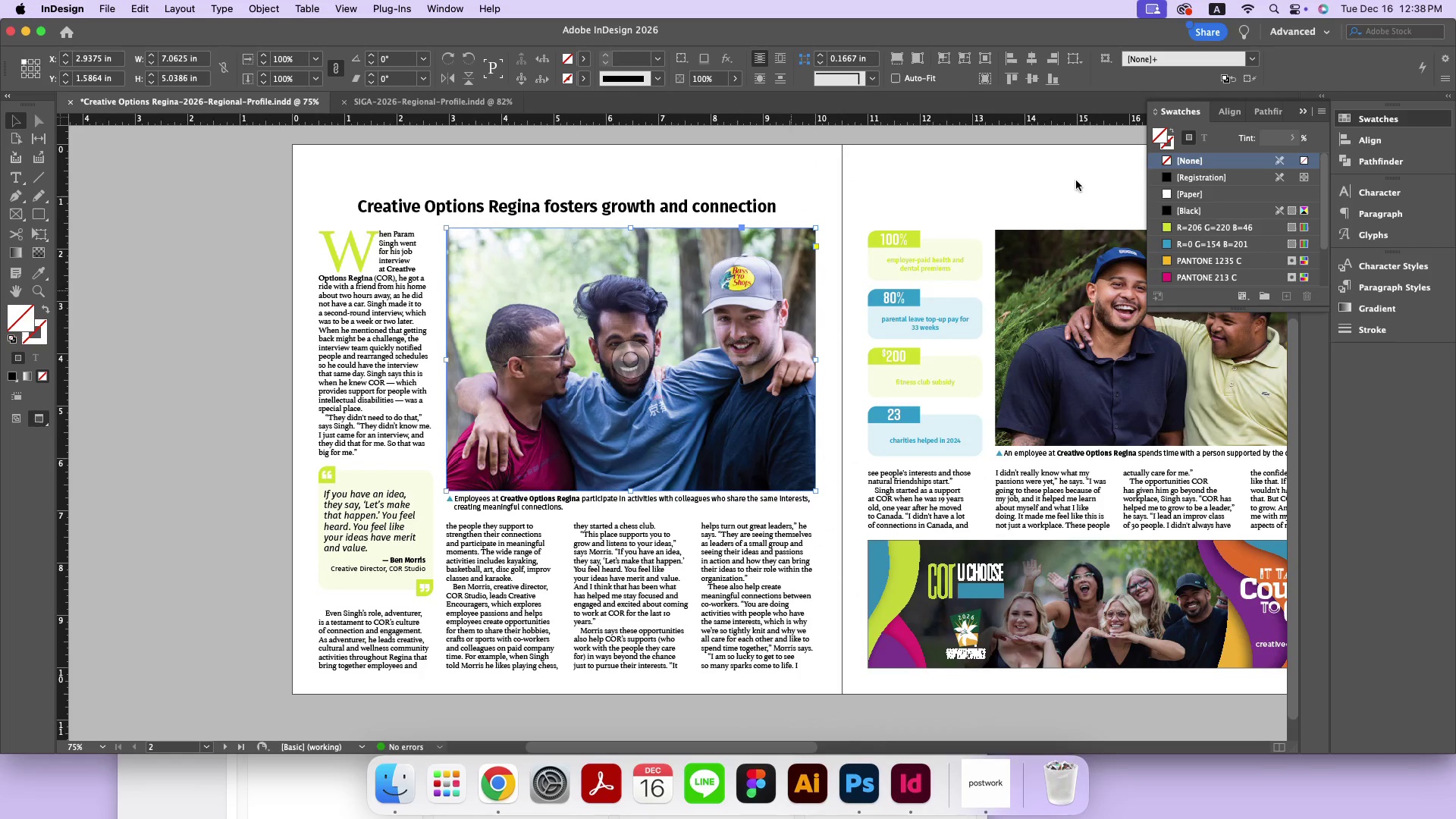 
left_click_drag(start_coordinate=[1076, 180], to_coordinate=[1097, 251])
 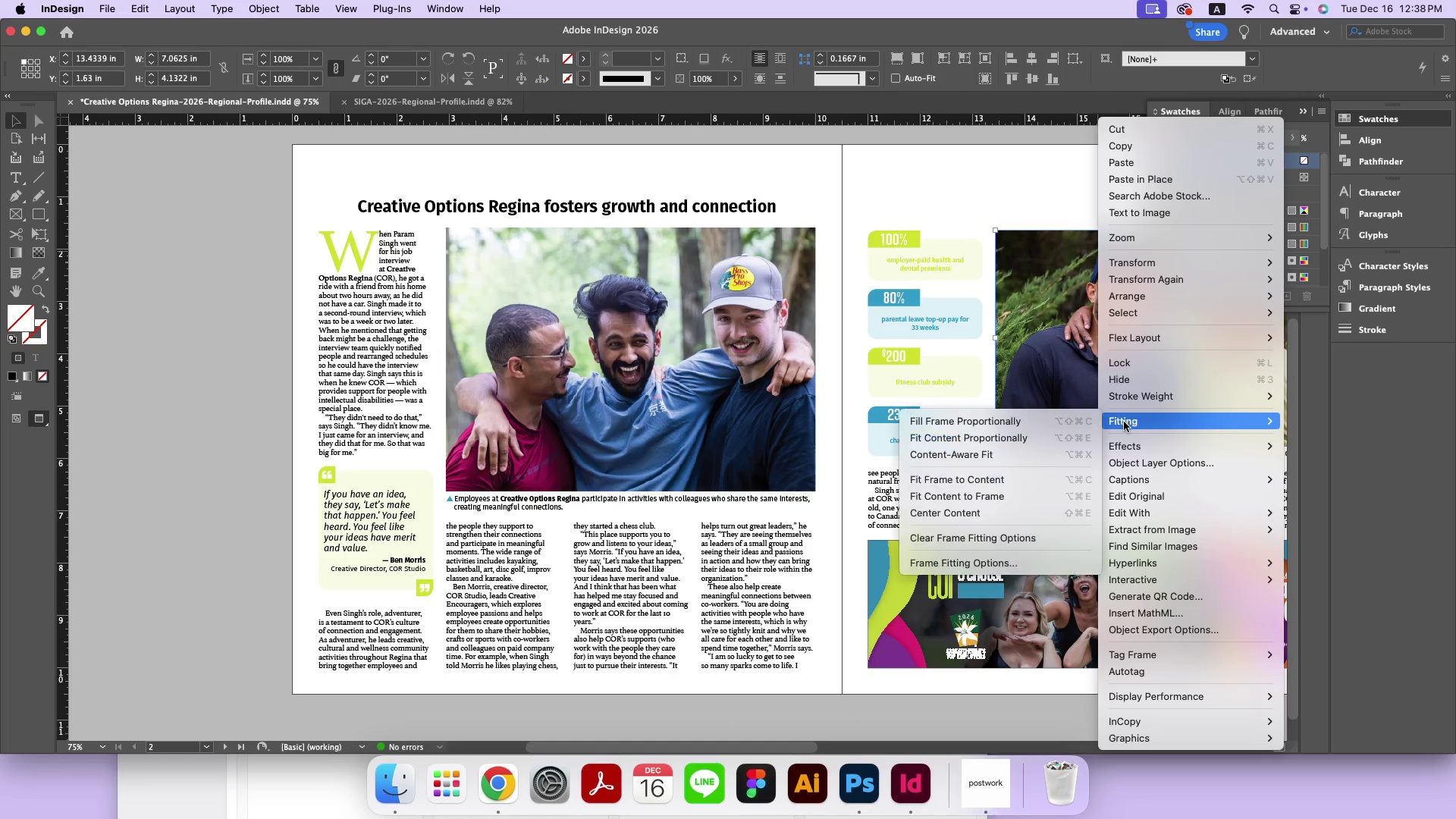 
left_click([1088, 424])
 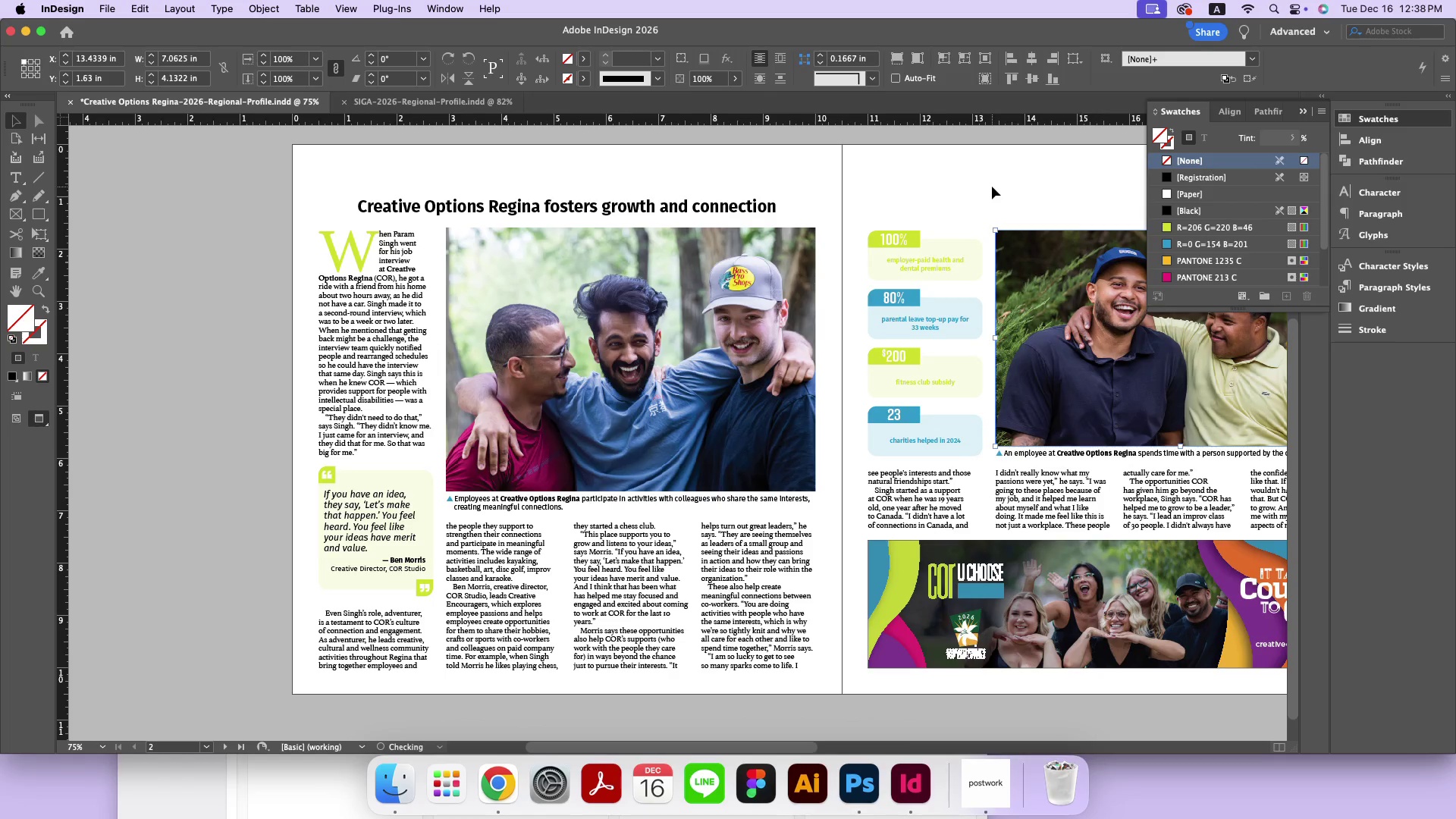 
left_click([992, 187])
 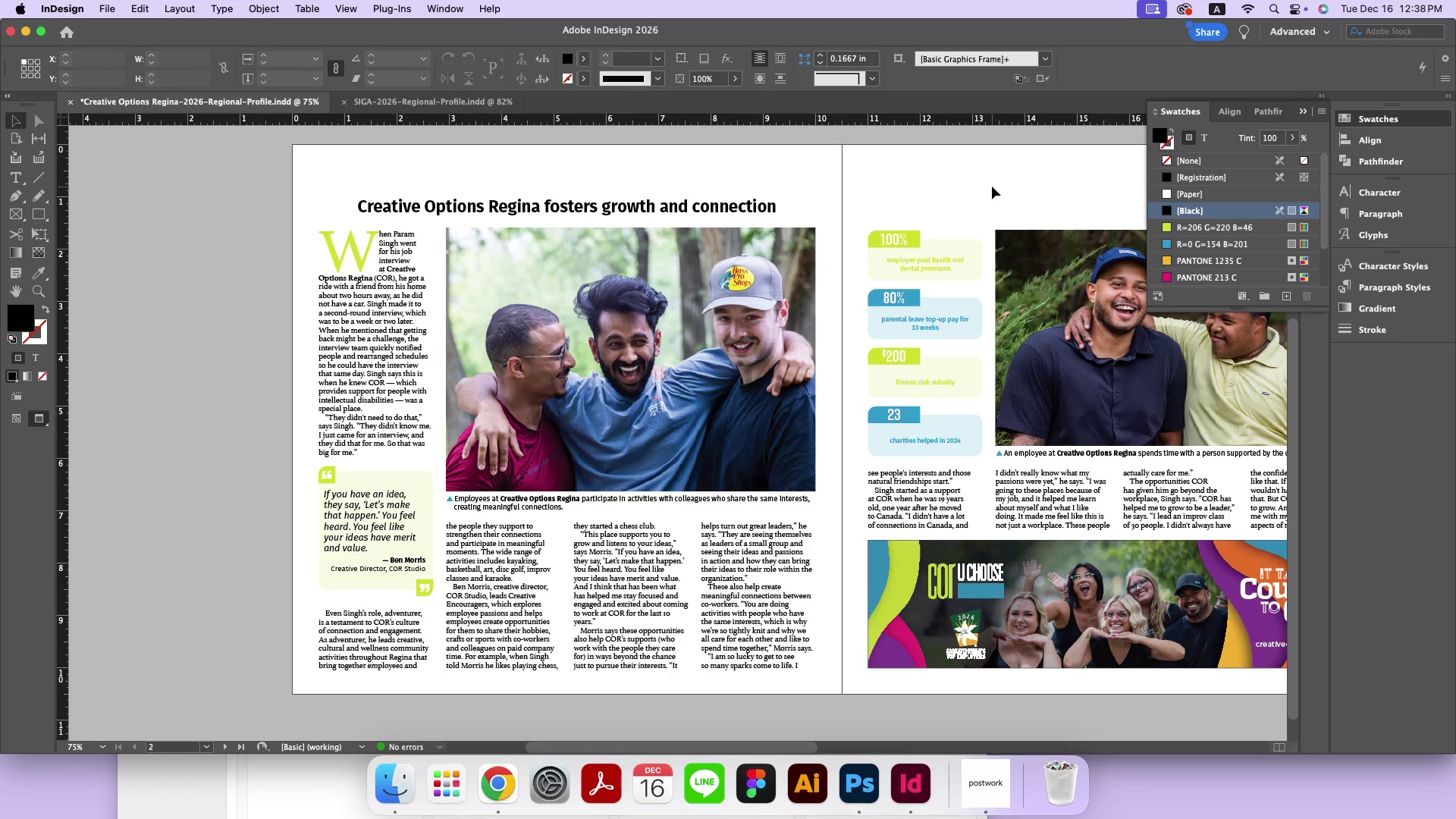 
type(ww)
 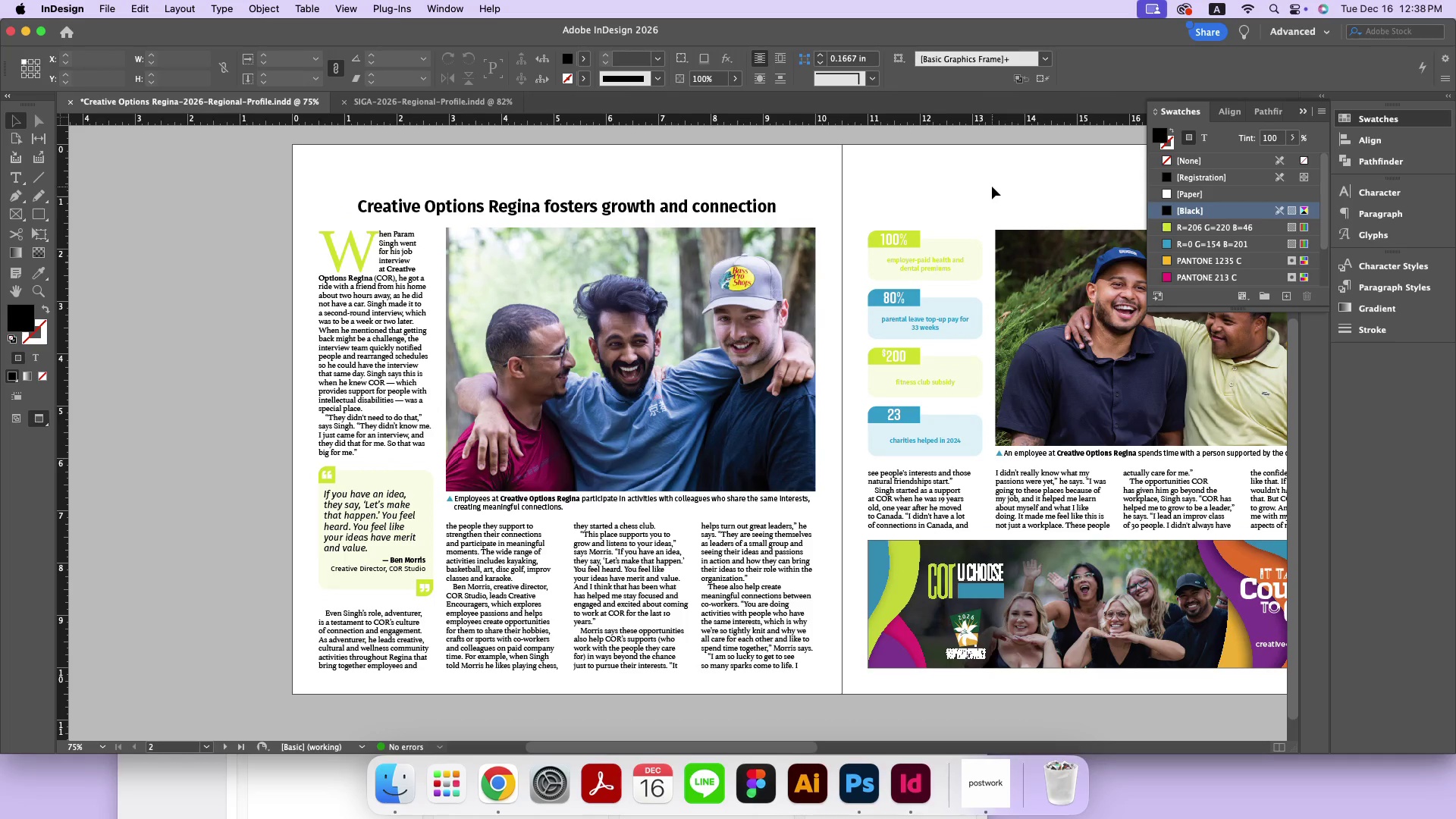 
key(Meta+S)
 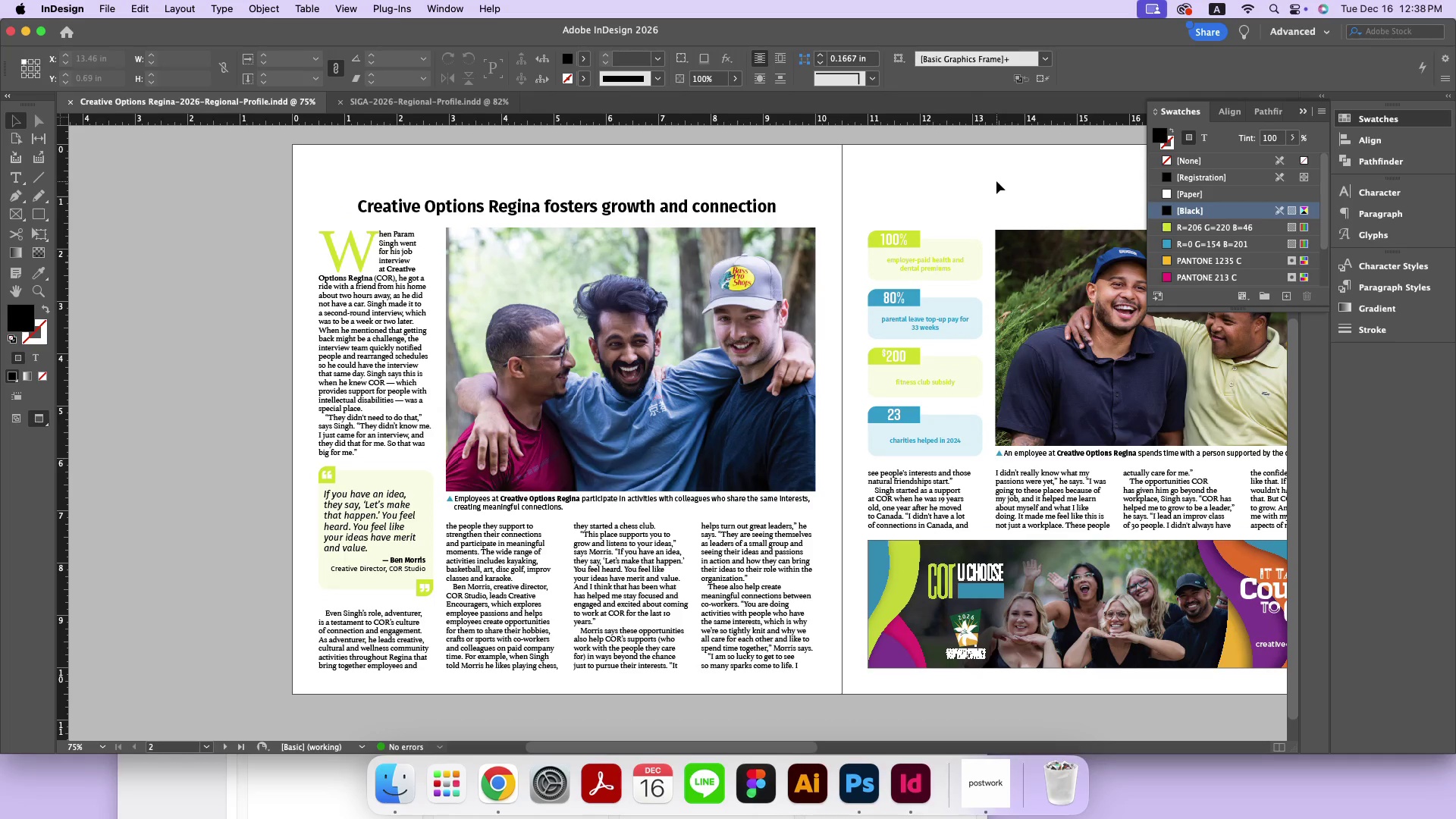 
wait(8.1)
 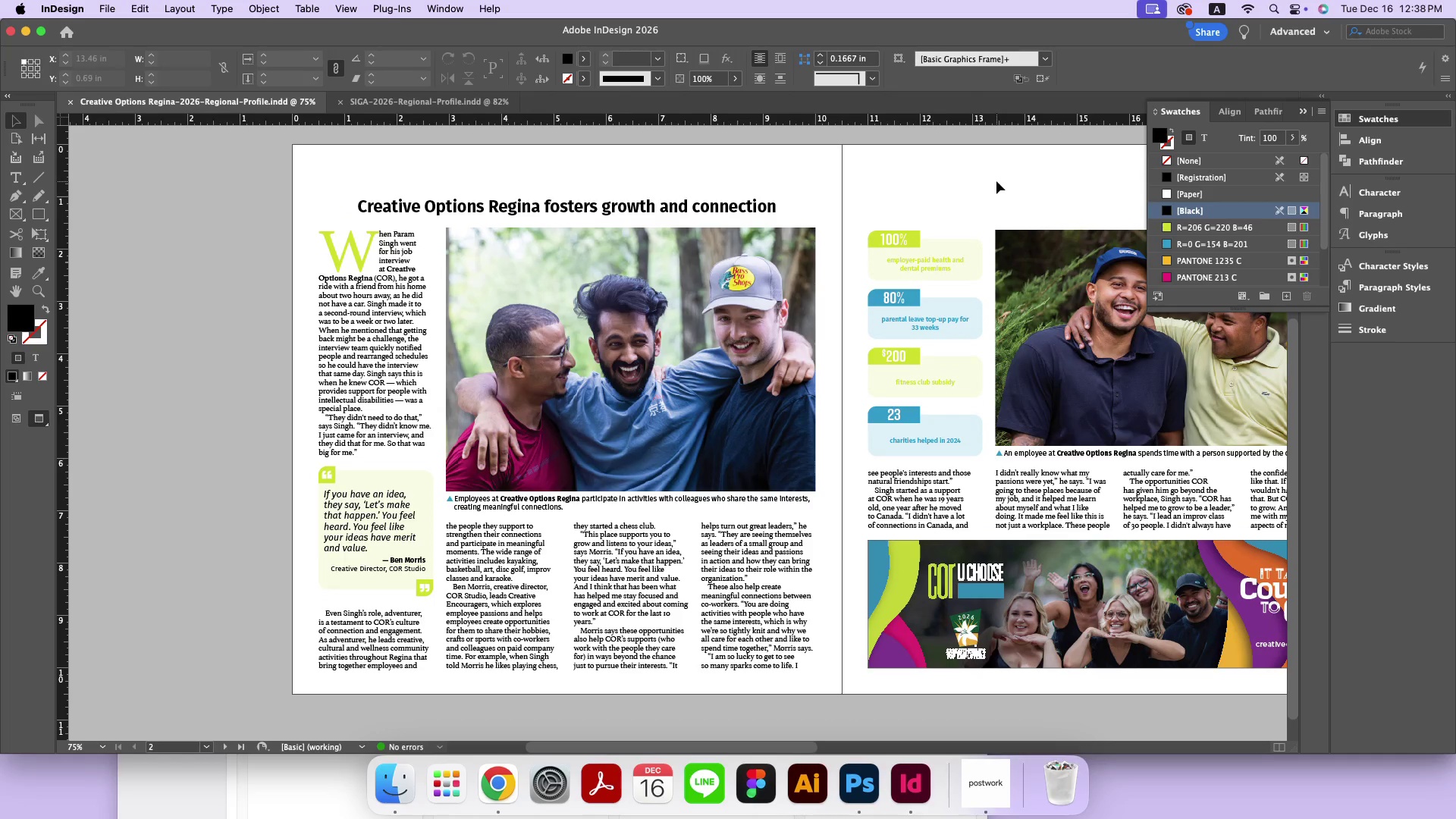 
left_click([996, 181])
 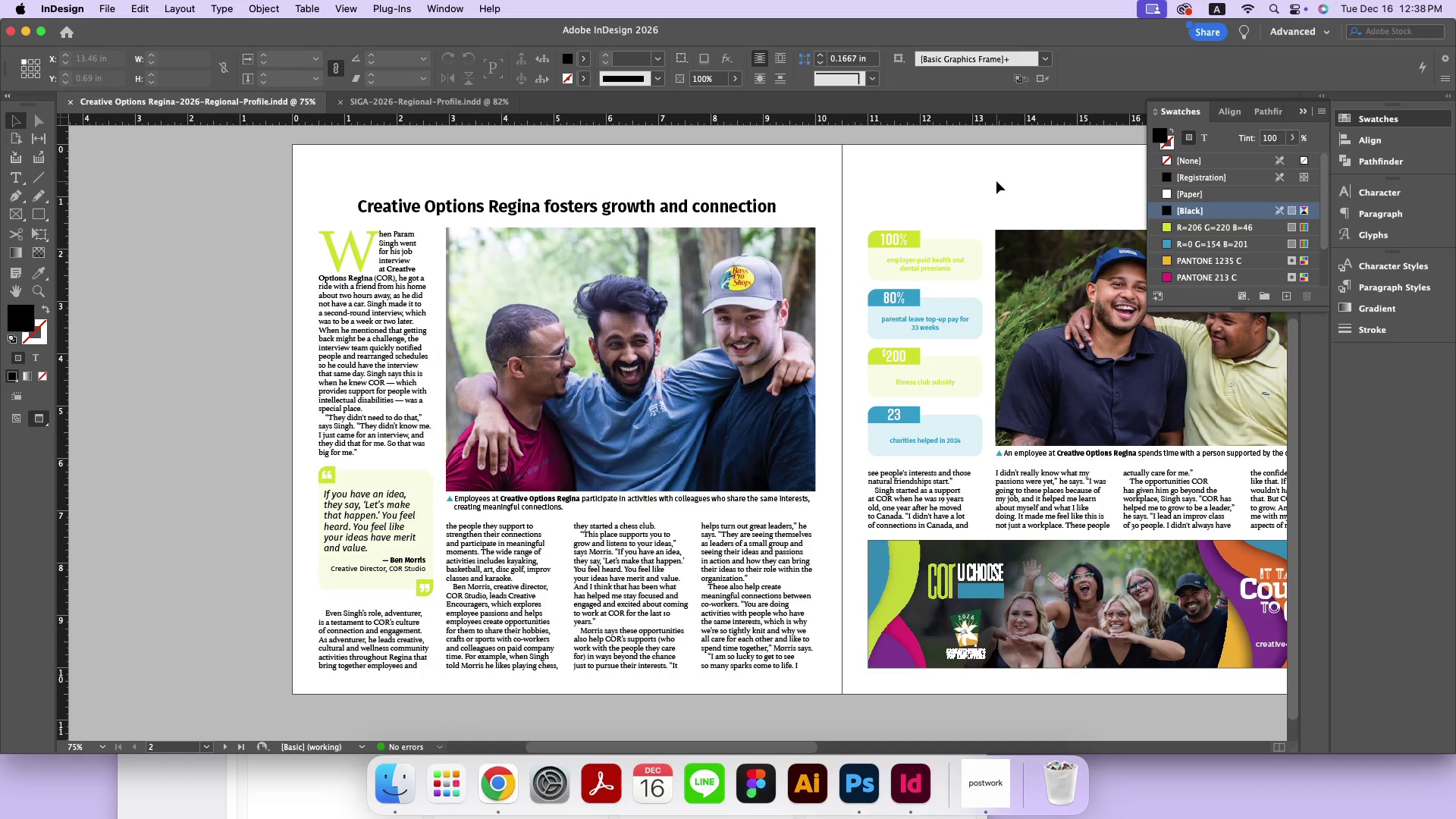 
hold_key(key=Space, duration=1.51)
 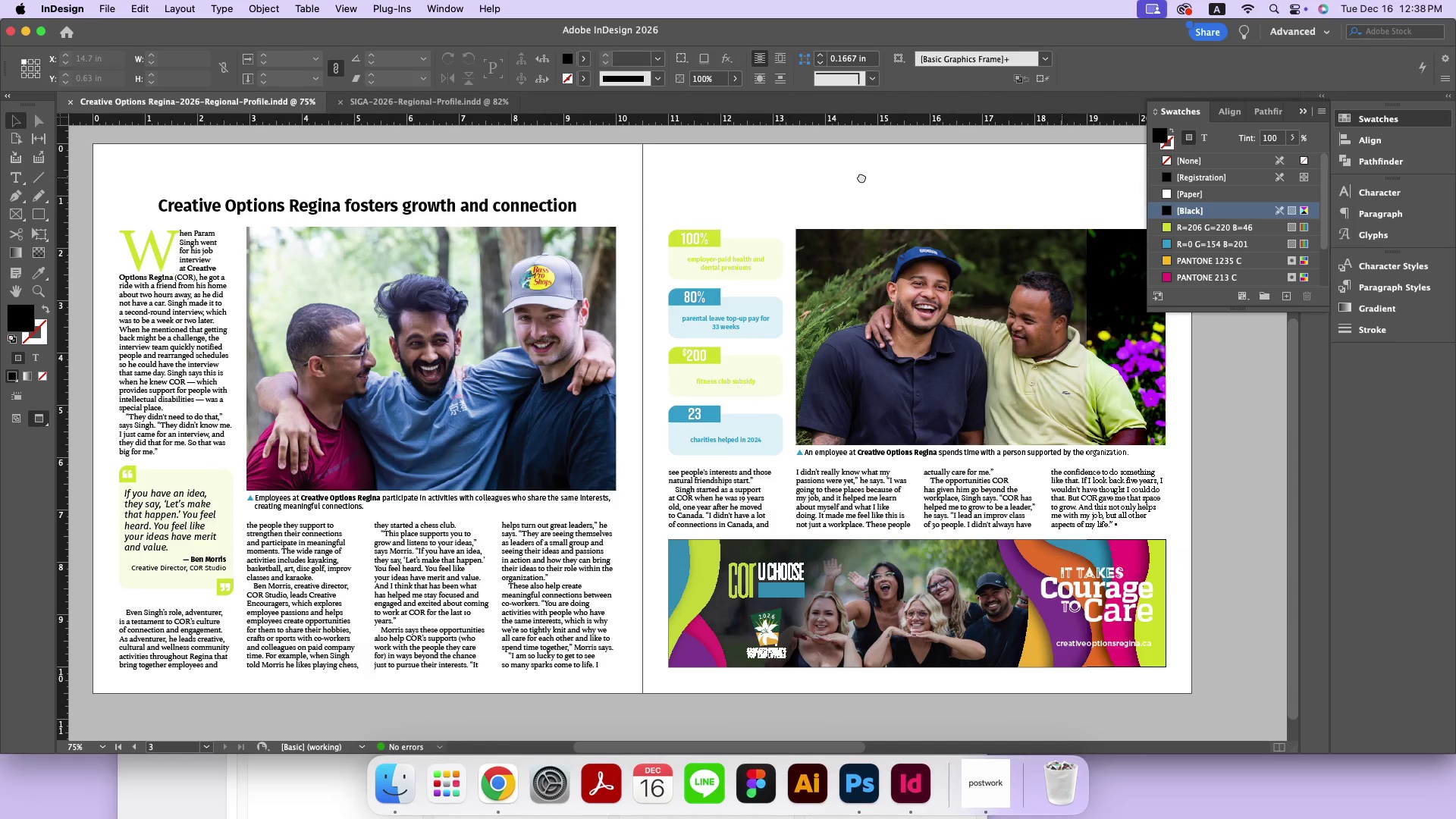 
left_click_drag(start_coordinate=[1062, 177], to_coordinate=[861, 177])
 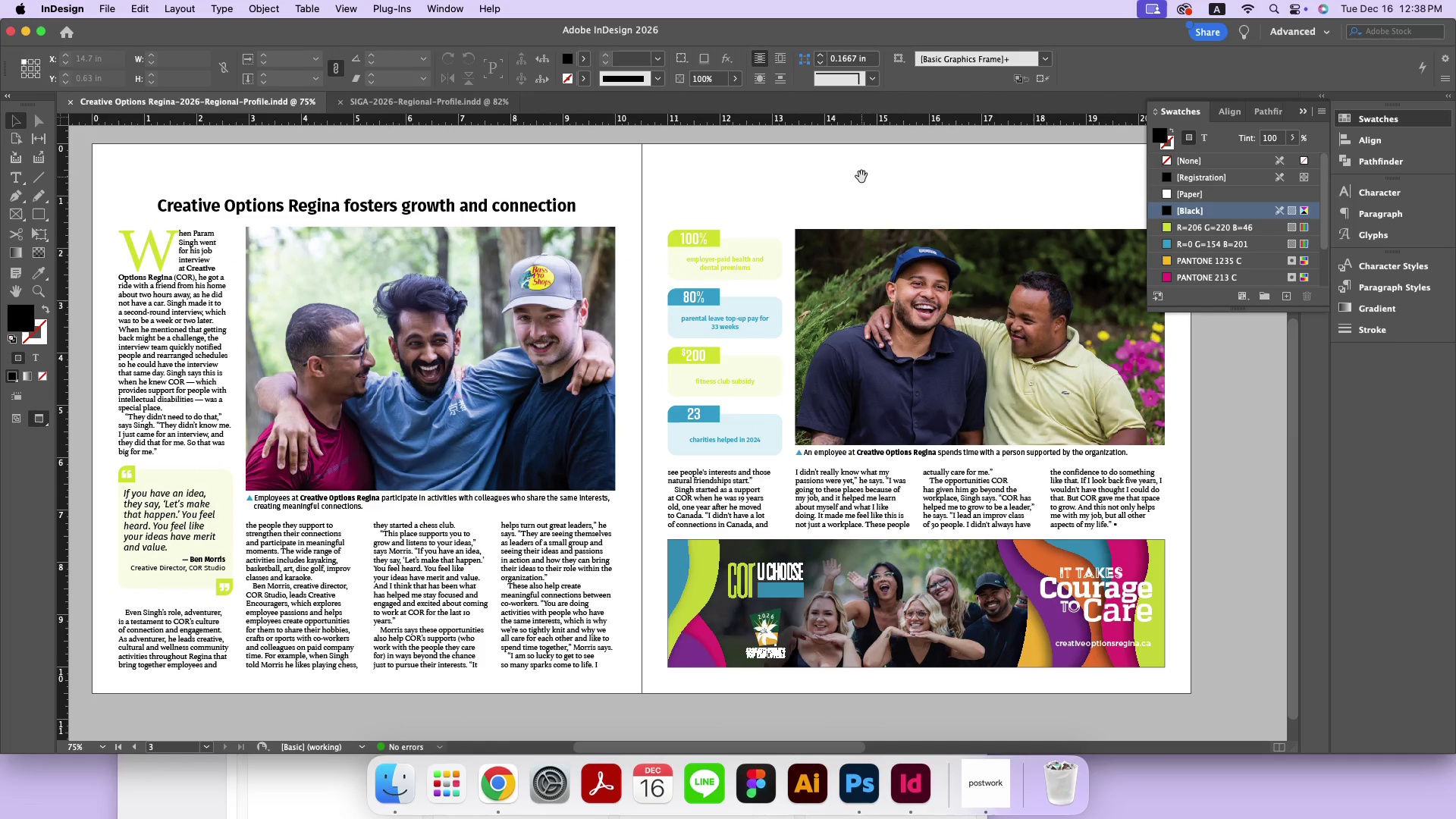 
hold_key(key=Space, duration=1.27)
 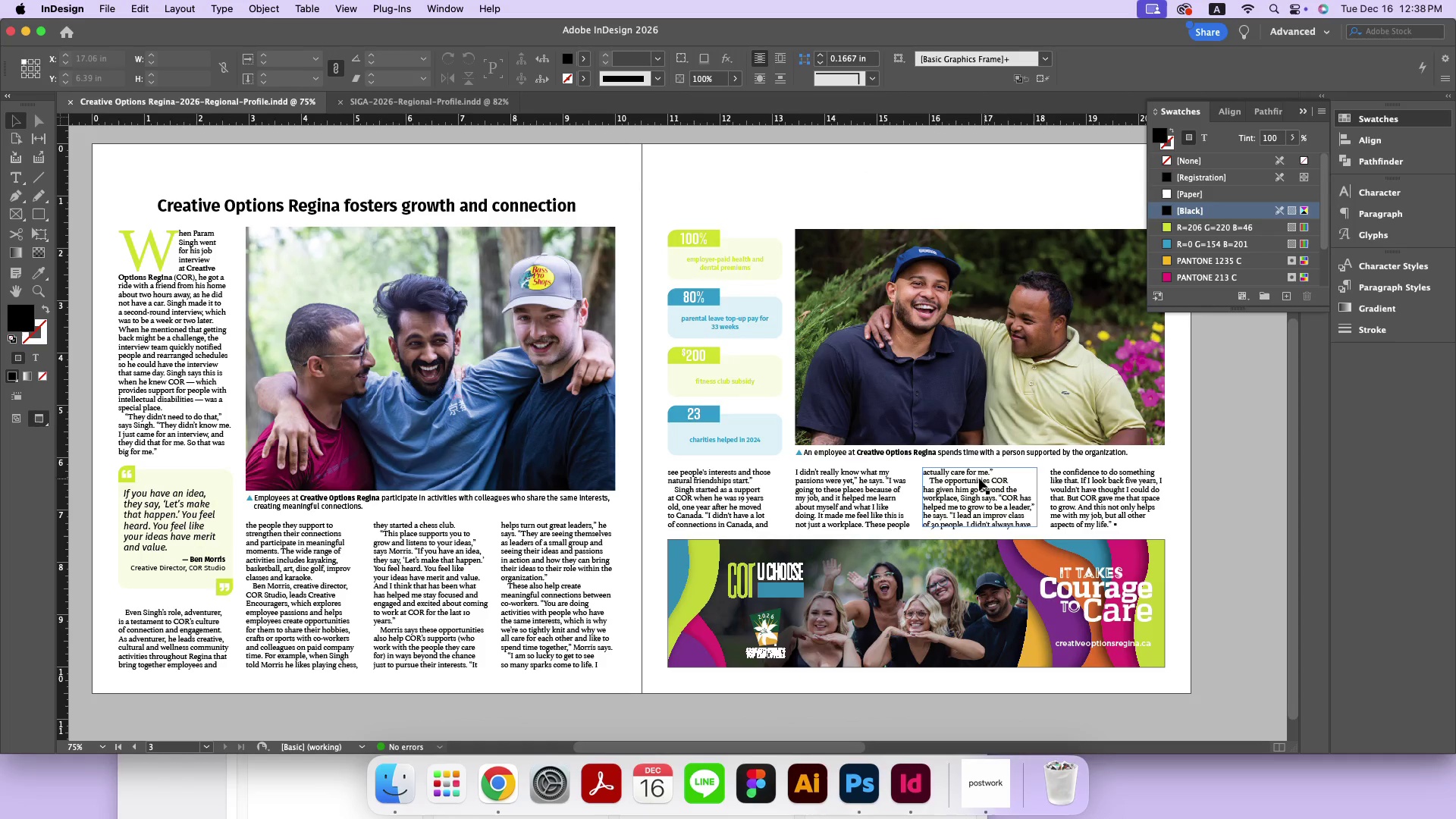 
wait(15.18)
 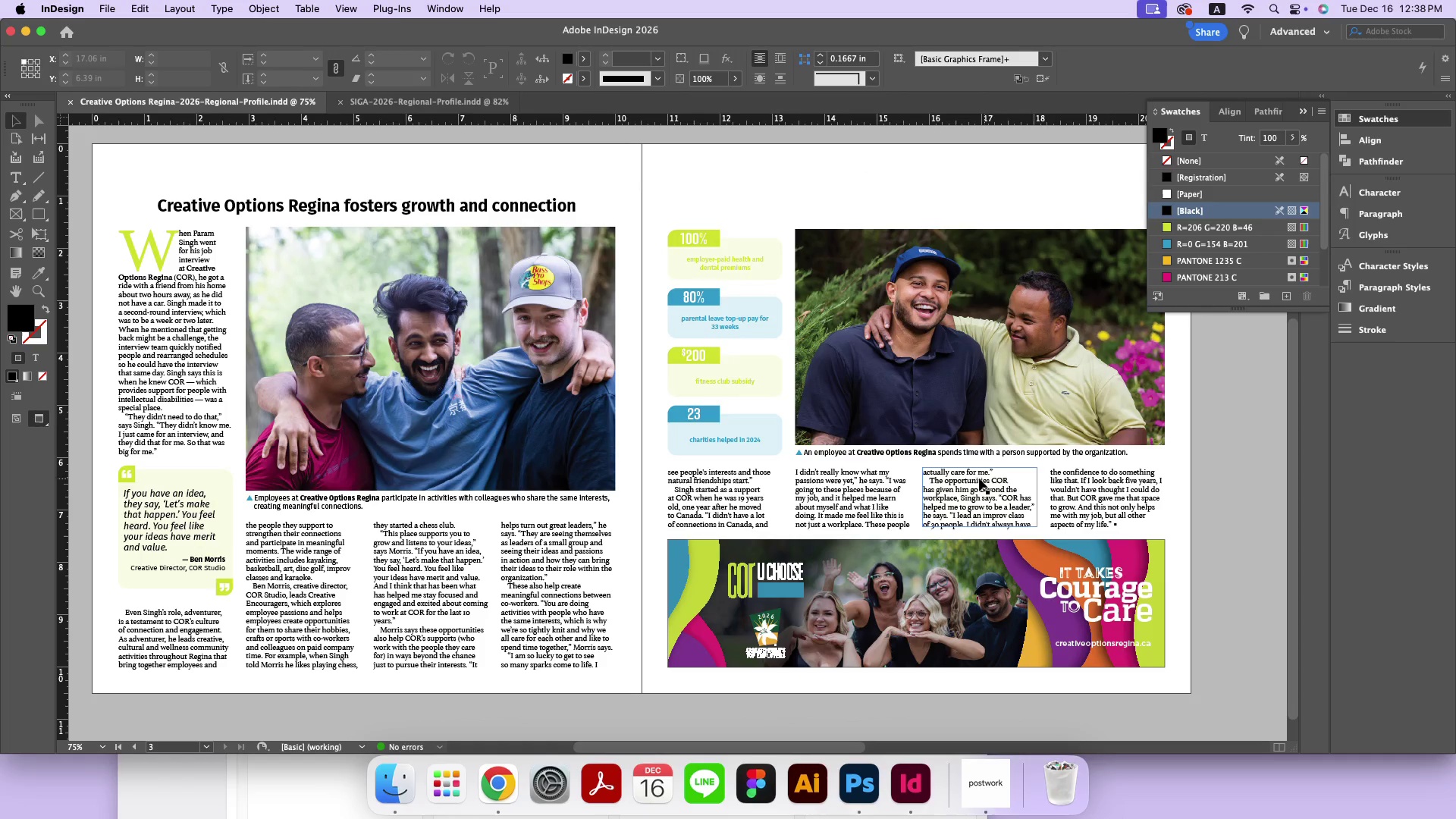 
left_click([392, 108])
 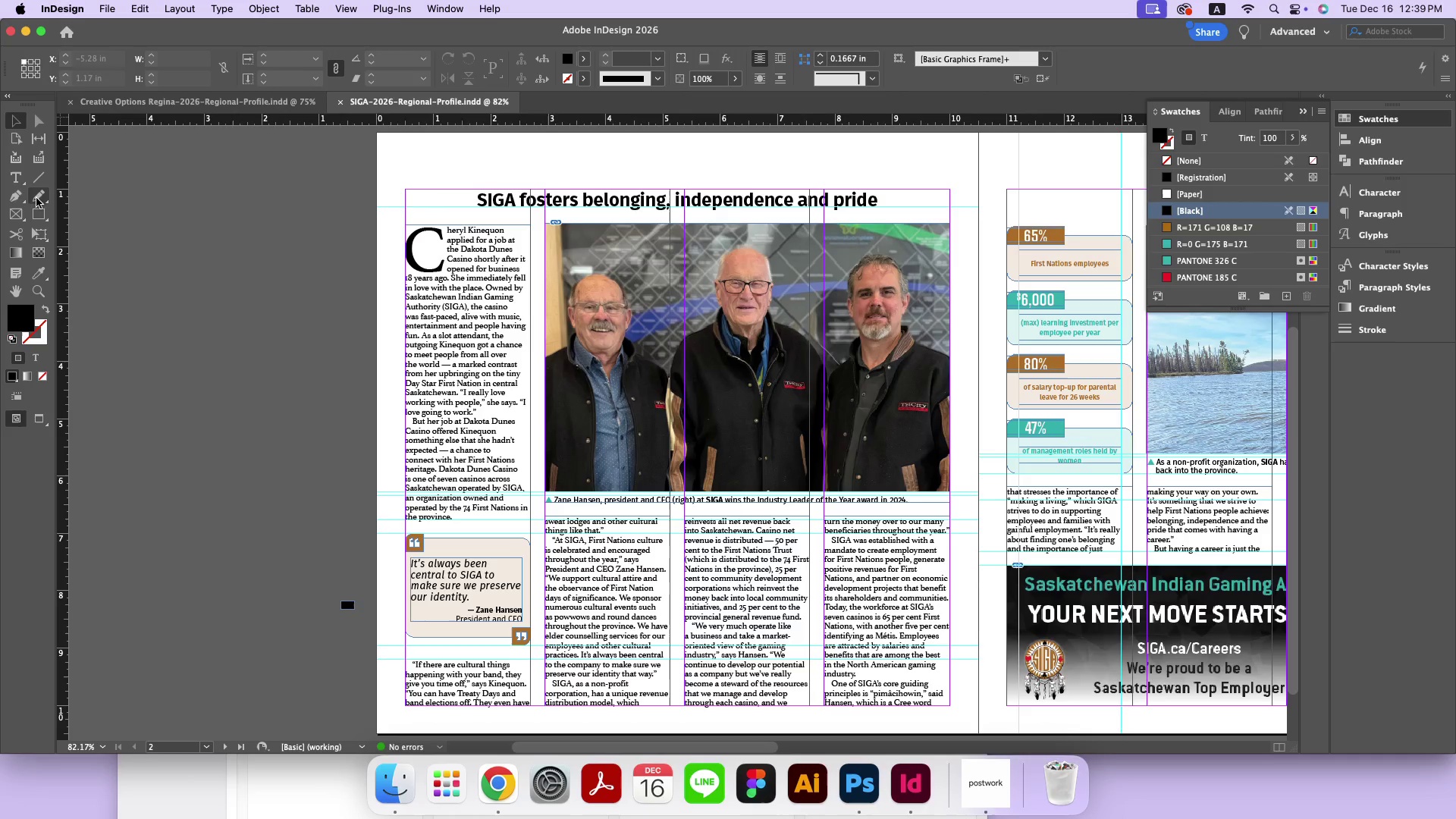 
left_click([22, 184])
 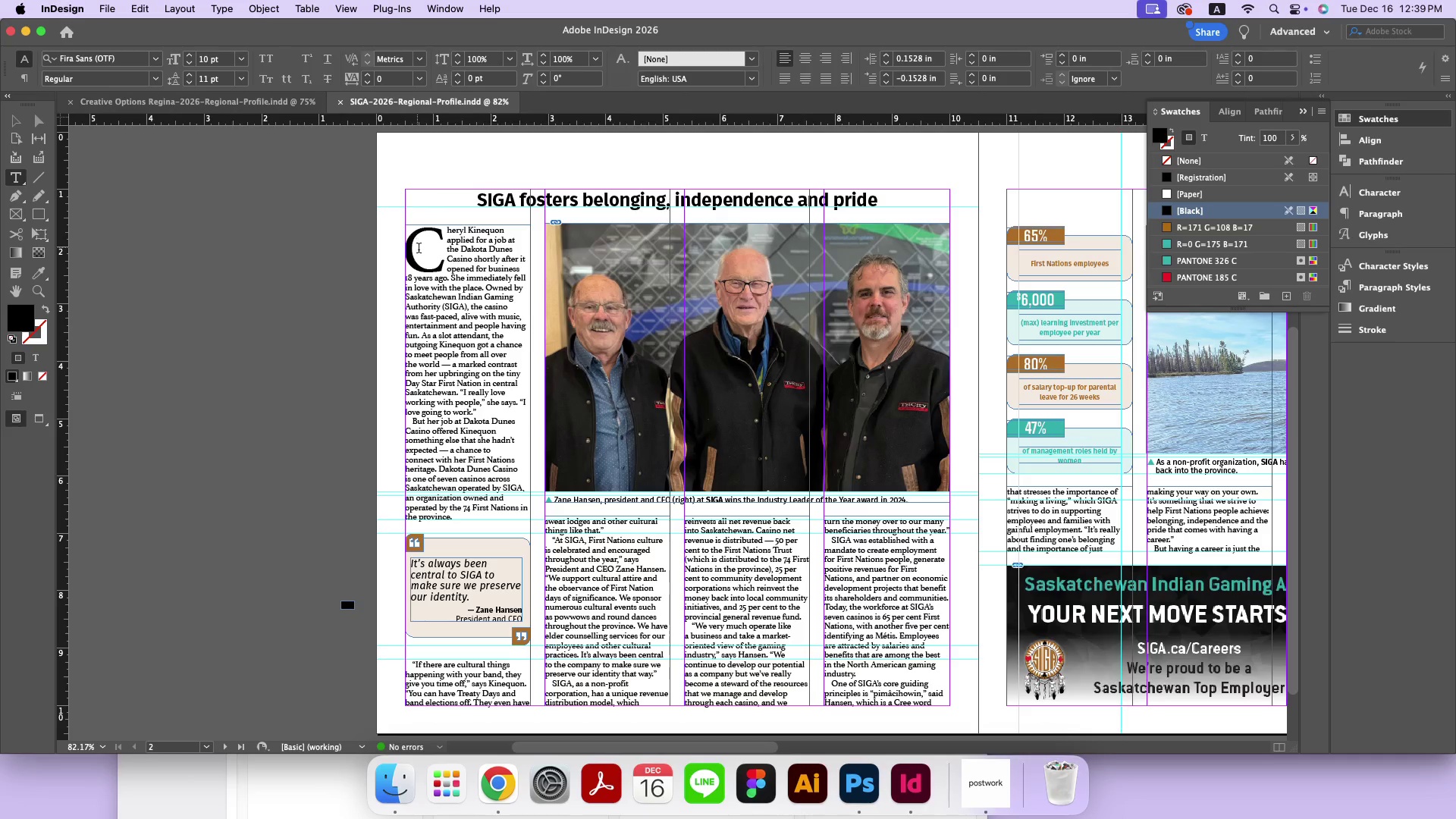 
left_click_drag(start_coordinate=[423, 255], to_coordinate=[434, 256])
 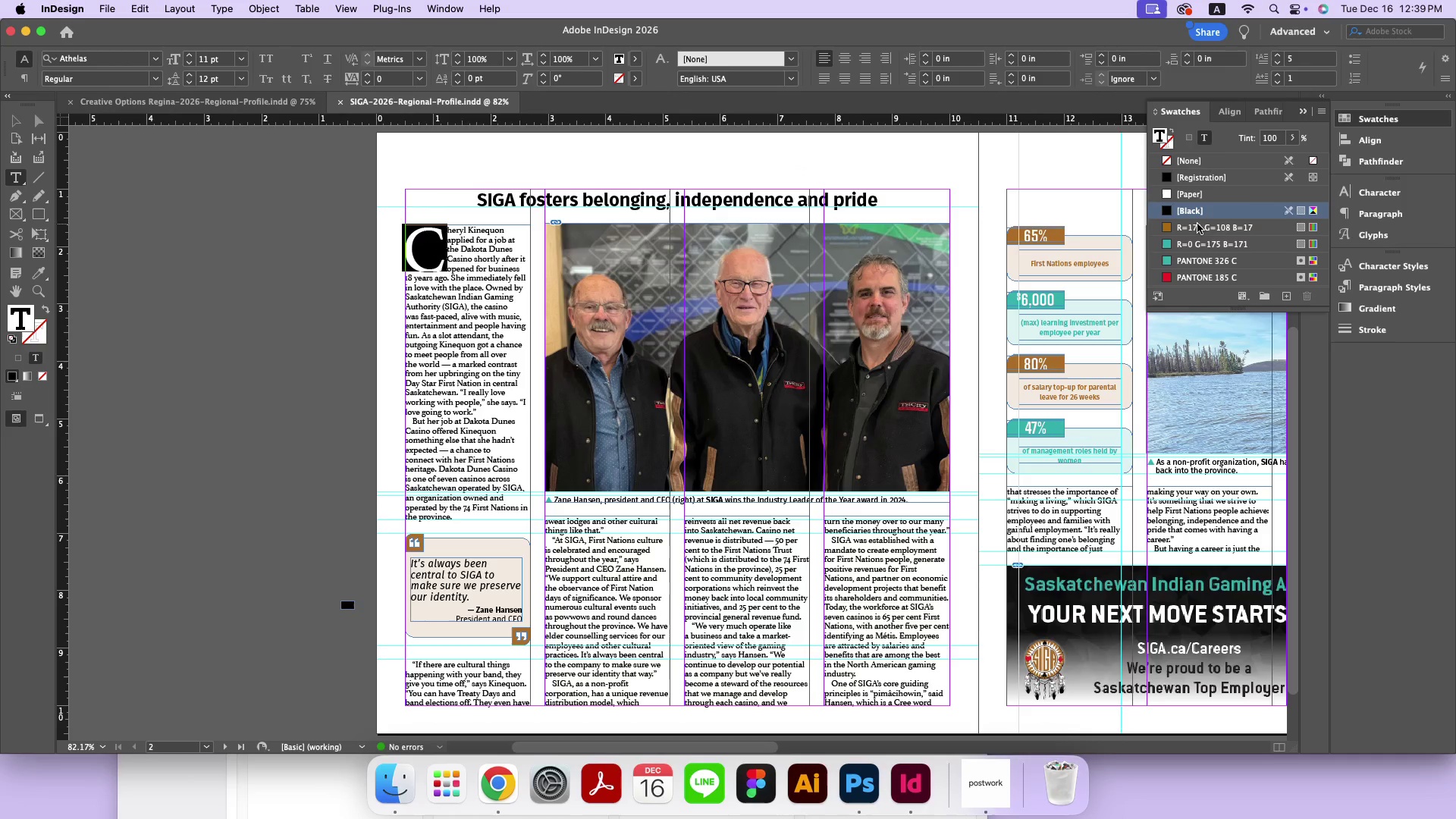 
double_click([1197, 228])
 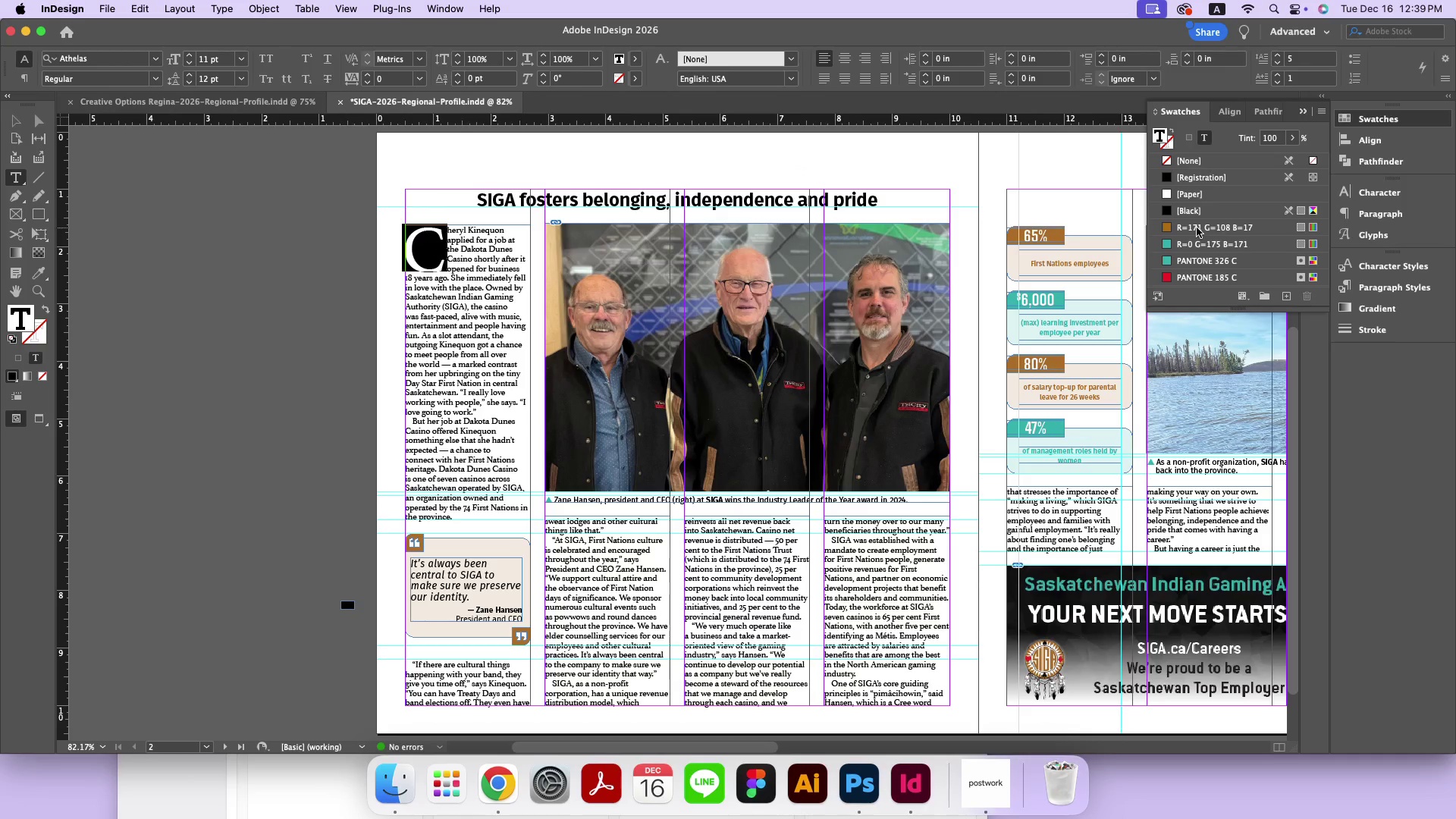 
double_click([1197, 228])
 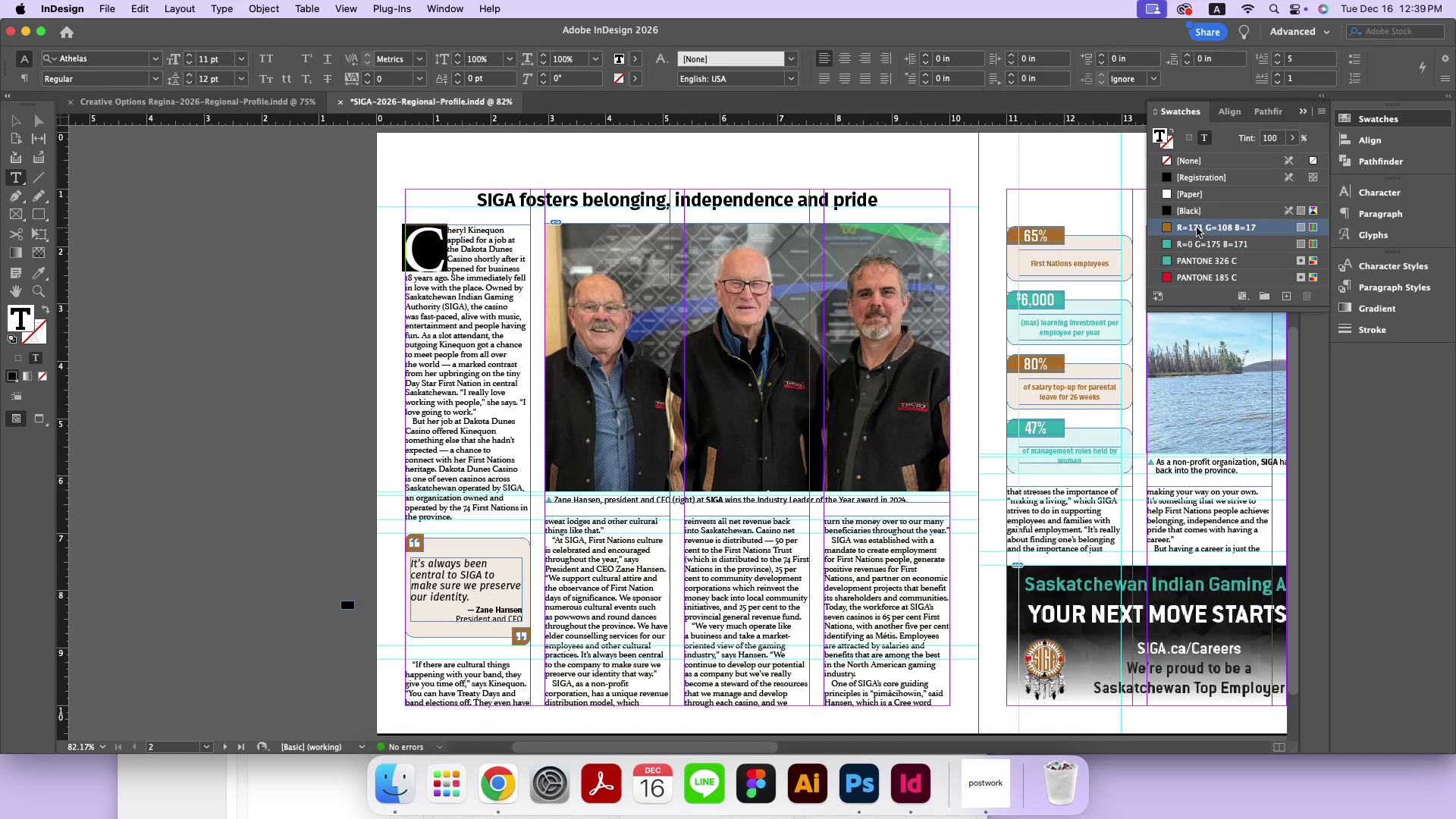 
triple_click([1197, 228])
 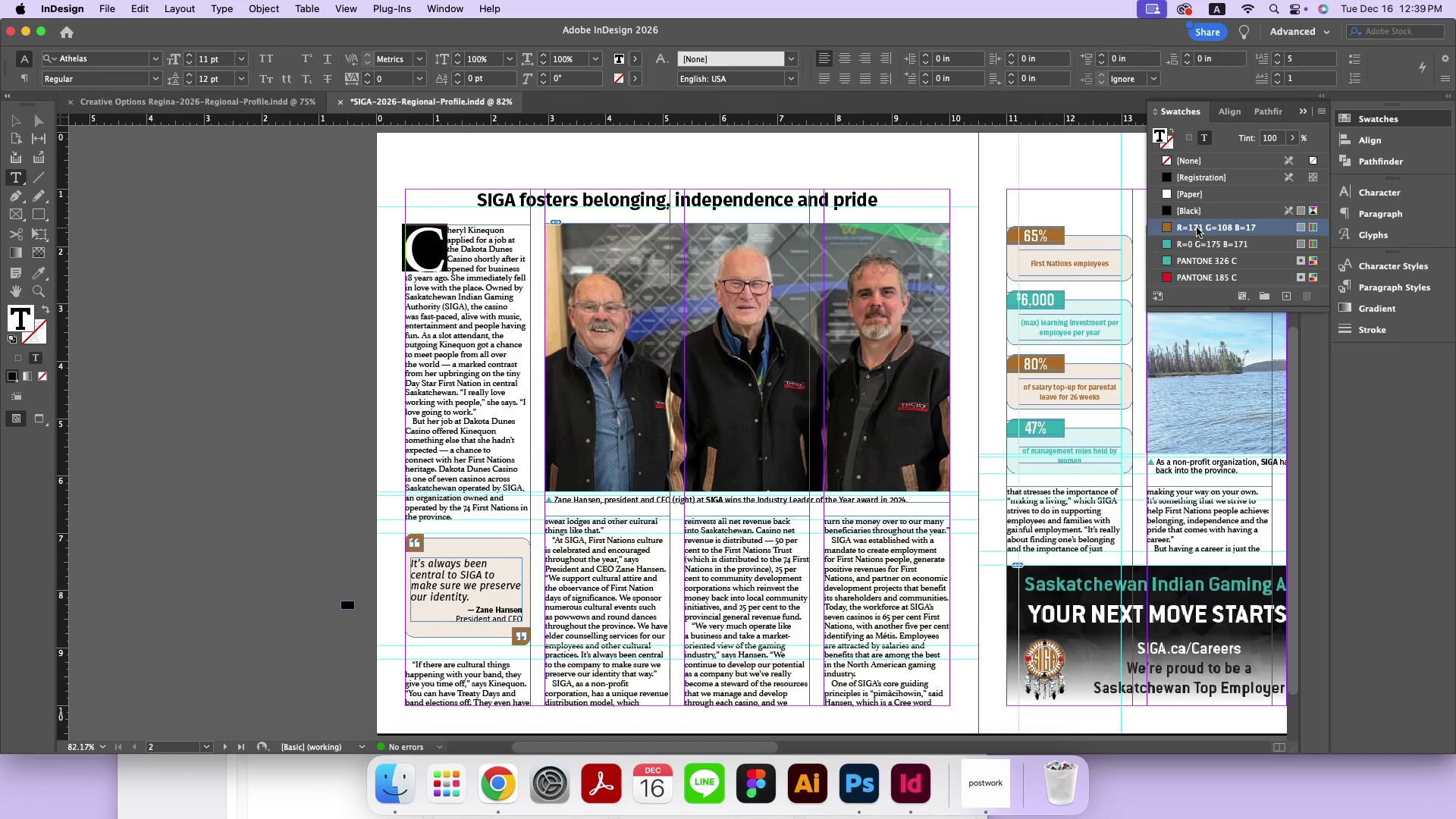 
triple_click([1197, 228])
 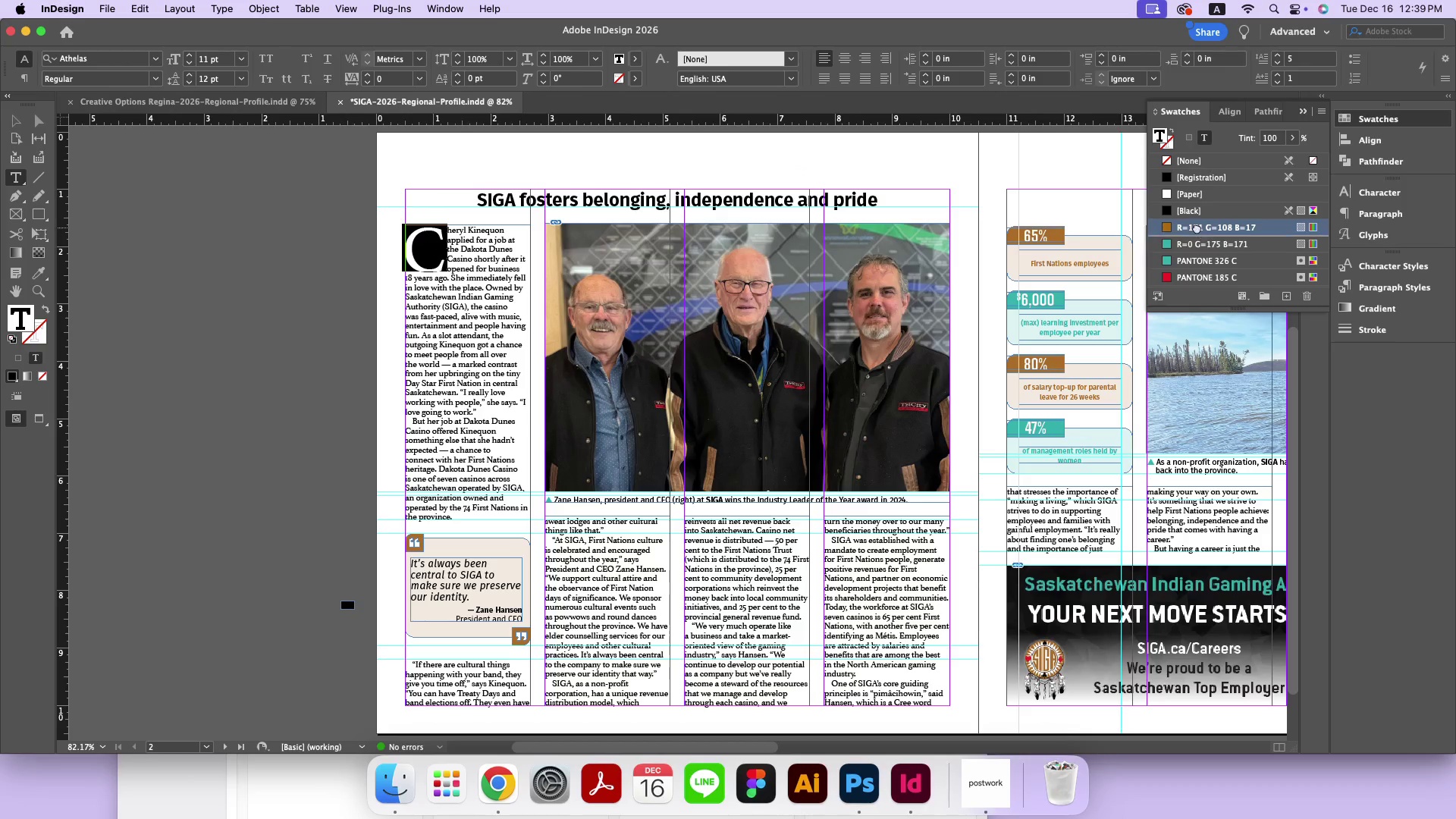 
triple_click([1197, 228])
 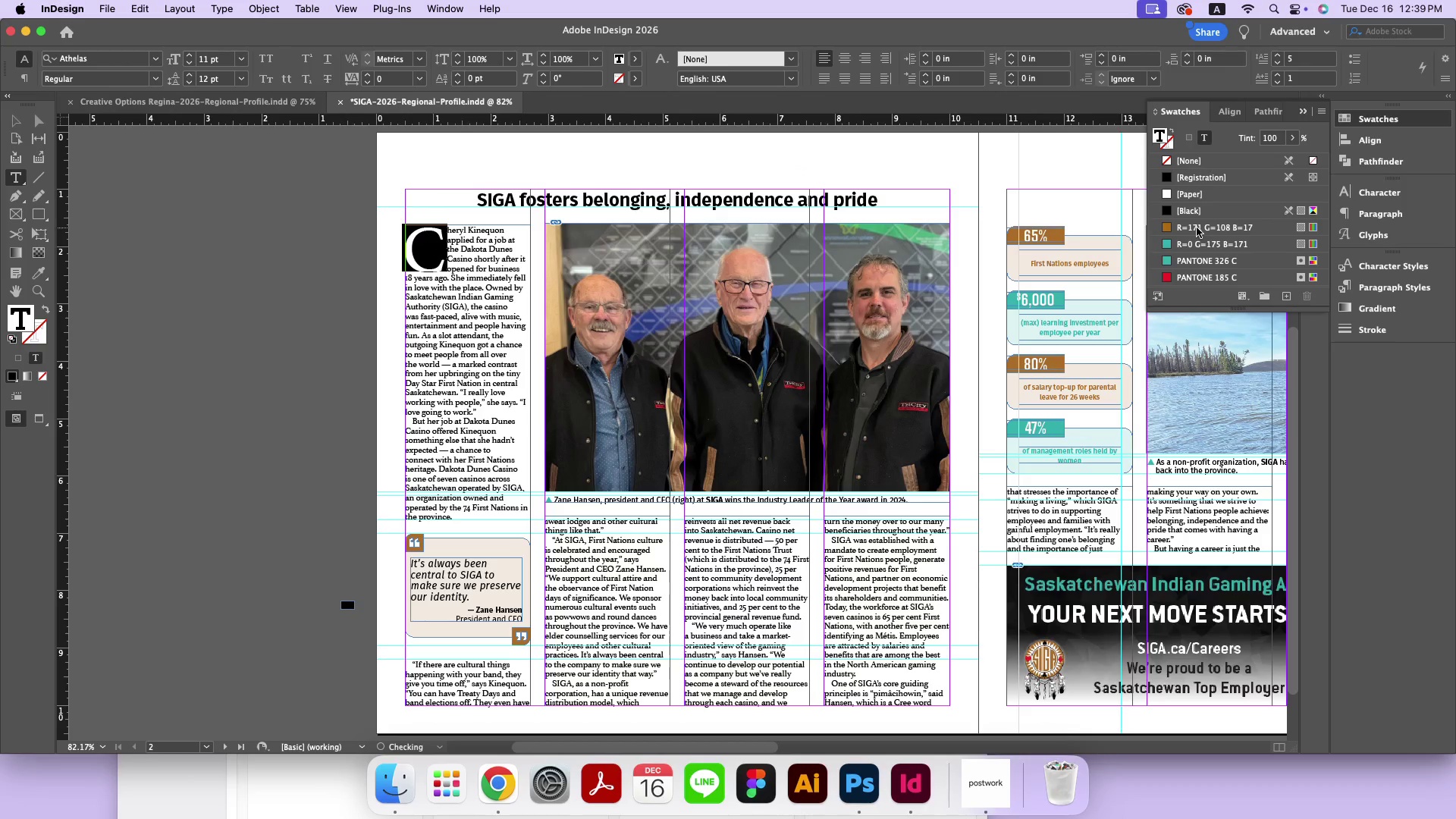 
triple_click([1197, 228])
 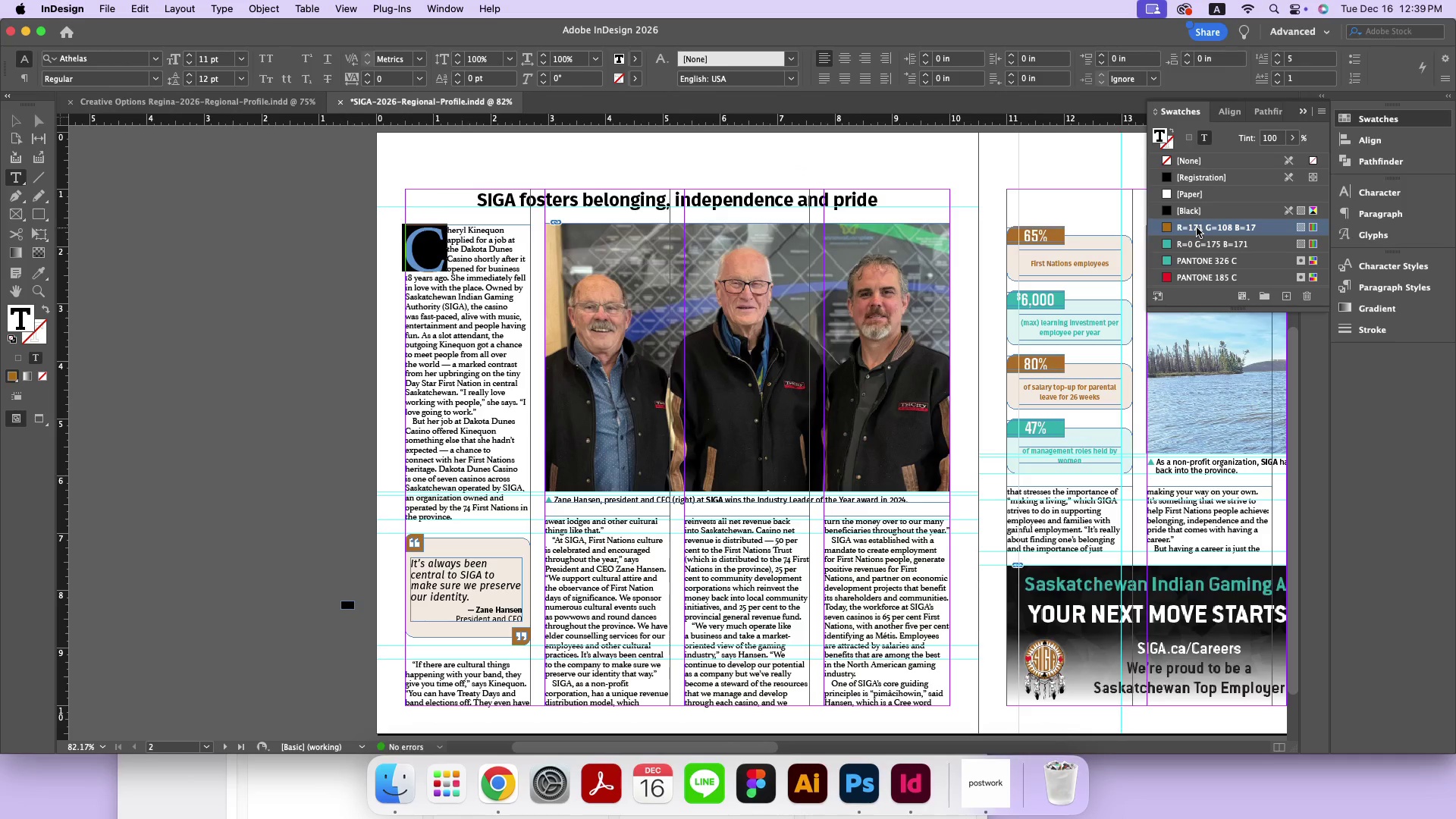 
triple_click([1197, 228])
 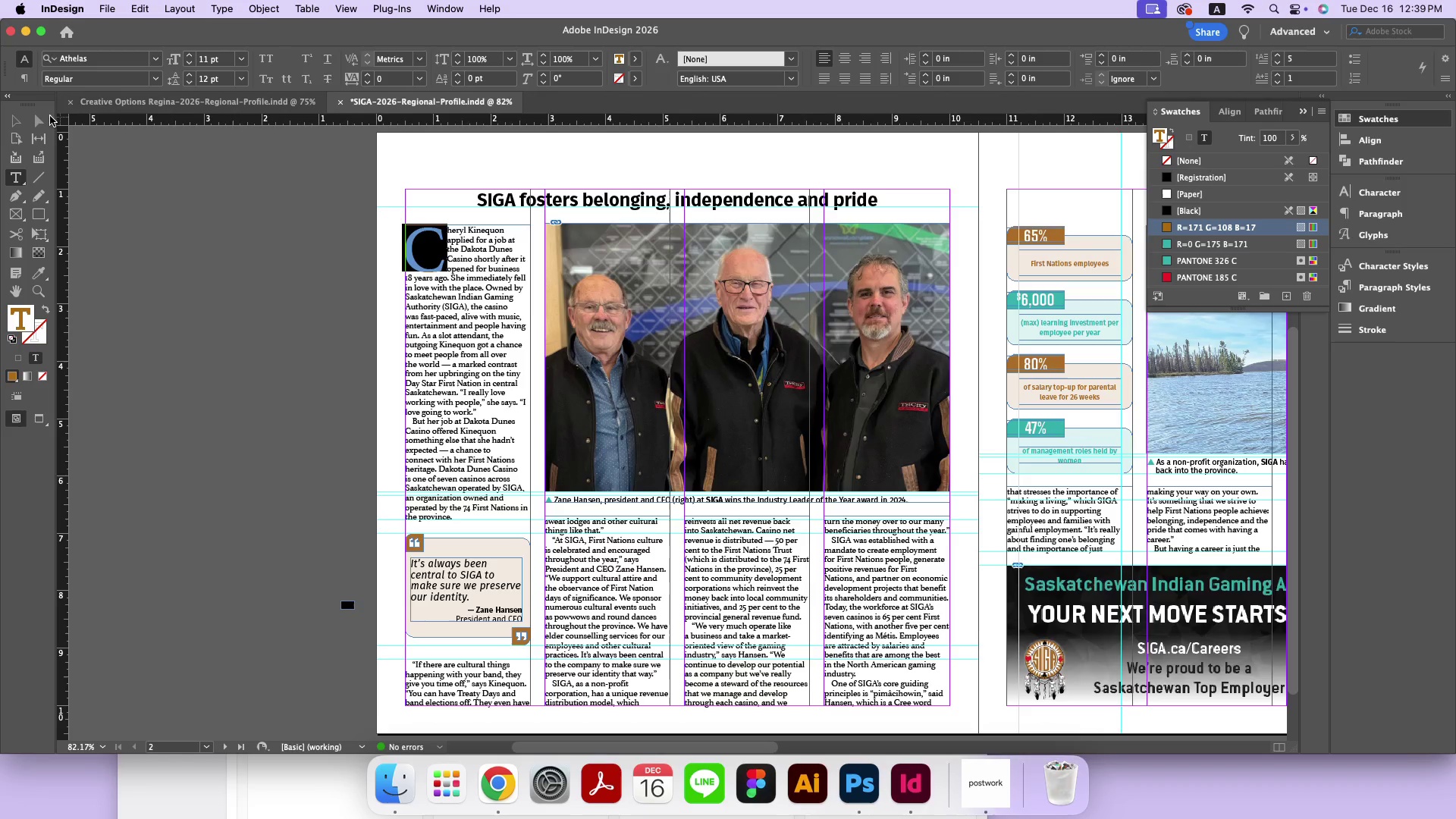 
left_click([27, 121])
 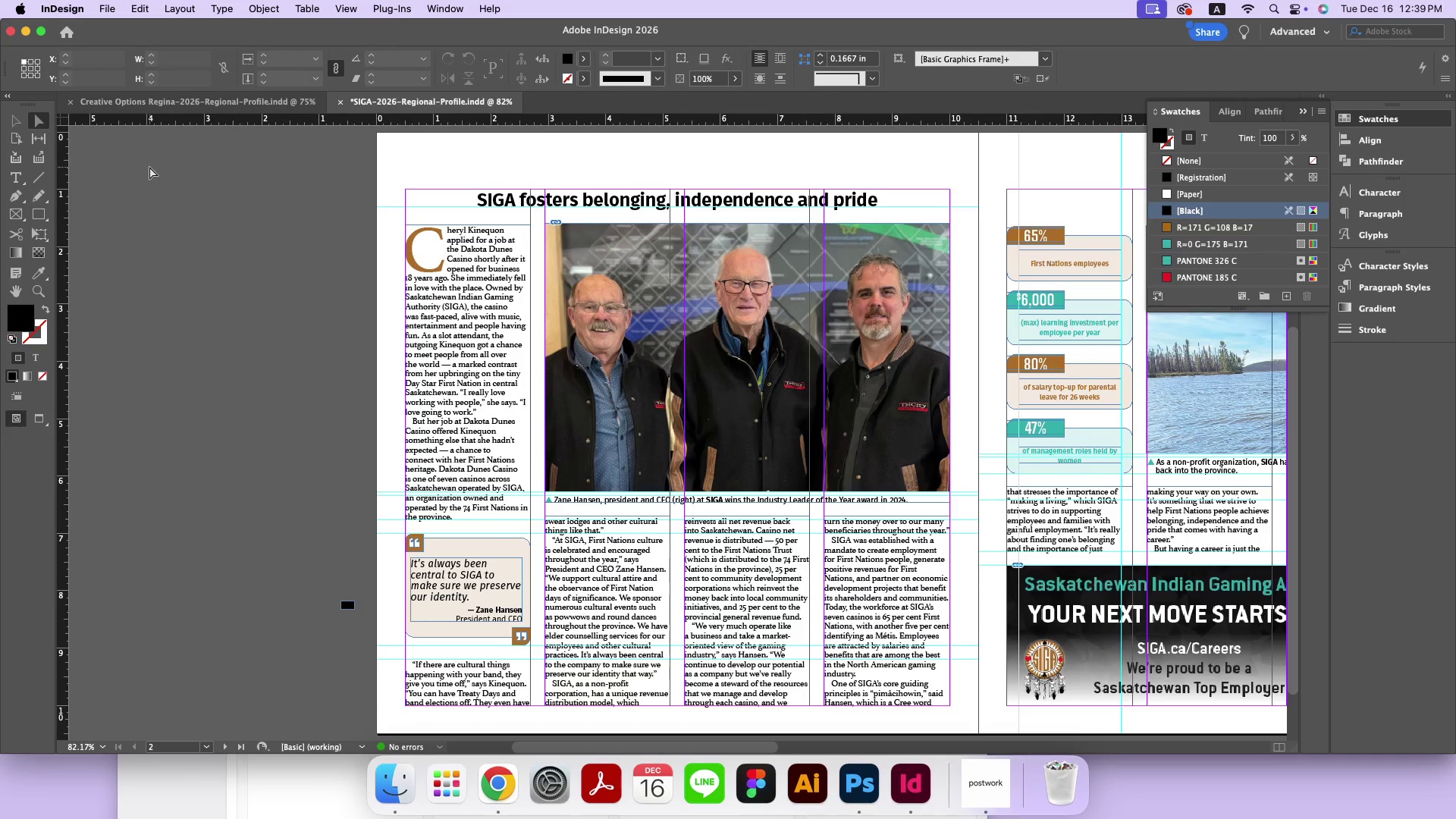 
type(ww)
 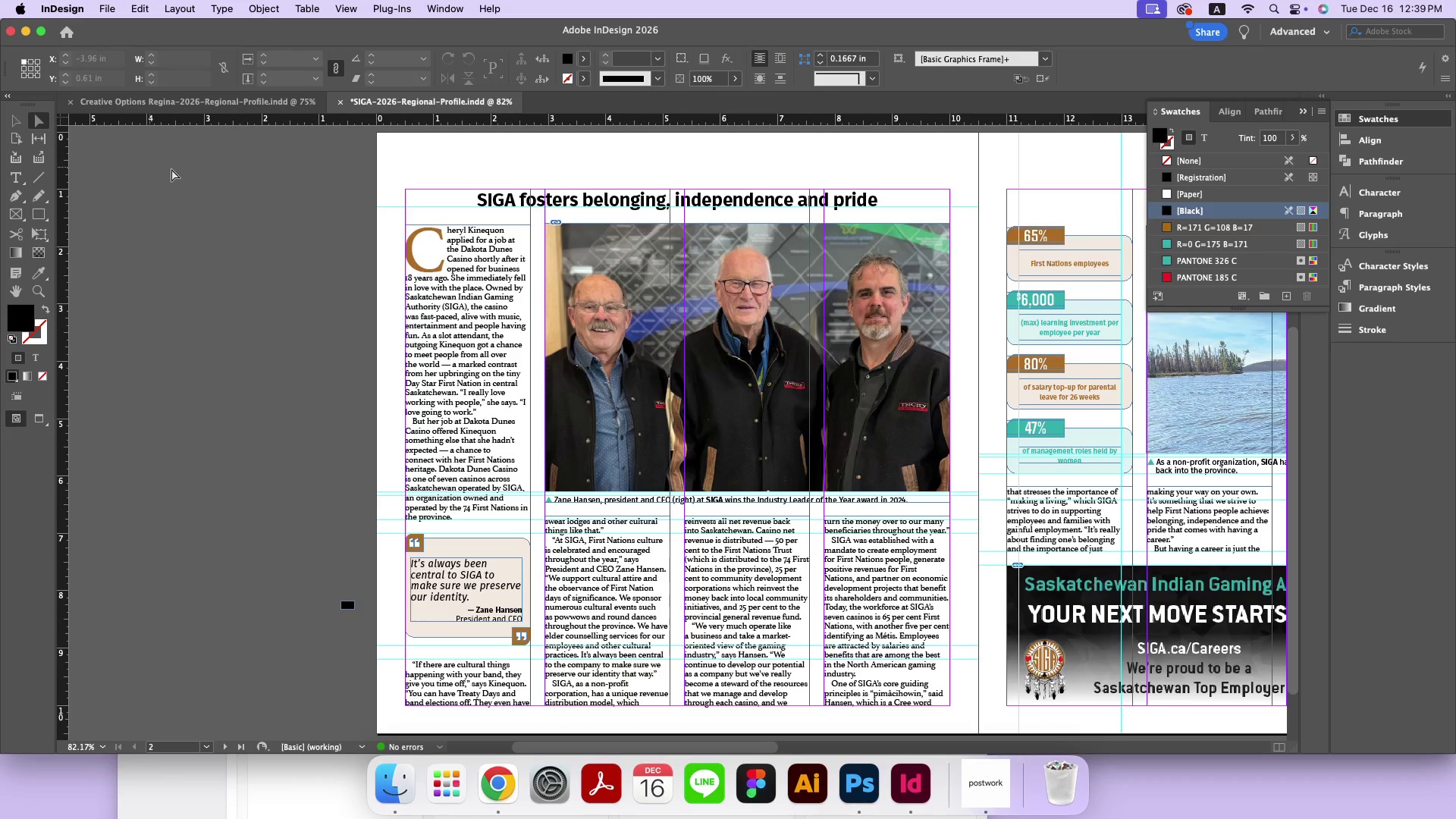 
key(Meta+S)
 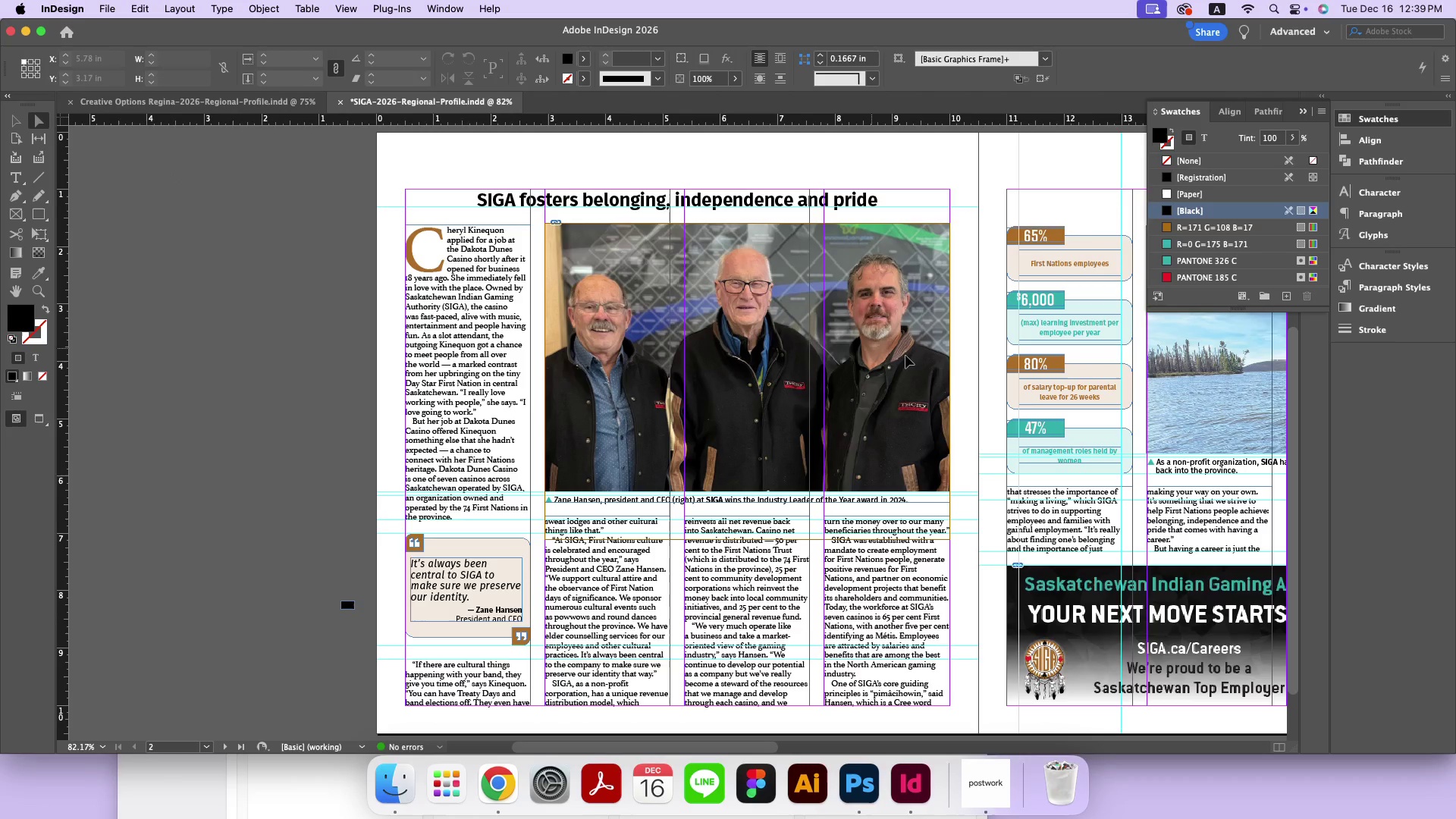 
left_click_drag(start_coordinate=[974, 366], to_coordinate=[953, 347])
 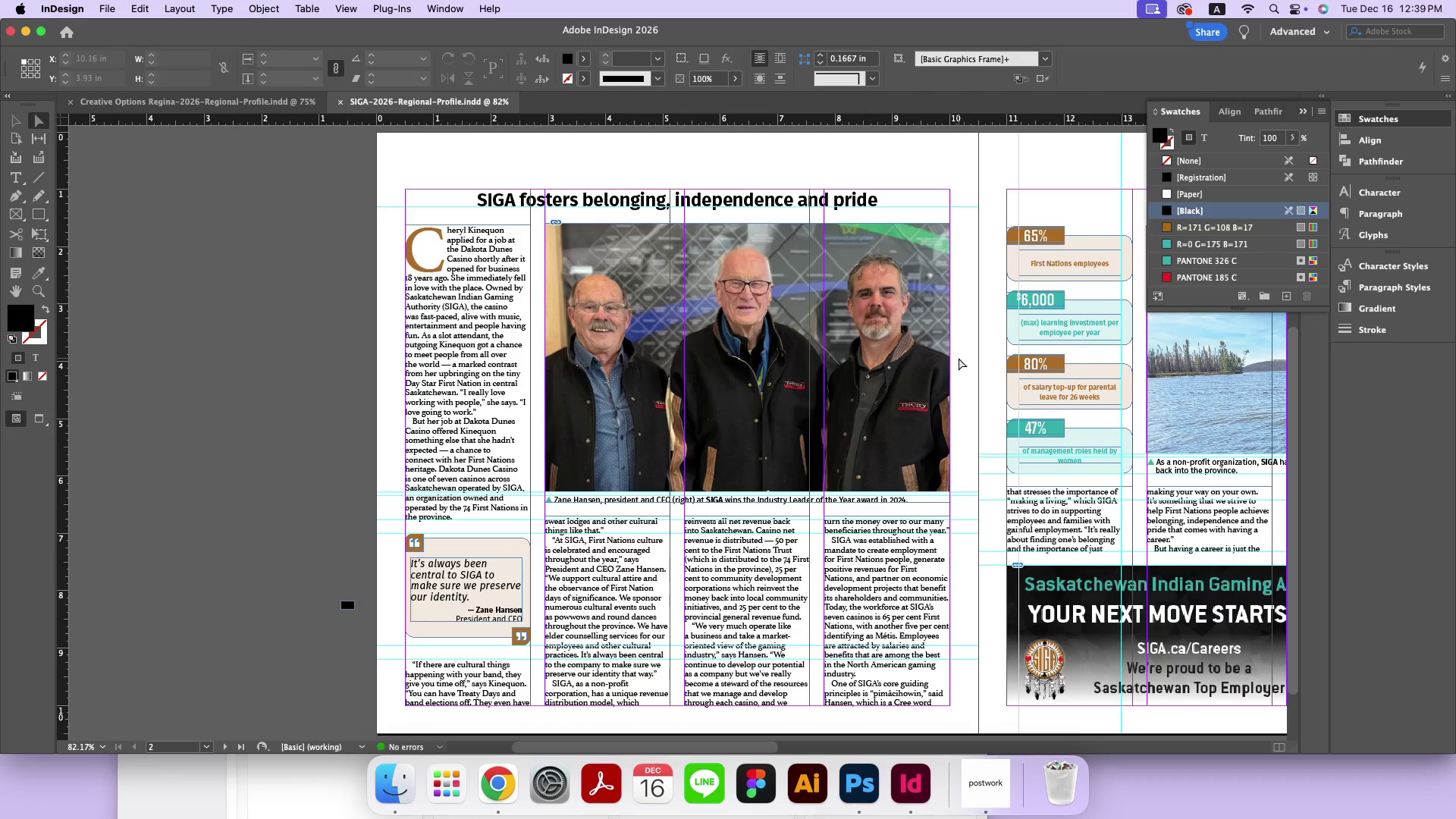 
left_click_drag(start_coordinate=[959, 359], to_coordinate=[925, 332])
 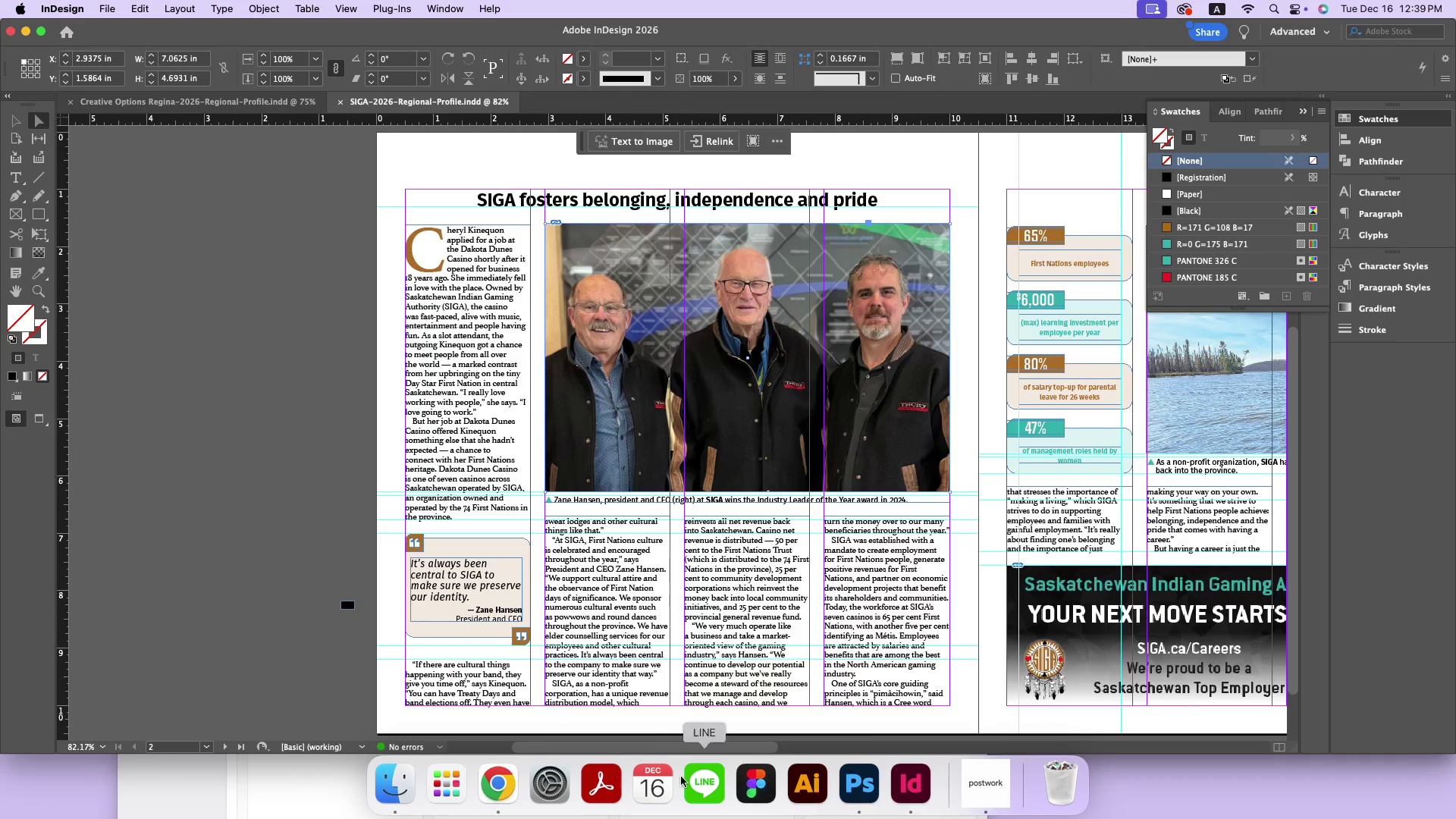 
left_click([868, 790])
 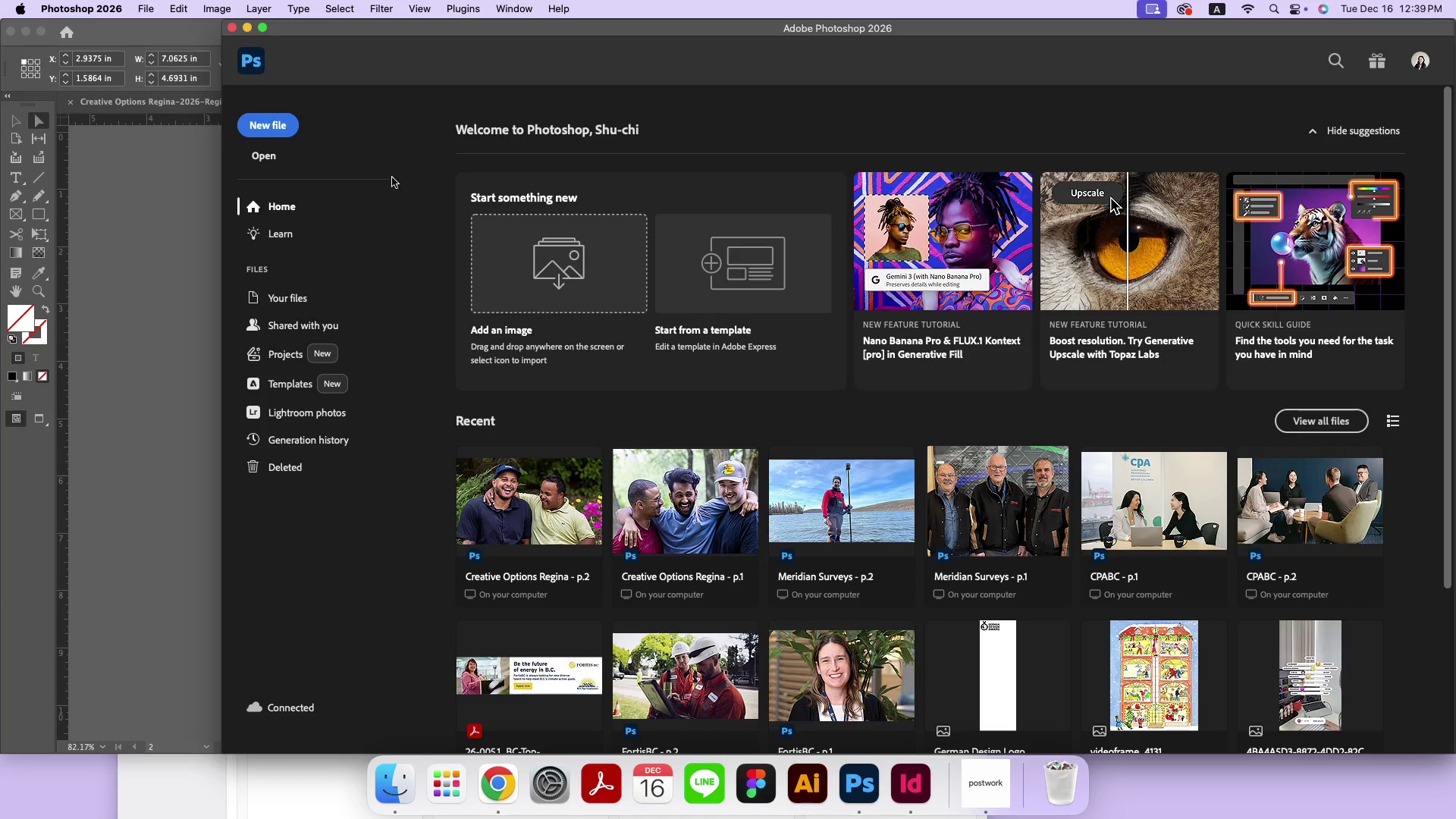 
left_click([282, 127])
 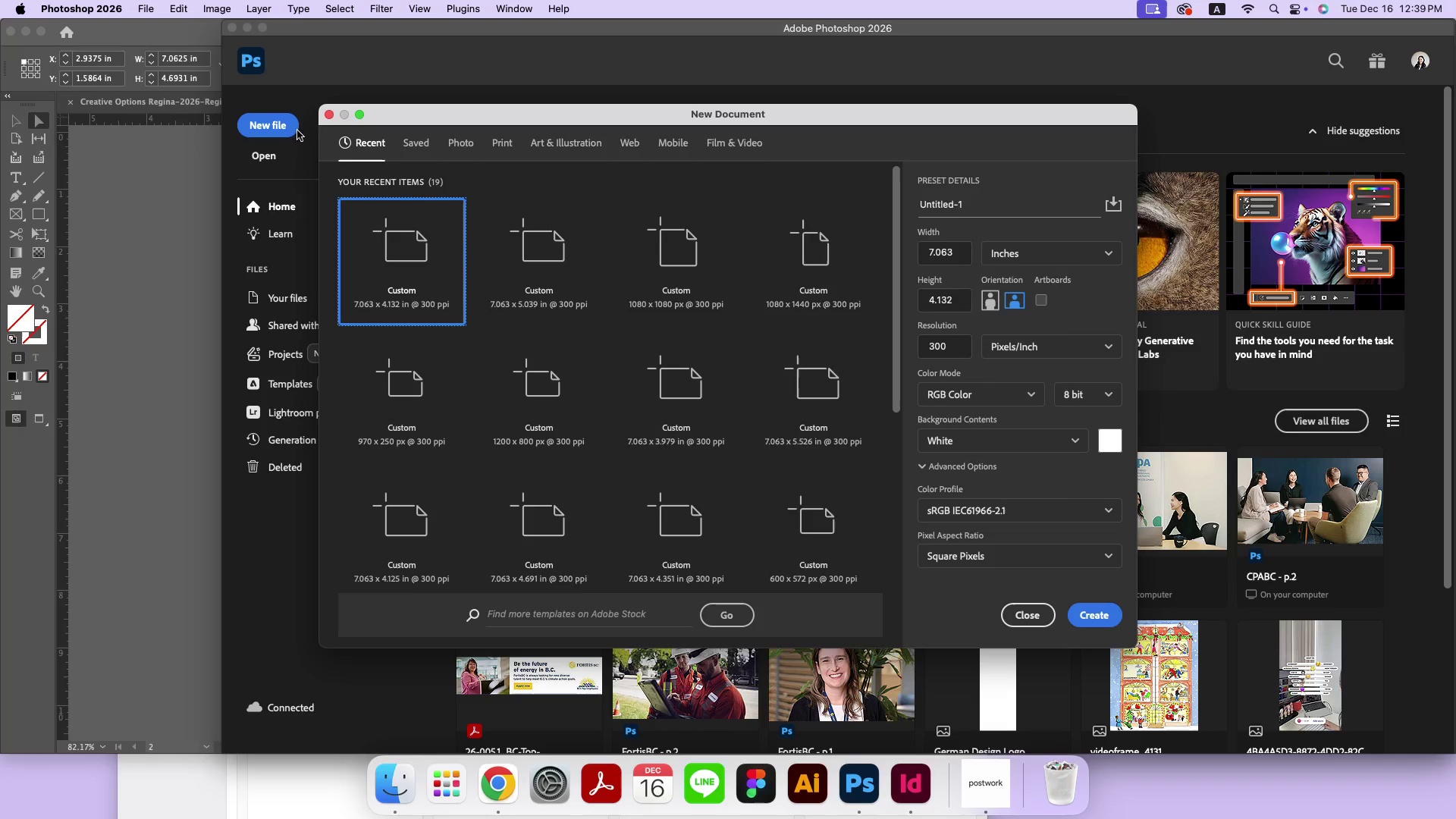 
mouse_move([544, 257])
 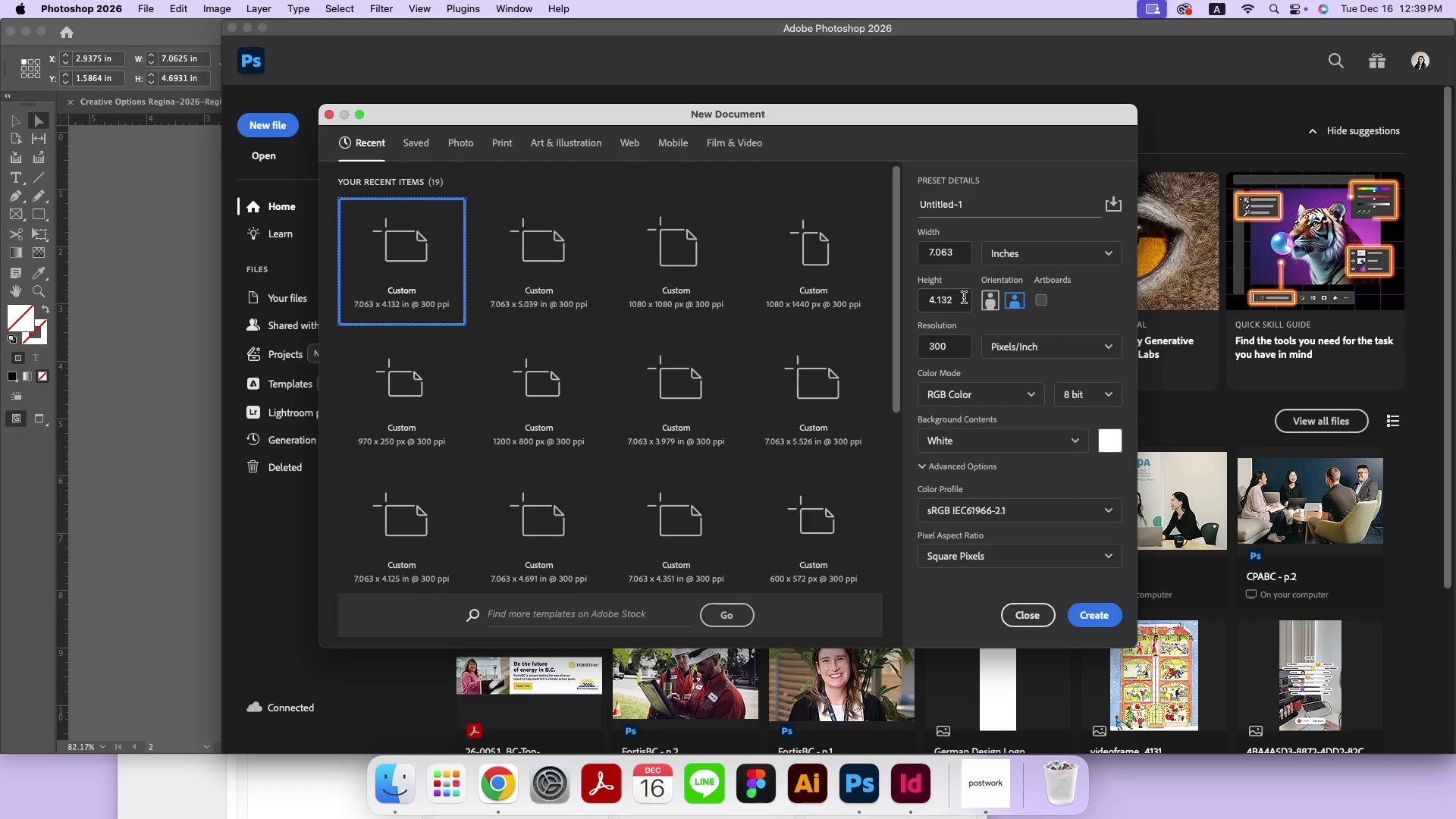 
left_click([959, 299])
 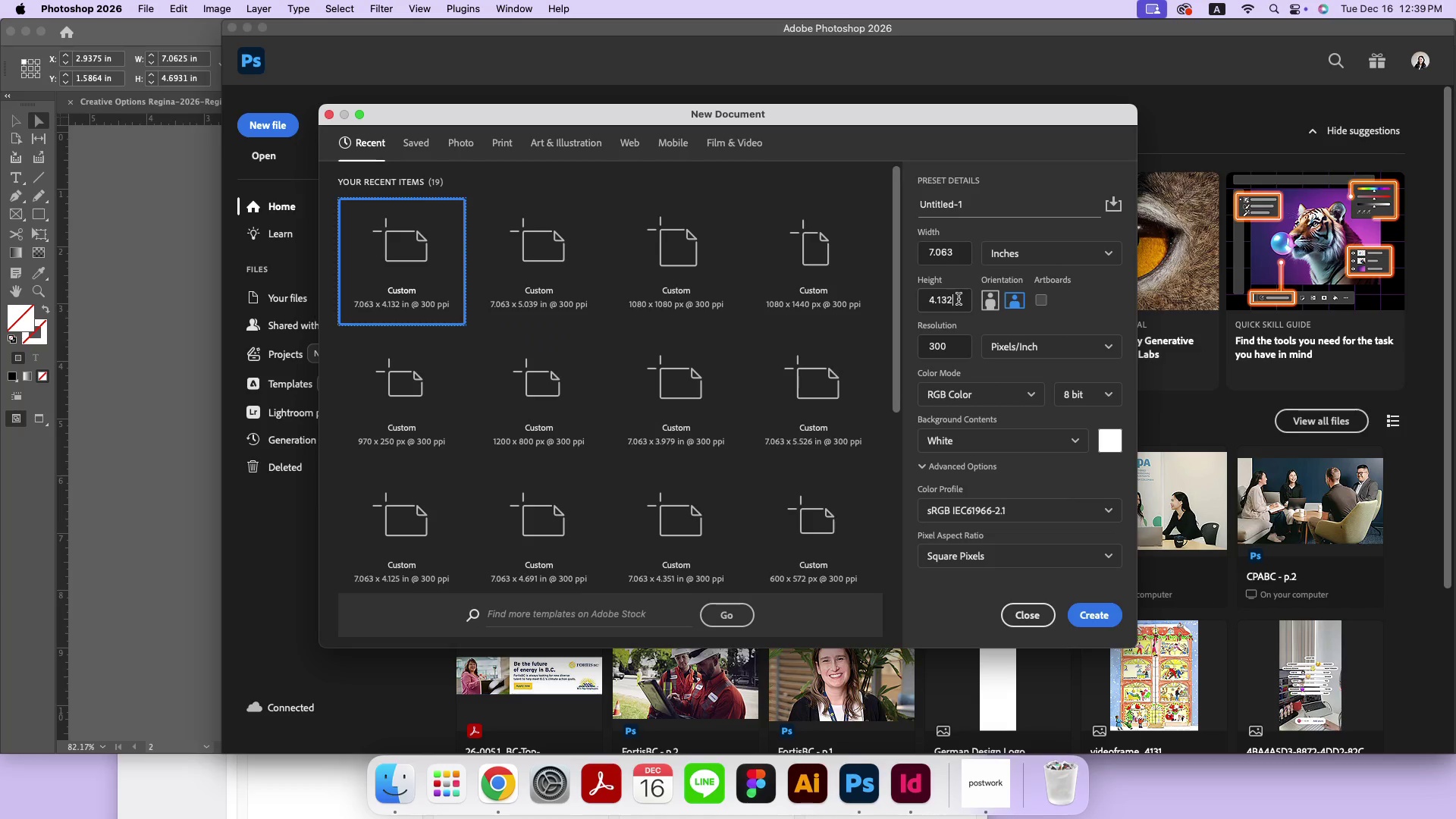 
key(Meta+CommandLeft)
 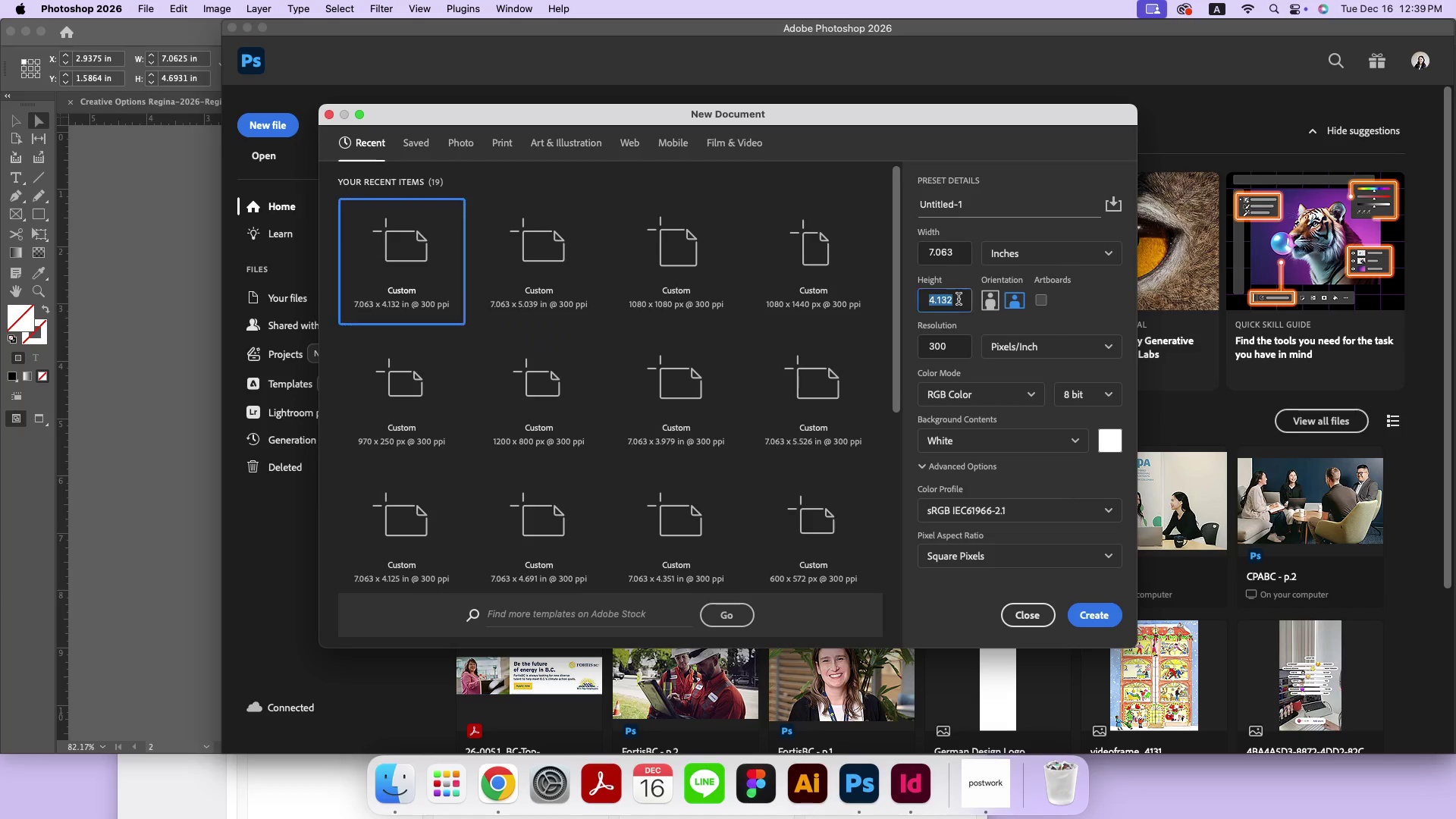 
key(Meta+A)
 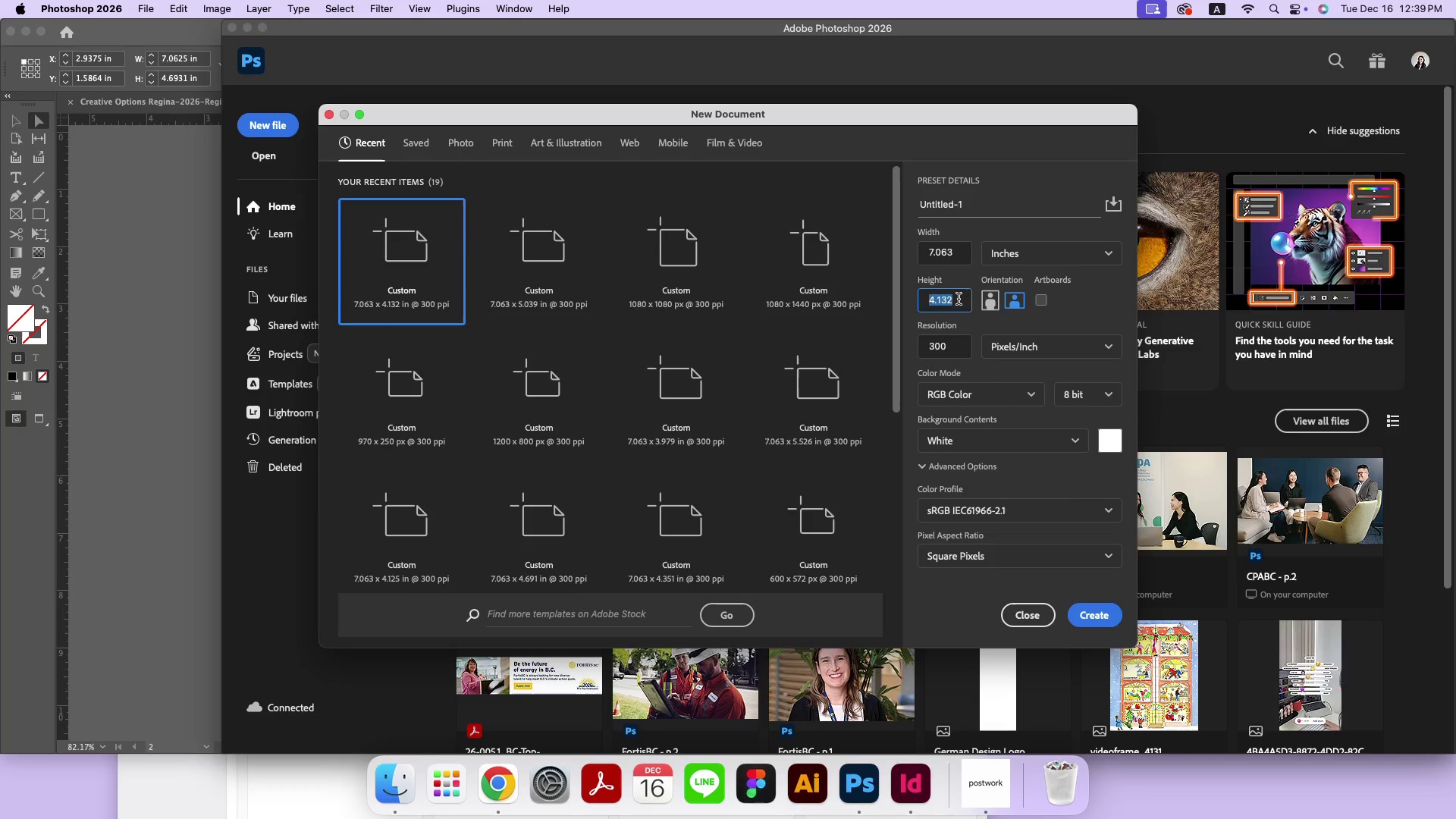 
type(4.6931)
 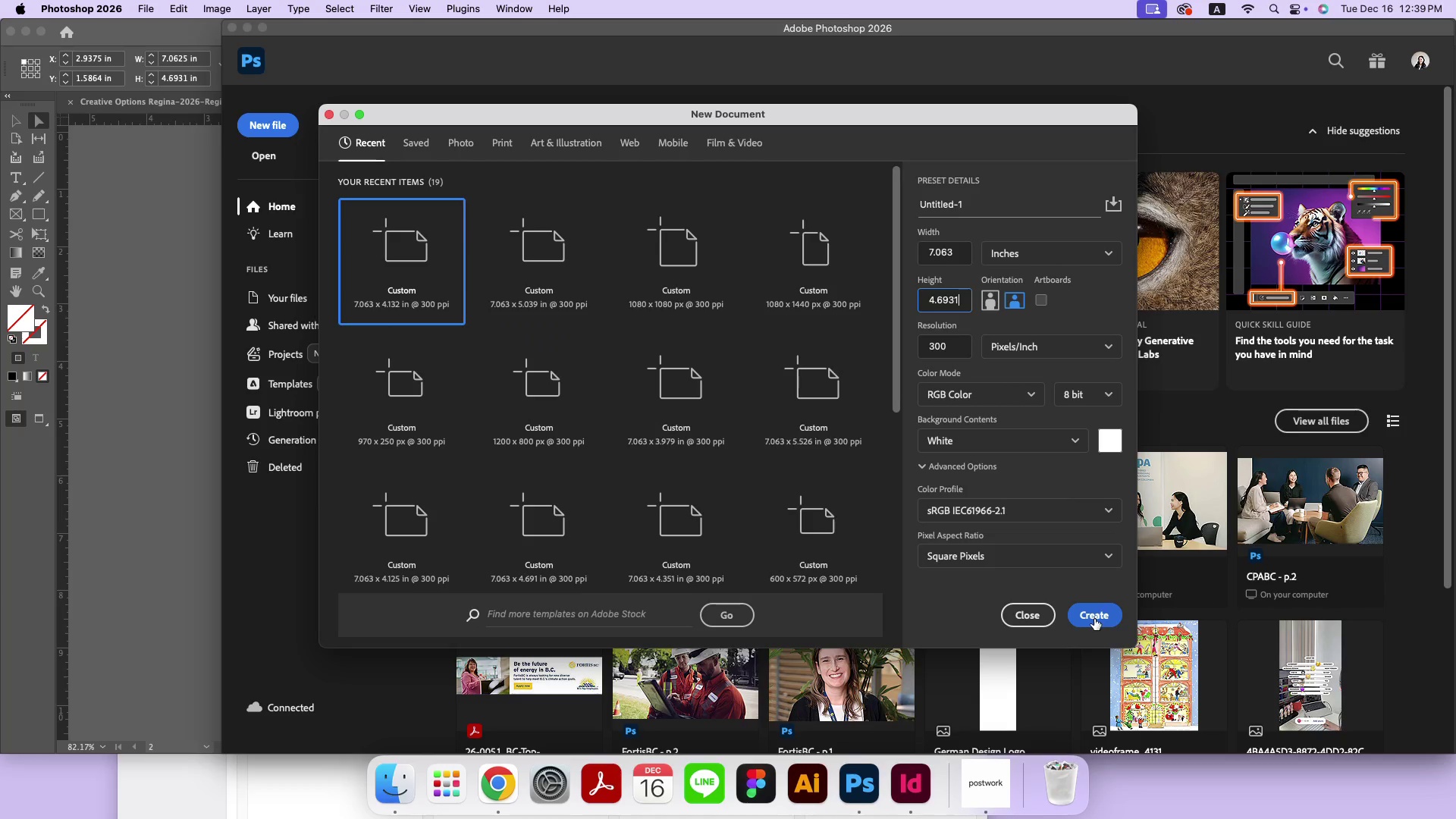 
left_click([1094, 619])
 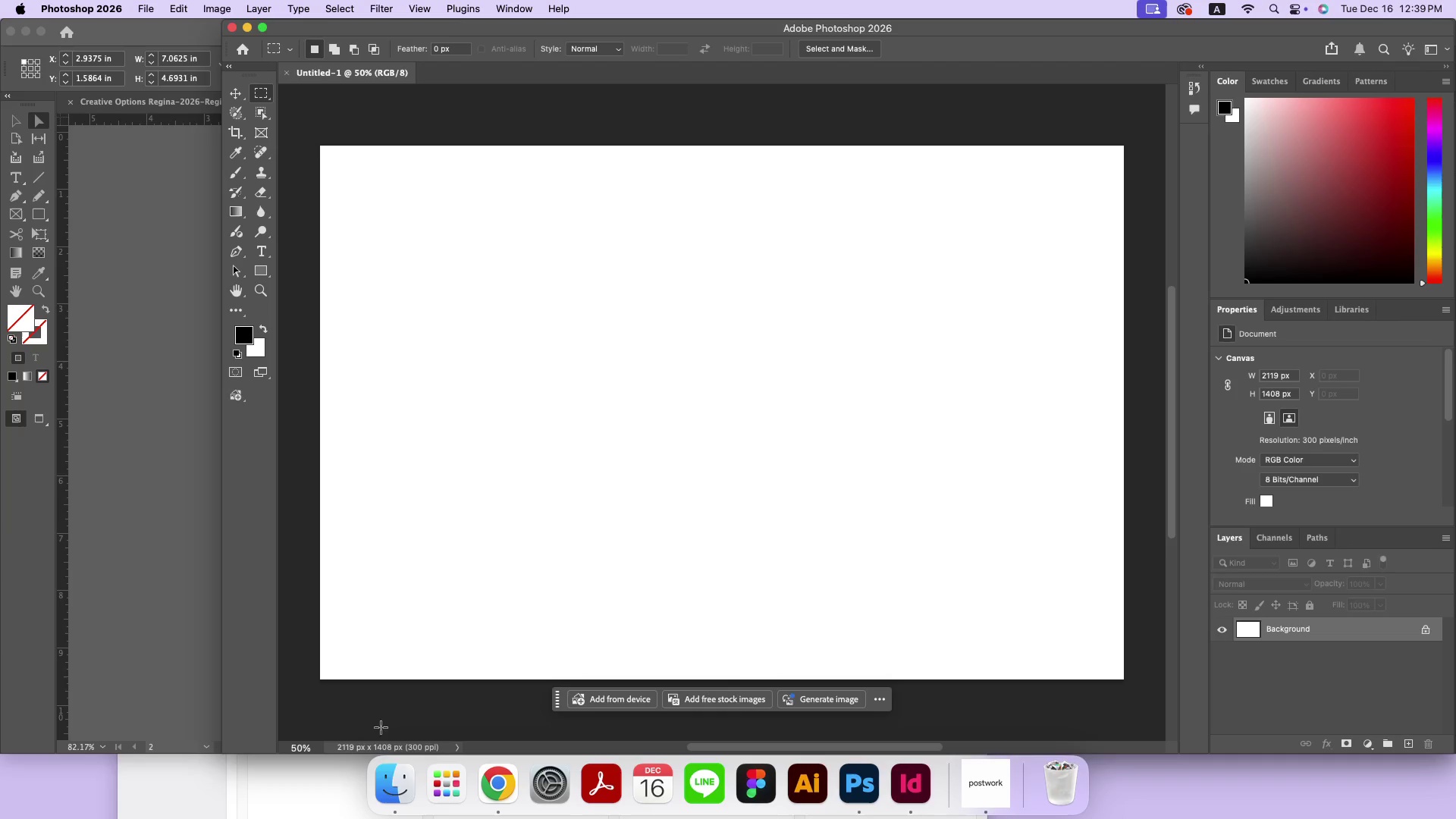 
left_click([389, 771])
 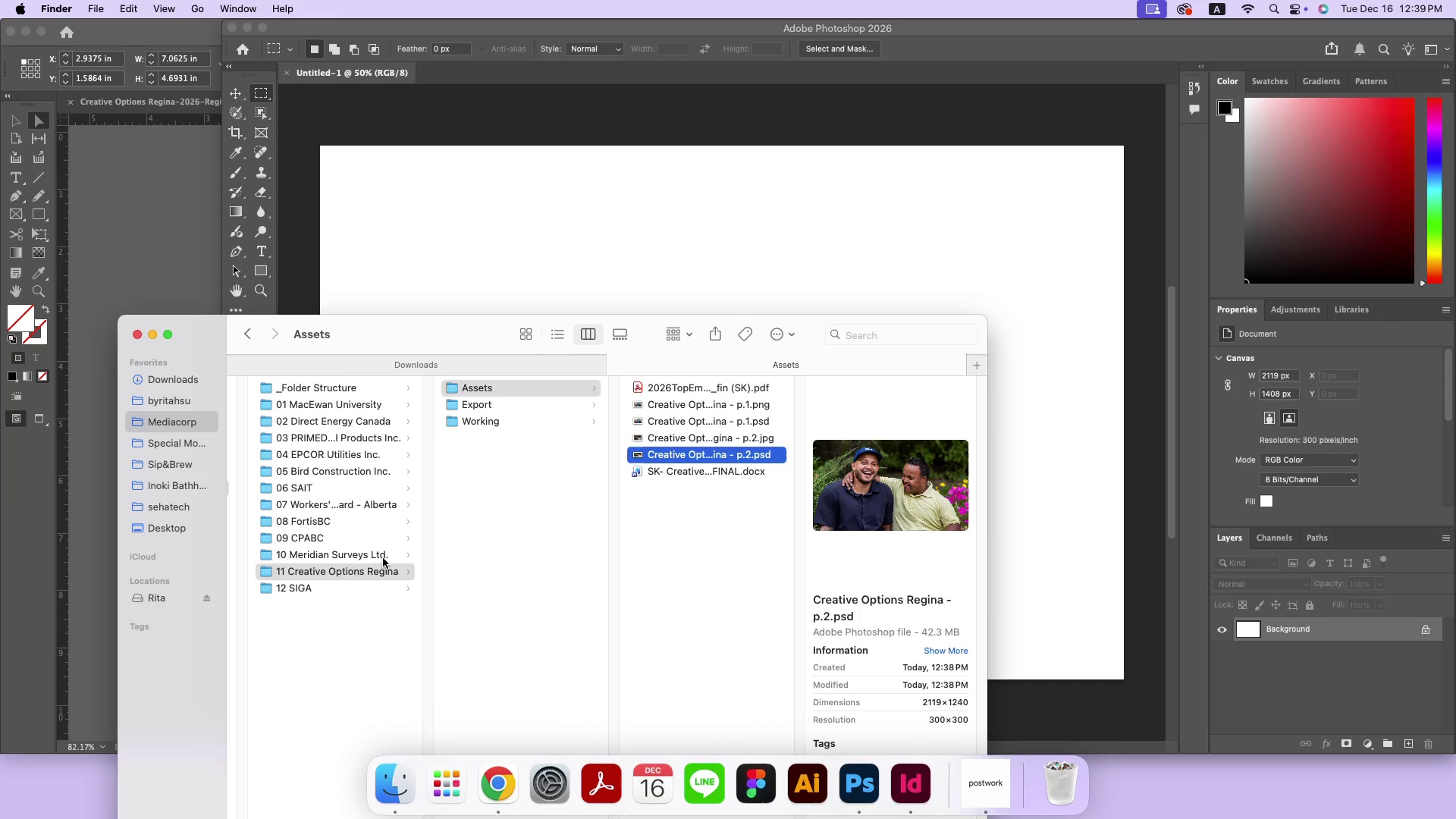 
left_click([372, 590])
 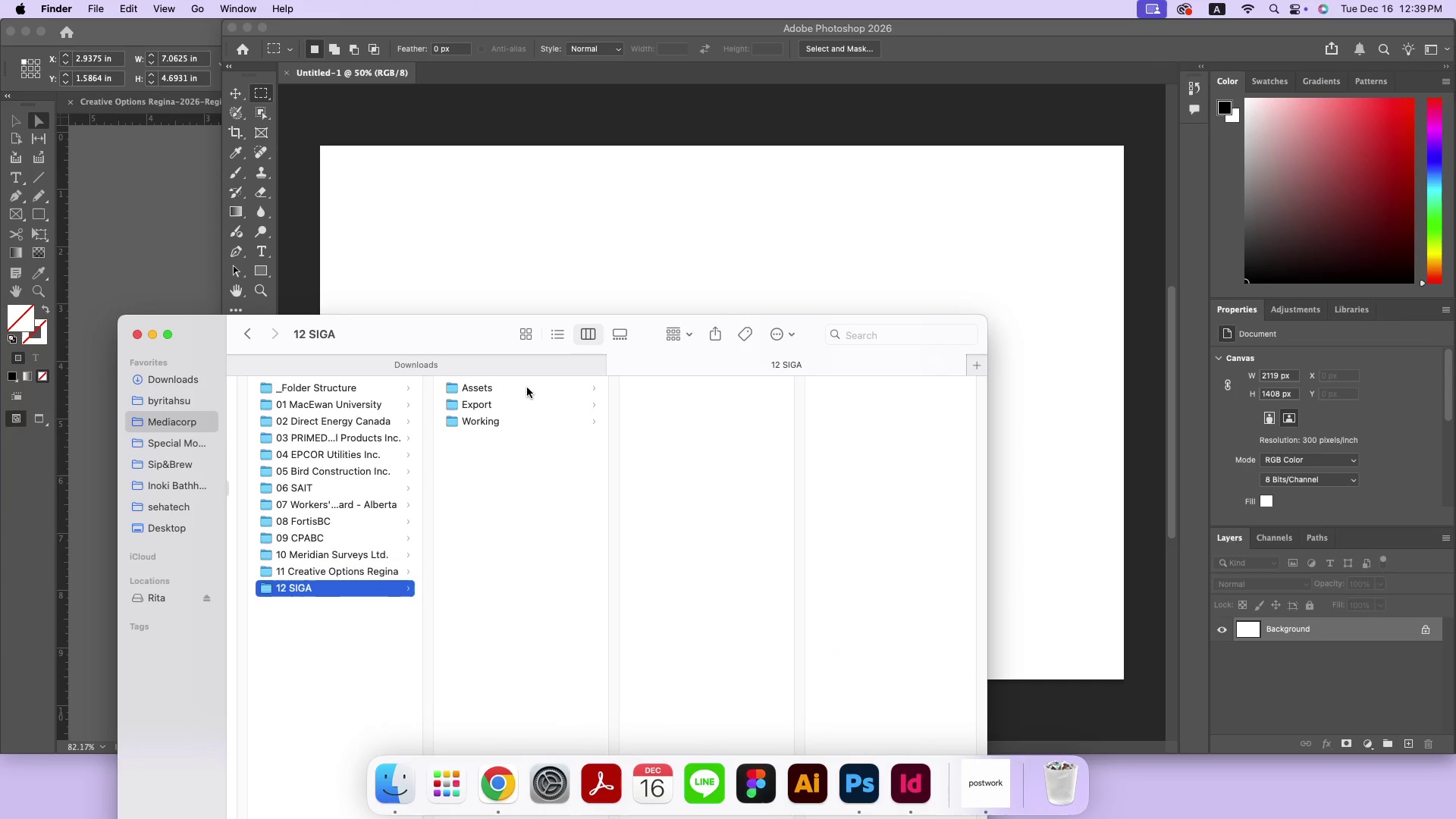 
left_click([527, 388])
 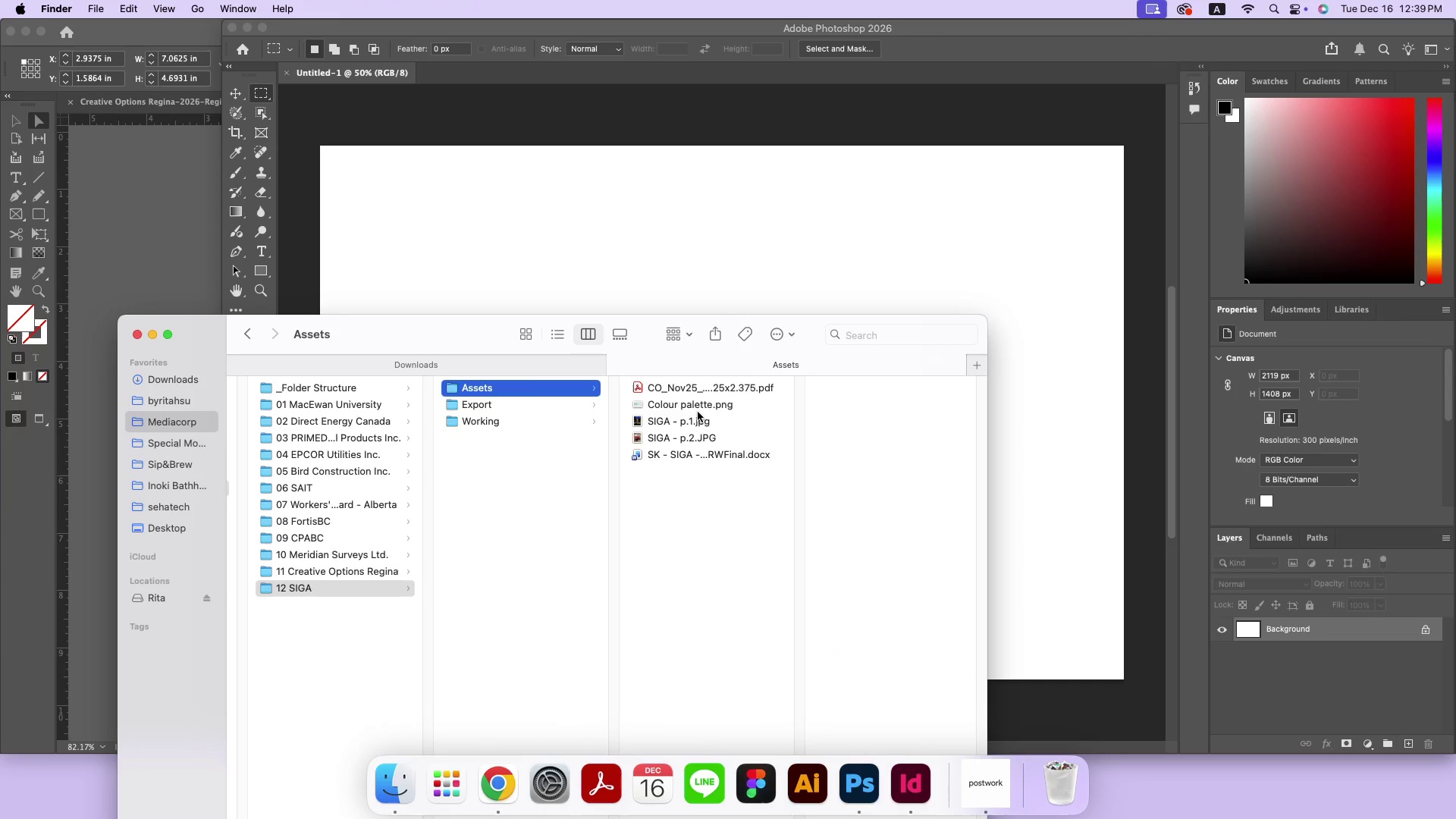 
left_click([697, 423])
 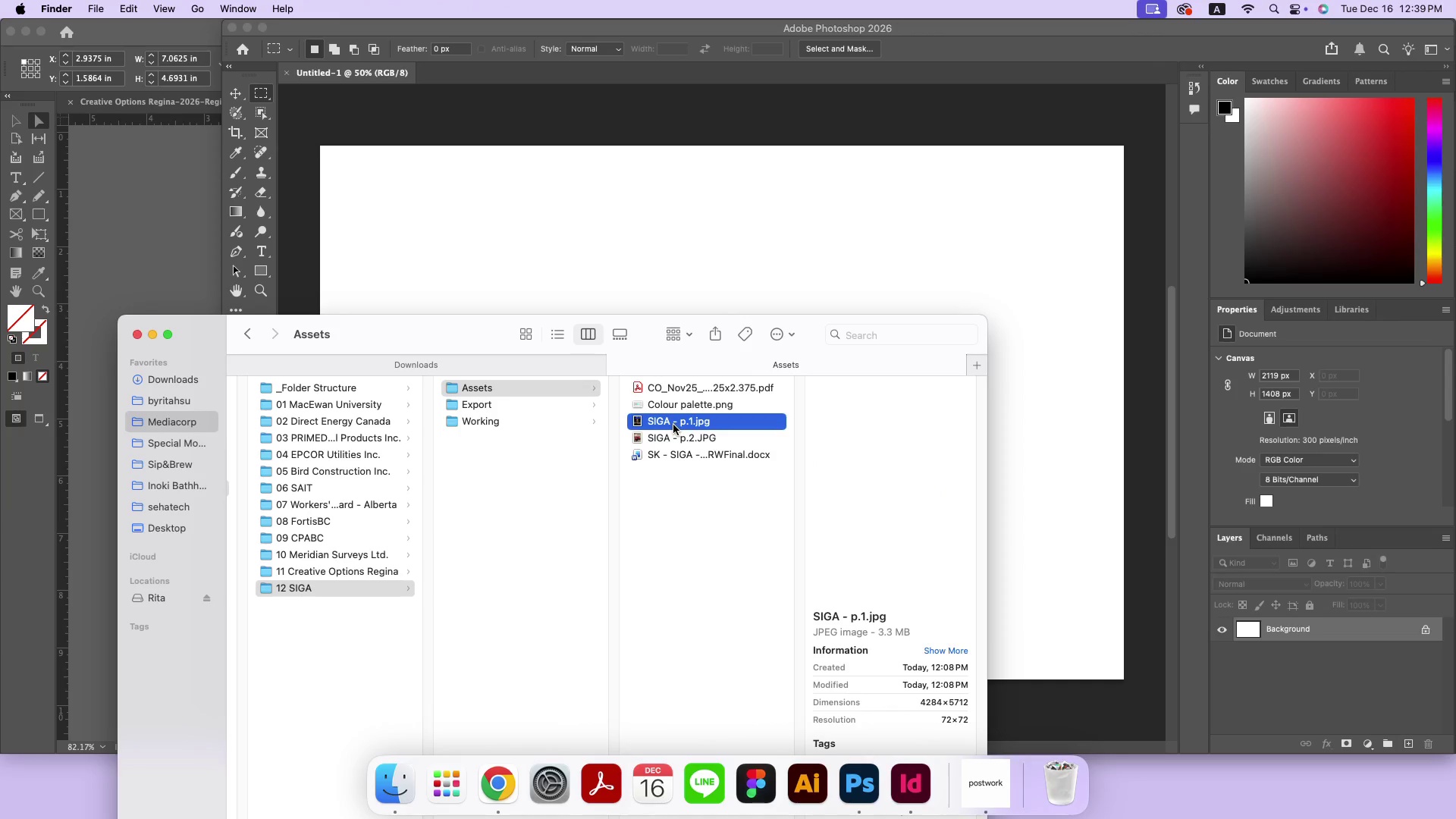 
left_click_drag(start_coordinate=[673, 425], to_coordinate=[774, 287])
 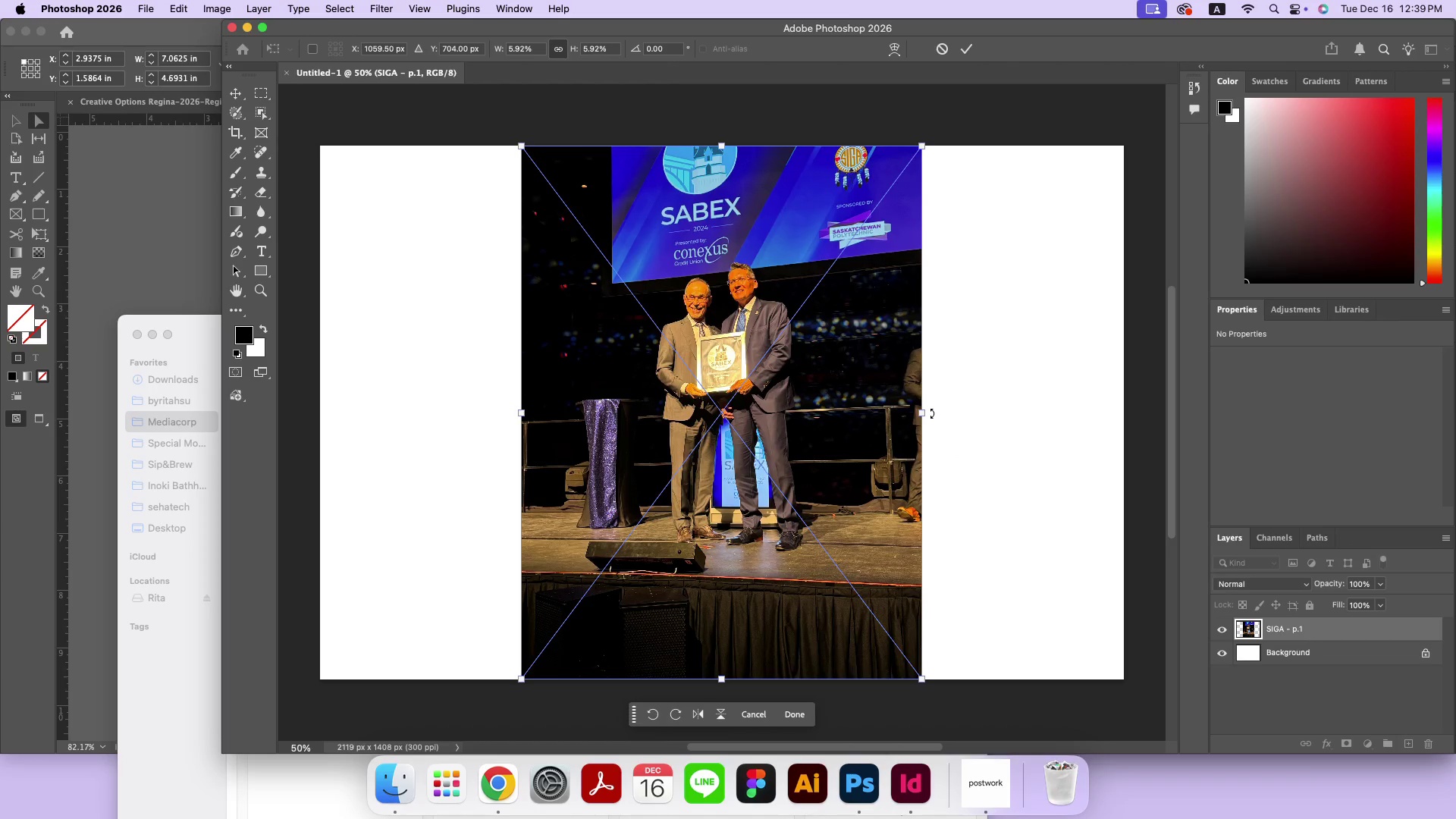 
left_click_drag(start_coordinate=[926, 413], to_coordinate=[1125, 413])
 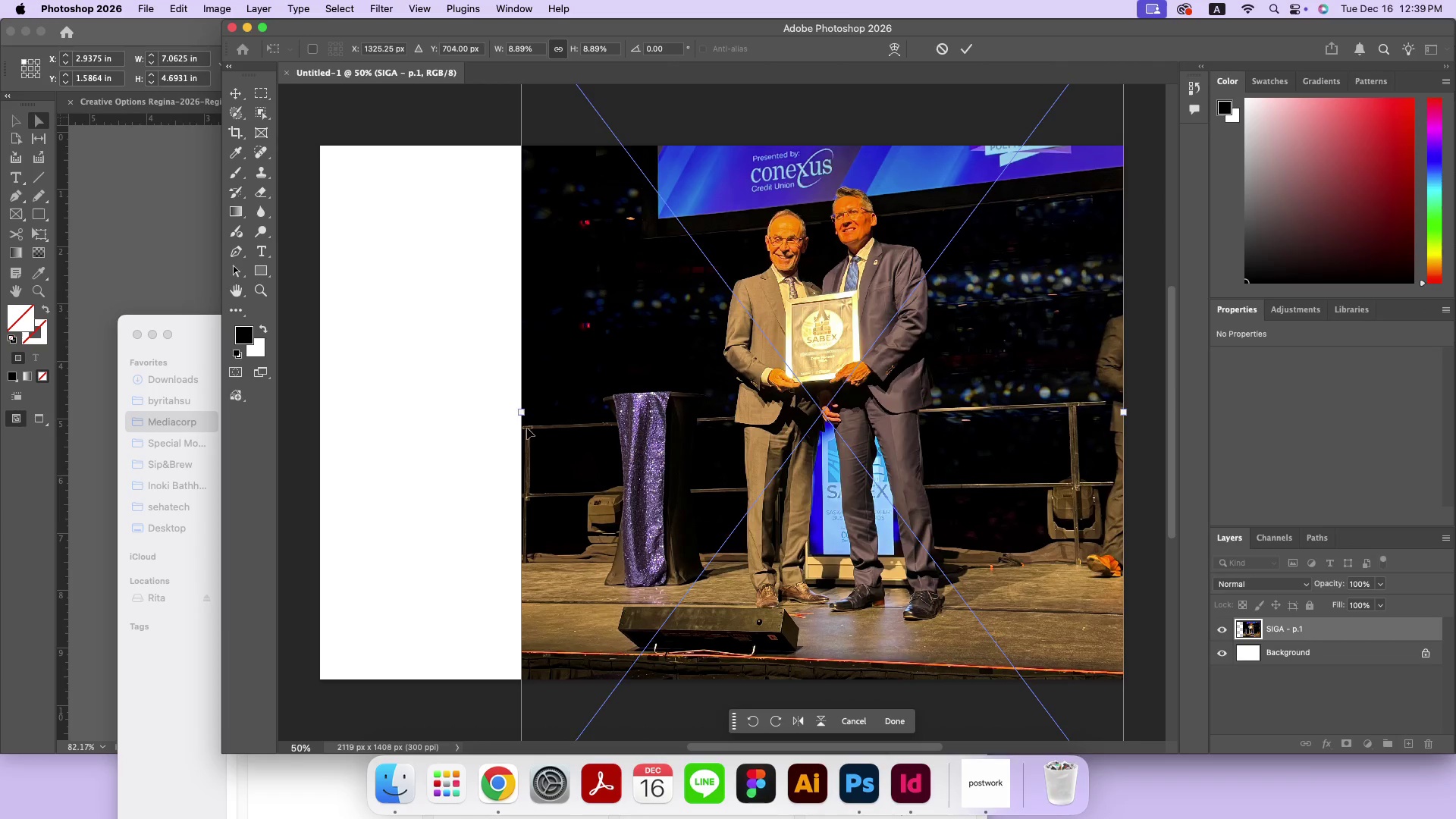 
left_click_drag(start_coordinate=[526, 414], to_coordinate=[327, 416])
 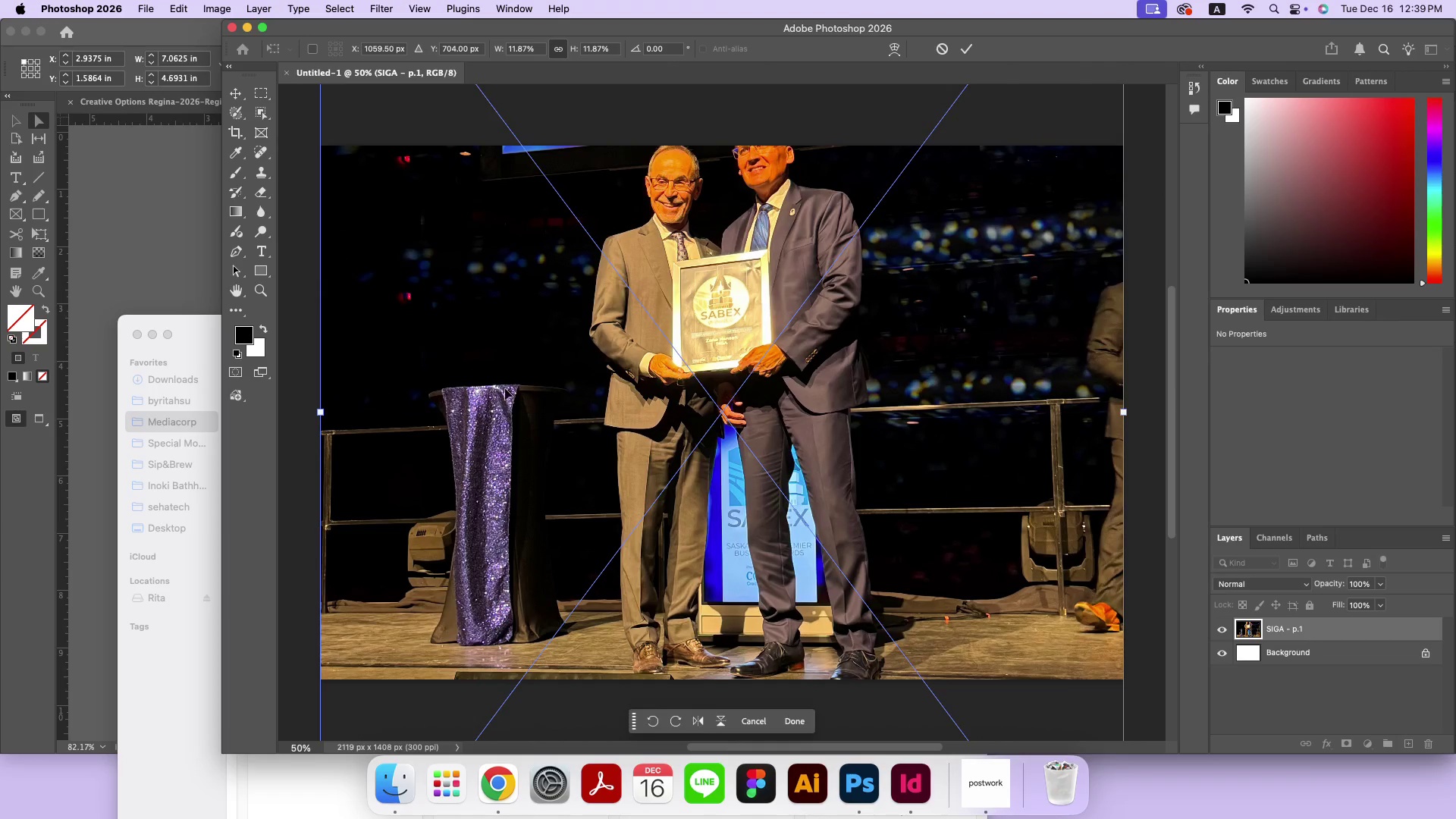 
left_click_drag(start_coordinate=[505, 389], to_coordinate=[504, 688])
 